 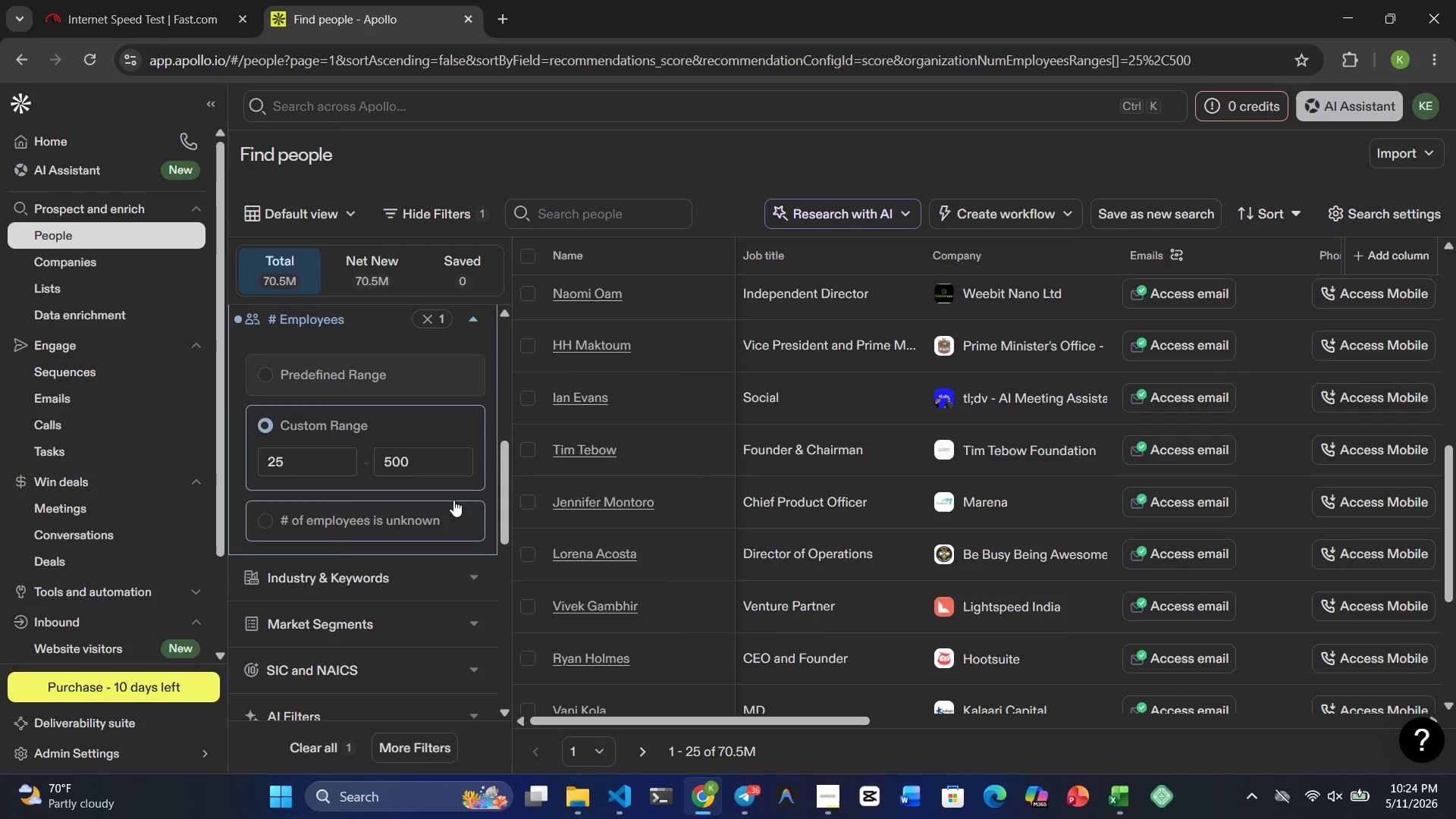 
left_click([438, 305])
 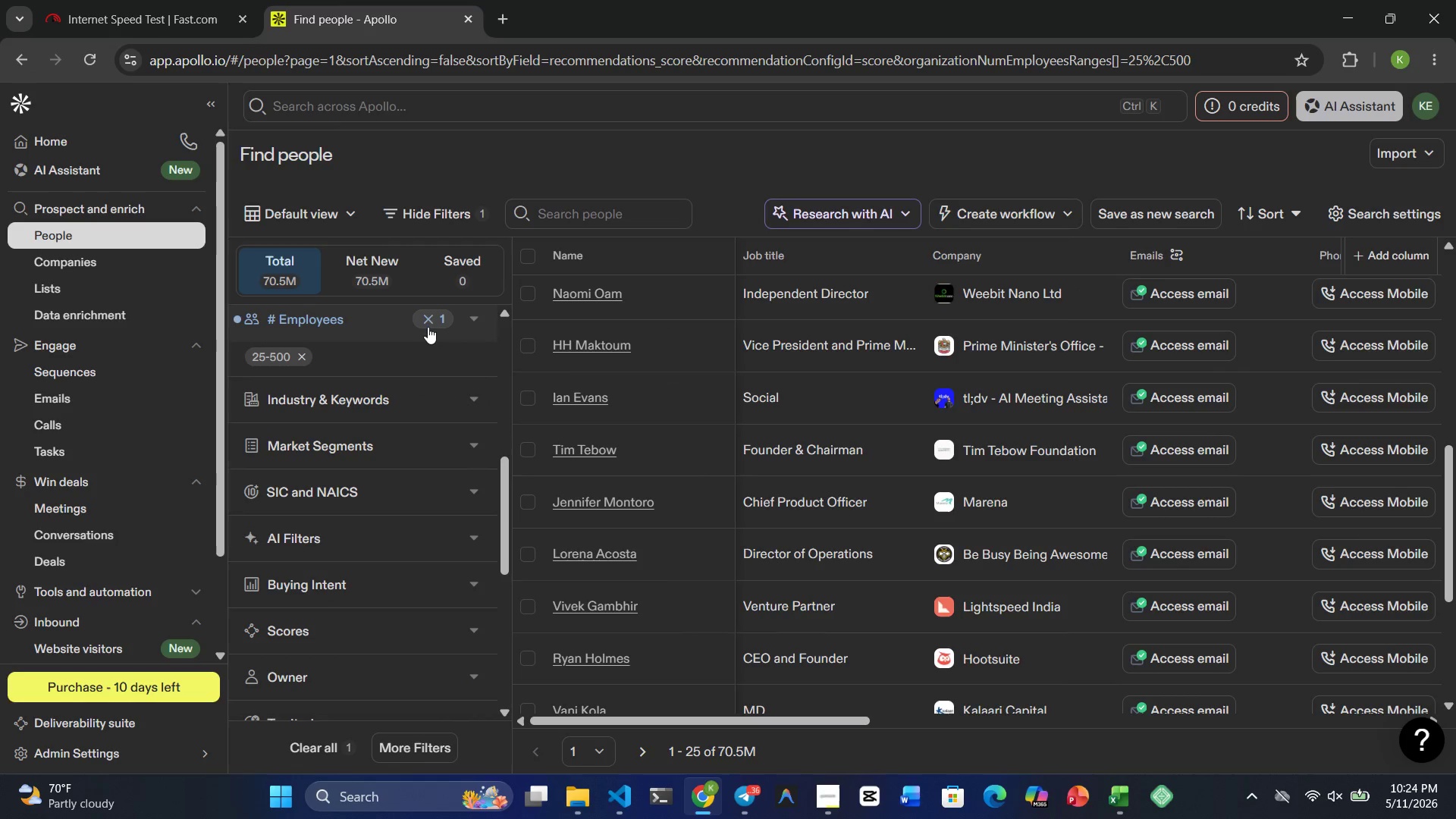 
left_click([428, 317])
 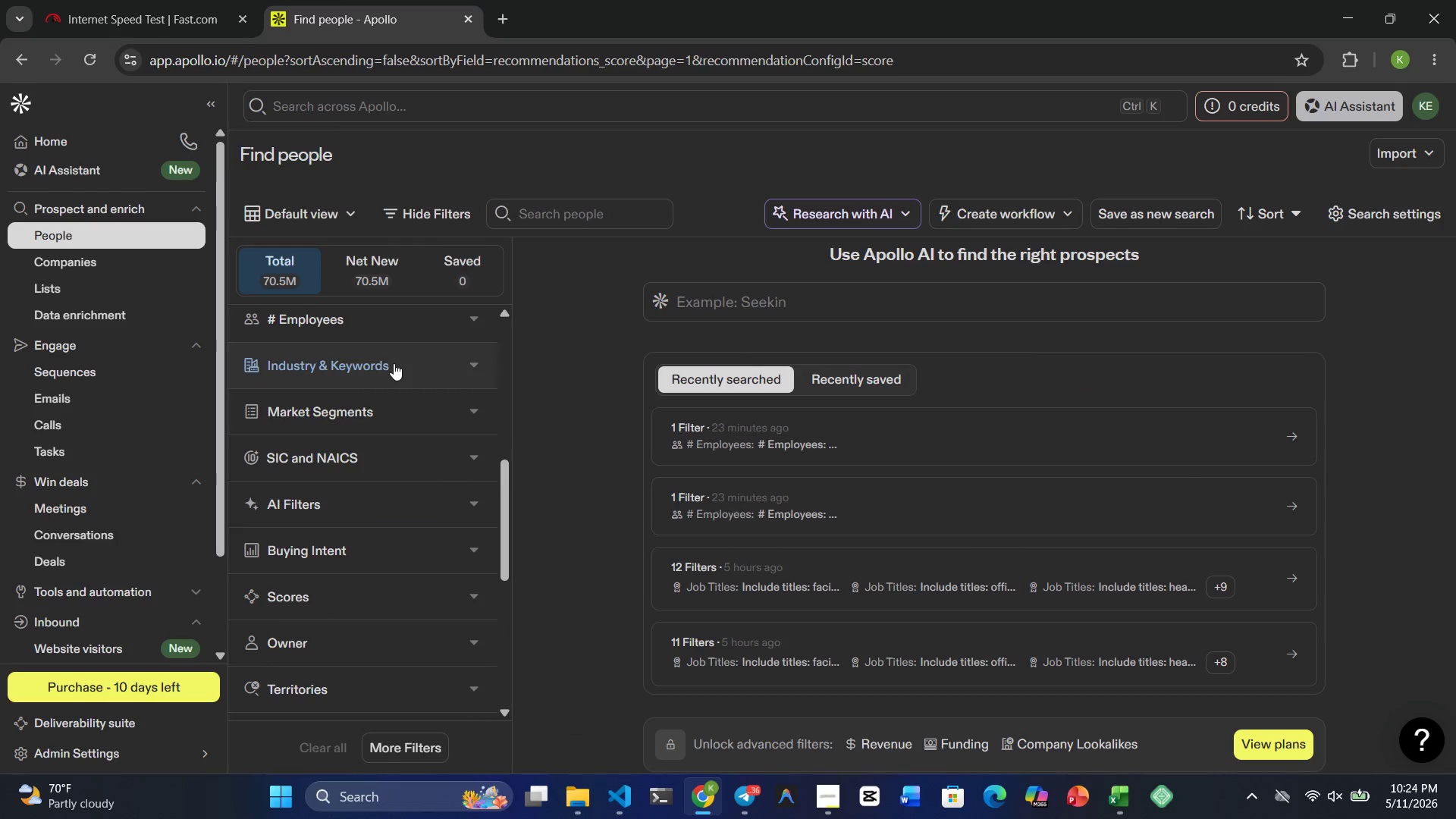 
scroll: coordinate [411, 445], scroll_direction: up, amount: 19.0
 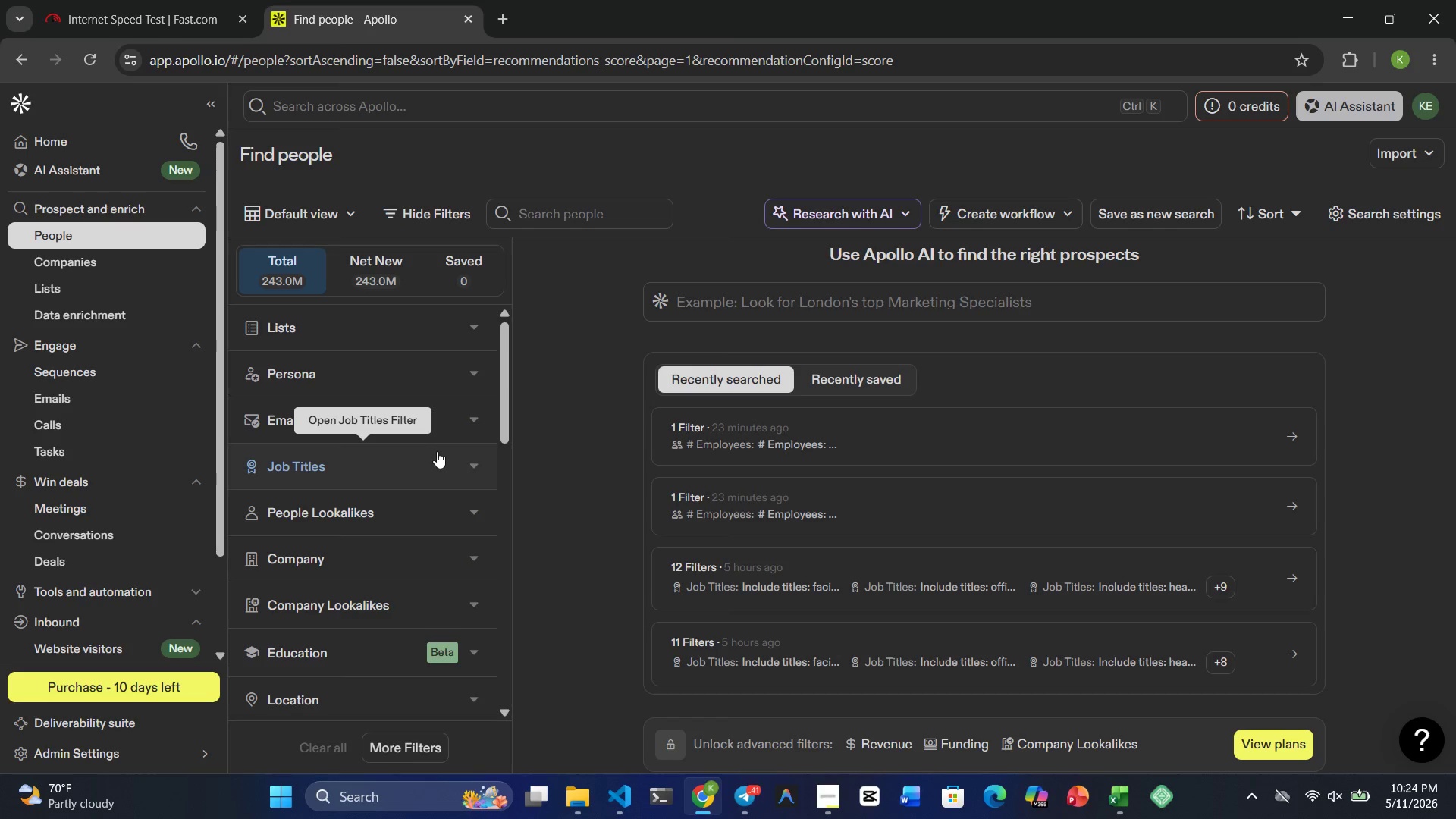 
wait(9.12)
 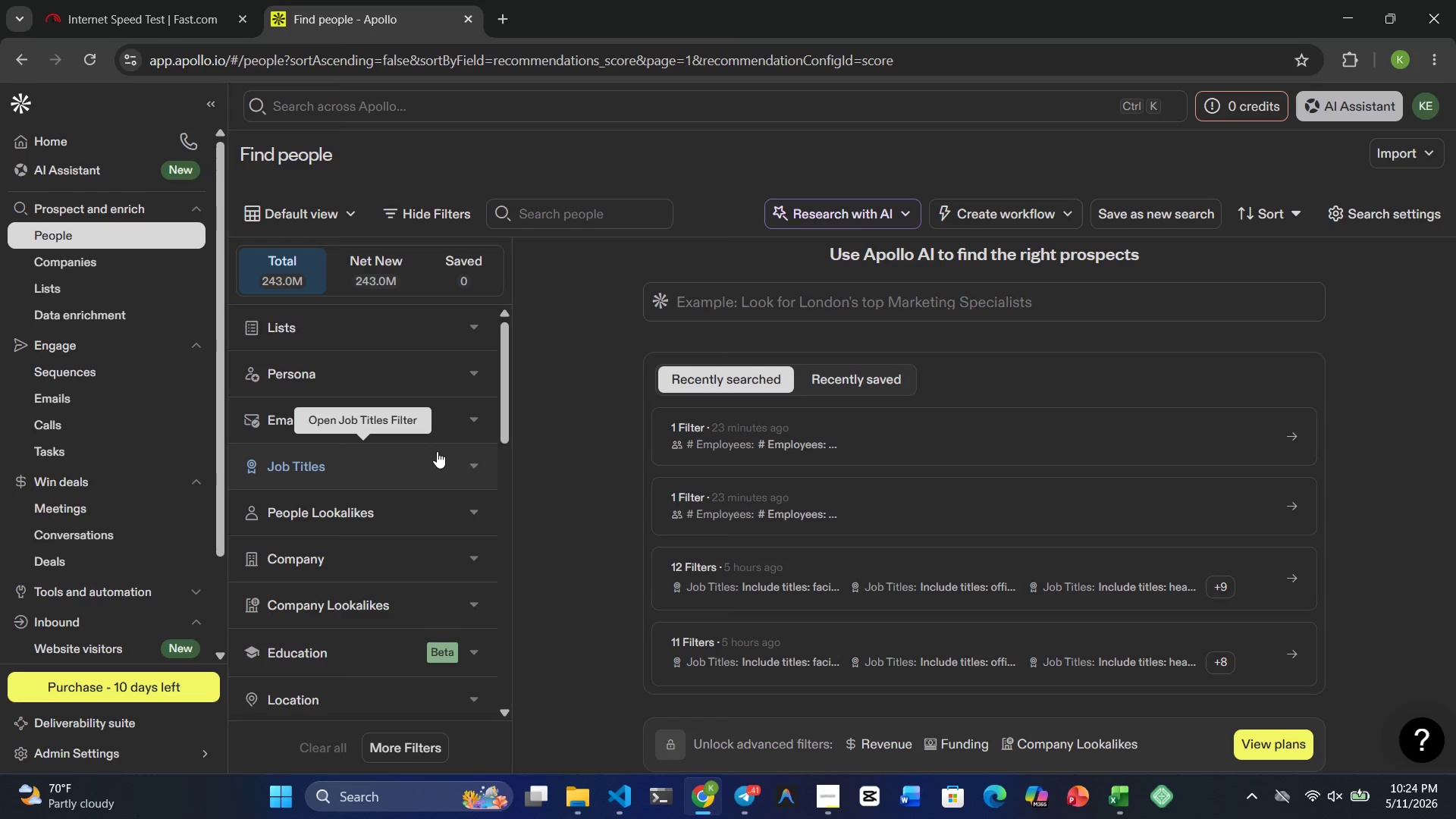 
scroll: coordinate [416, 413], scroll_direction: down, amount: 3.0
 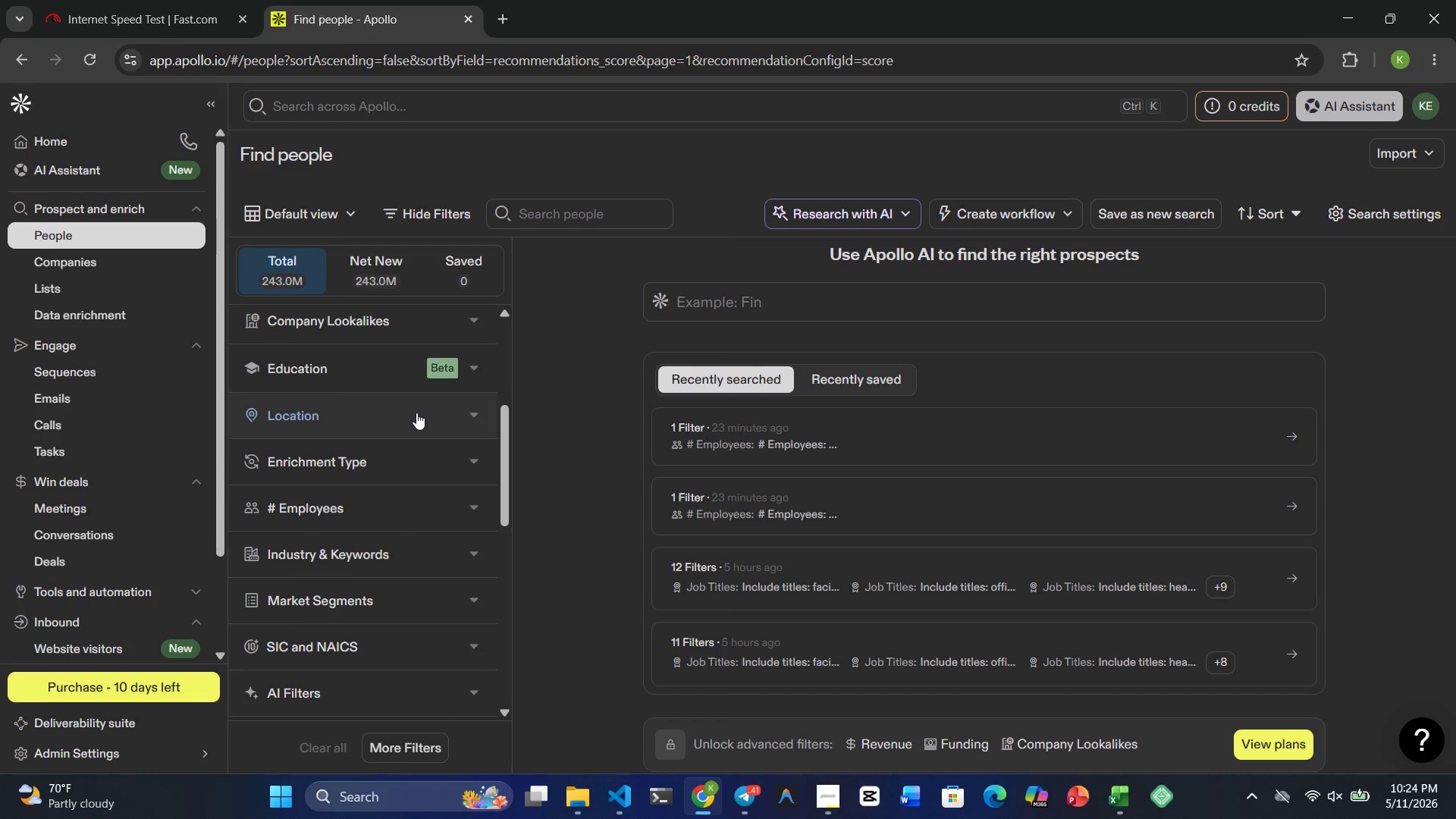 
left_click([416, 413])
 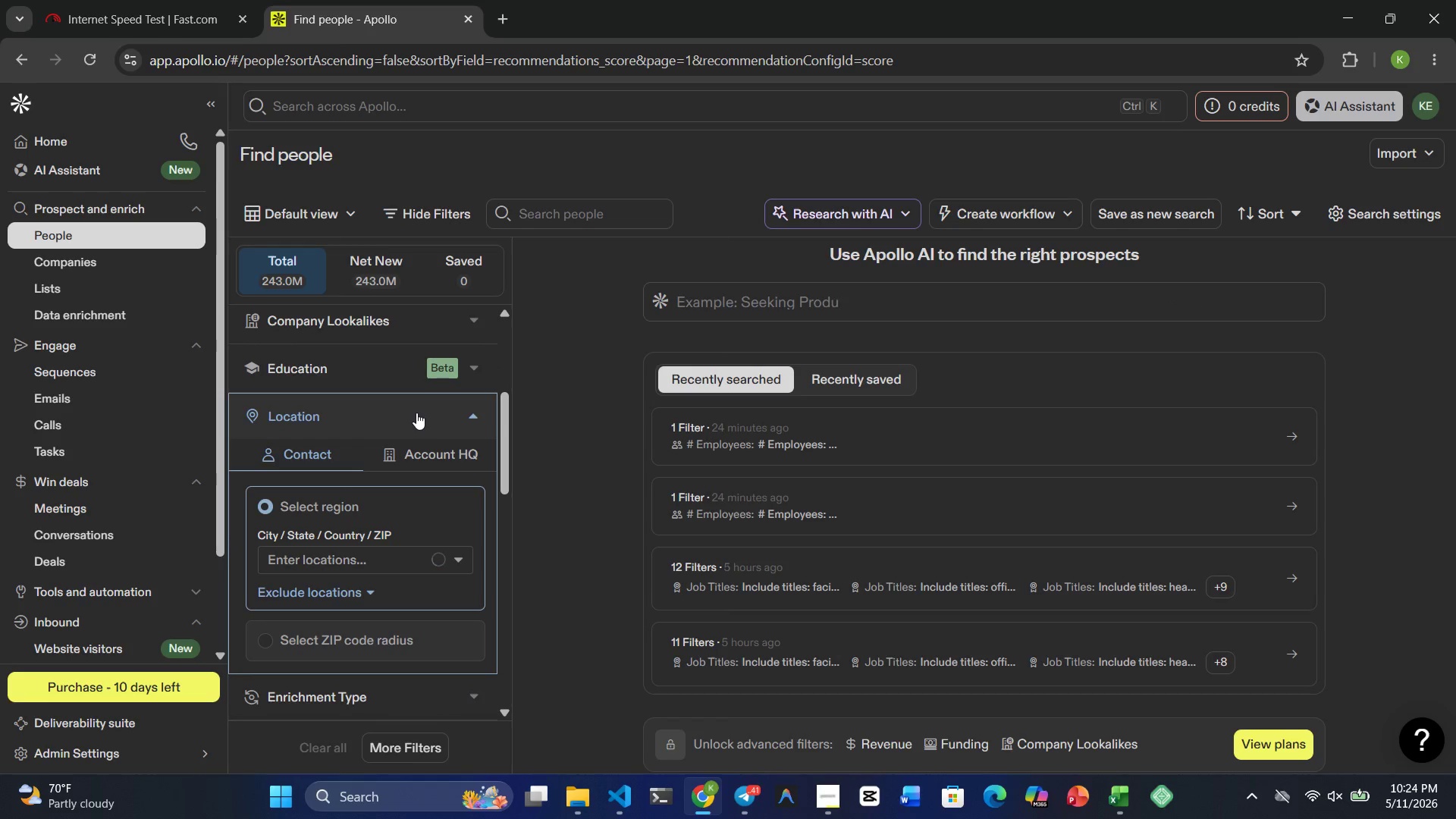 
scroll: coordinate [416, 413], scroll_direction: down, amount: 2.0
 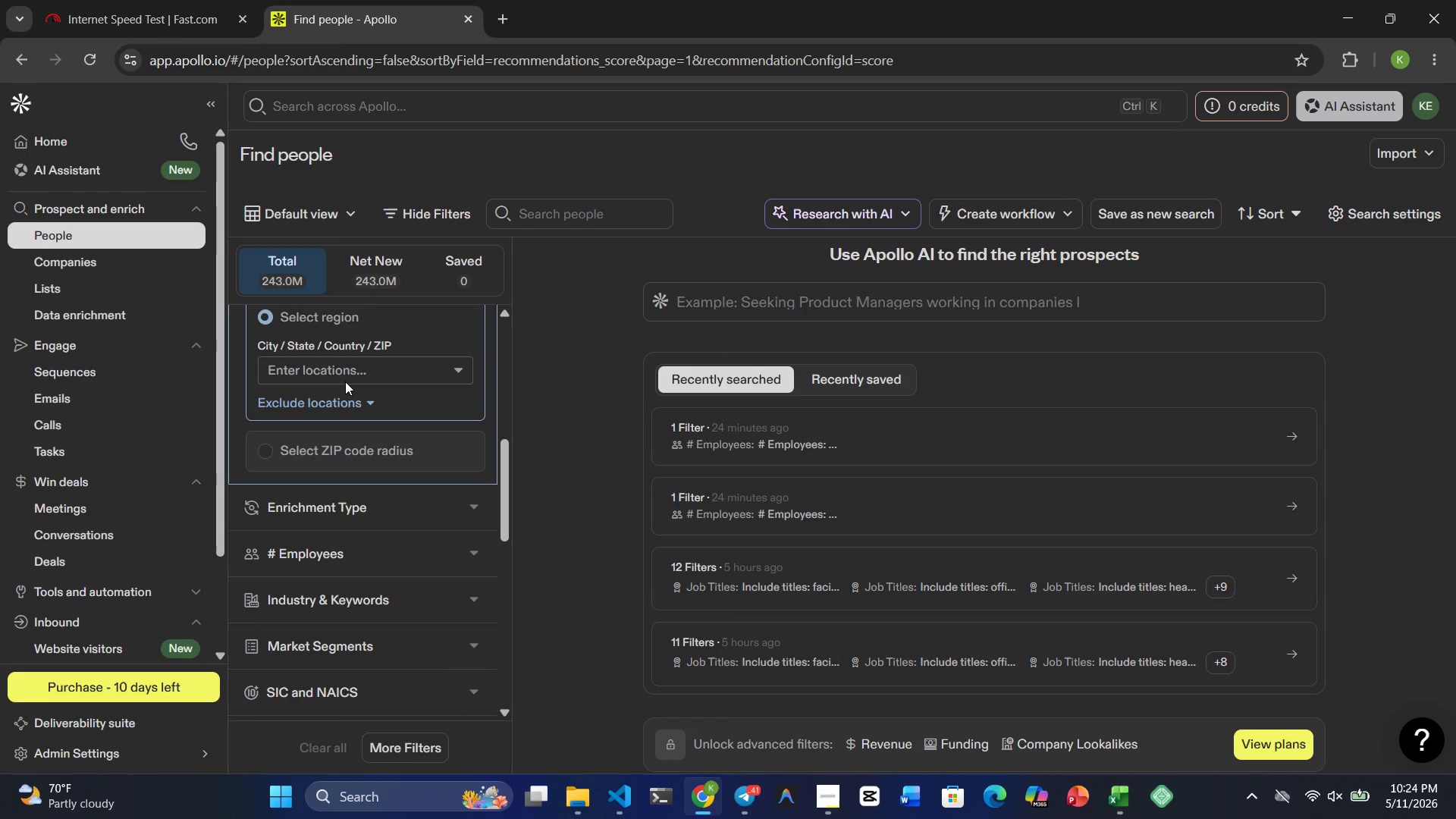 
left_click([343, 375])
 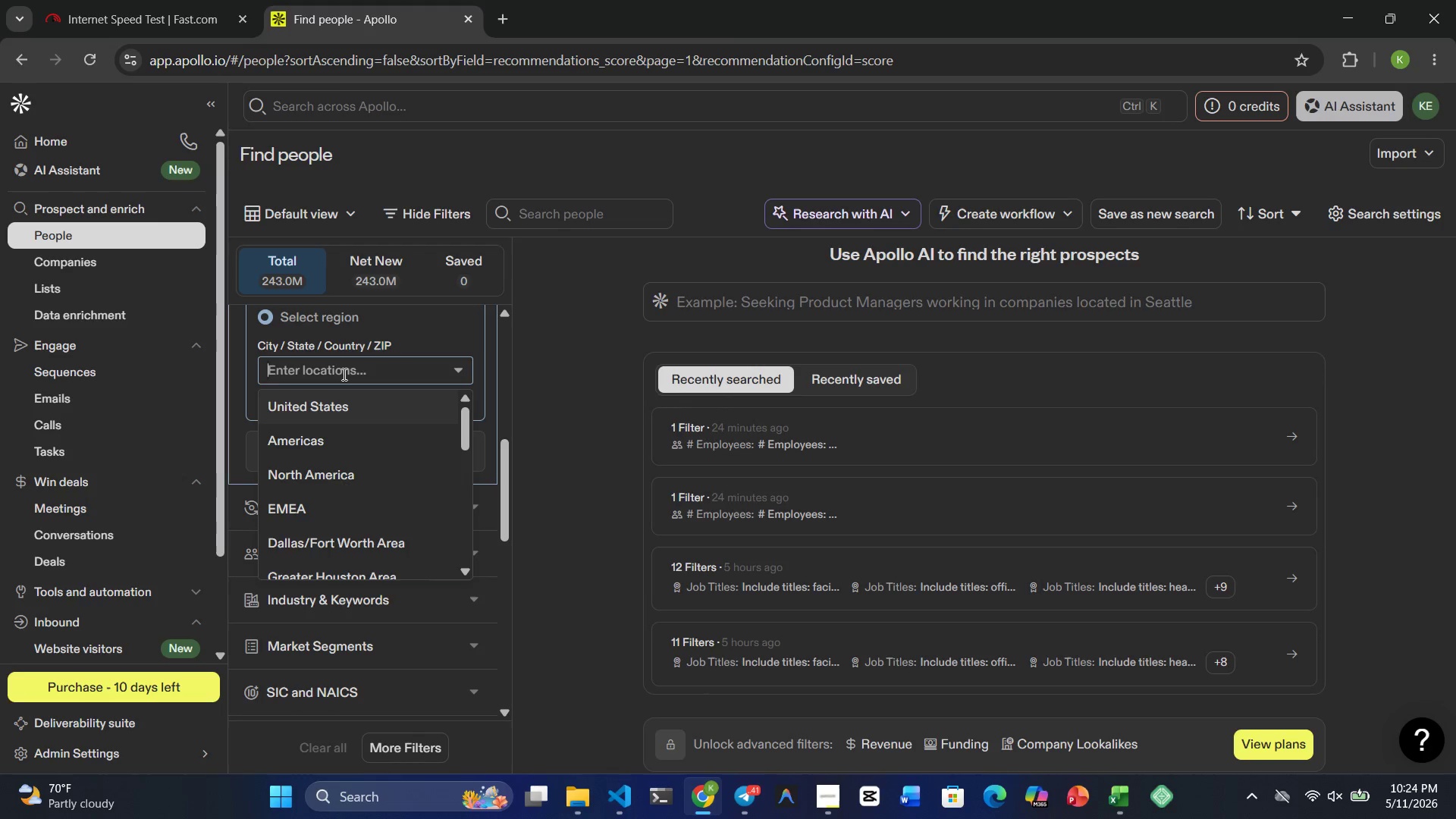 
type(Dallas)
 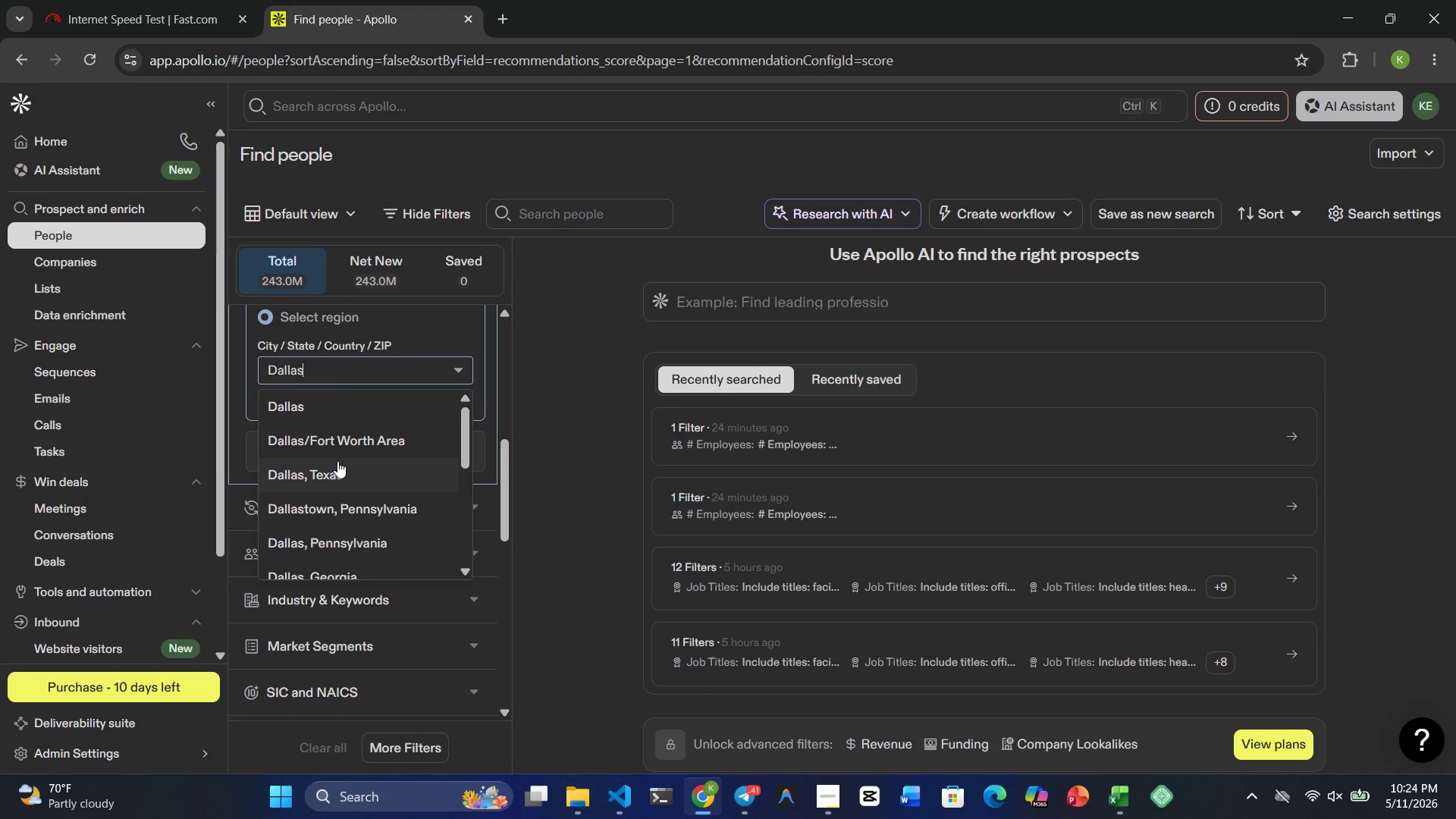 
wait(5.94)
 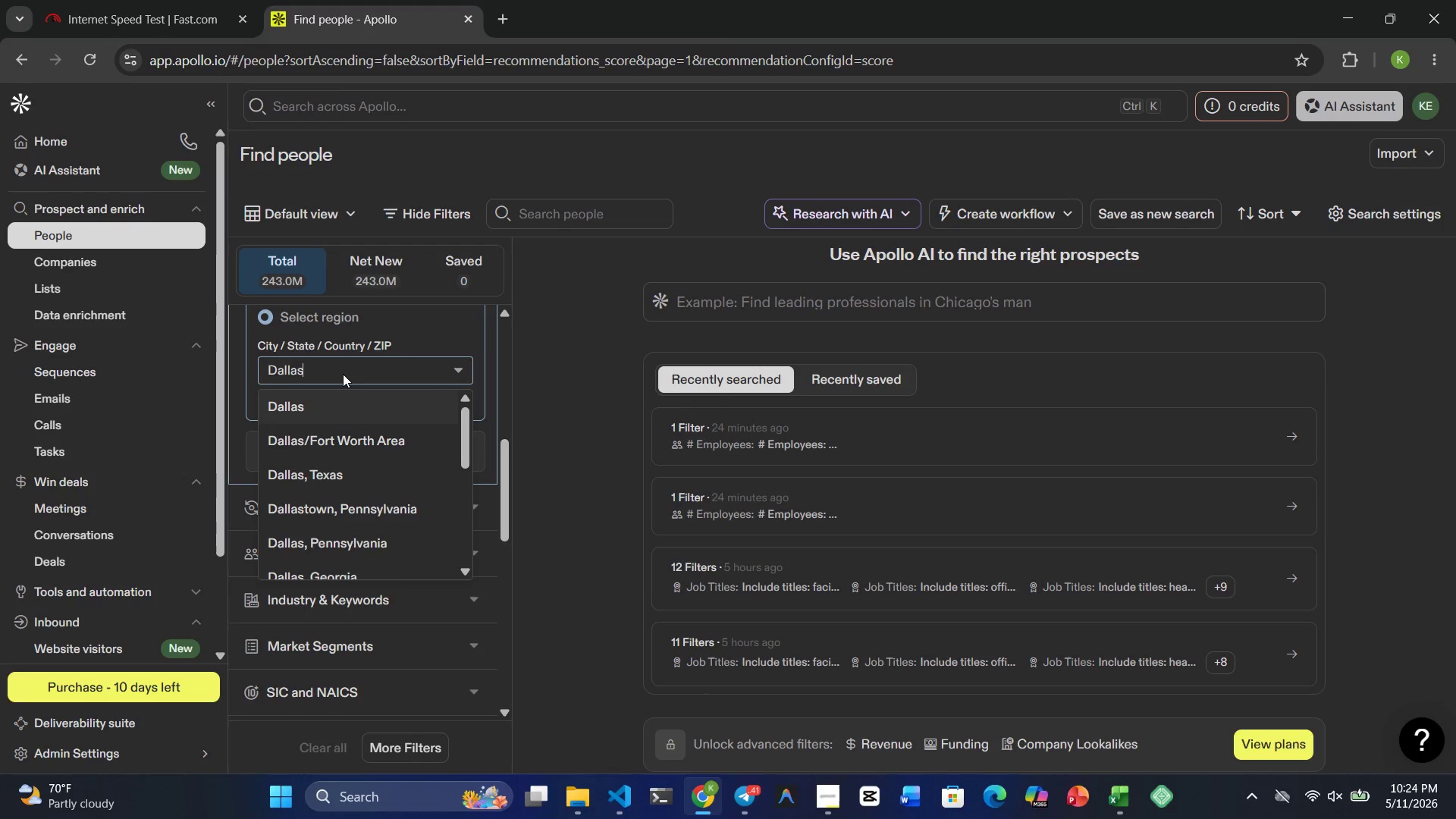 
left_click([297, 399])
 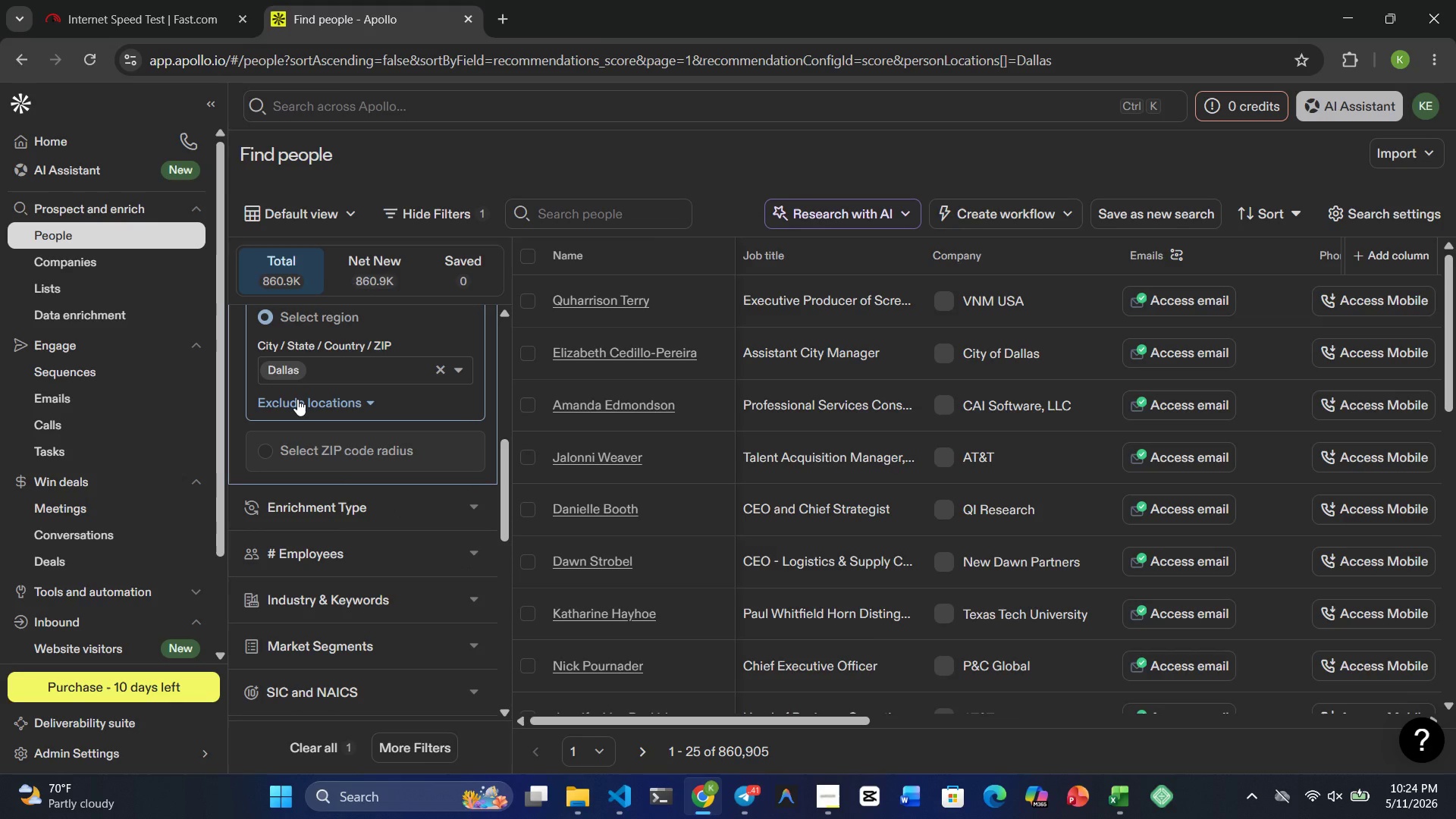 
wait(8.11)
 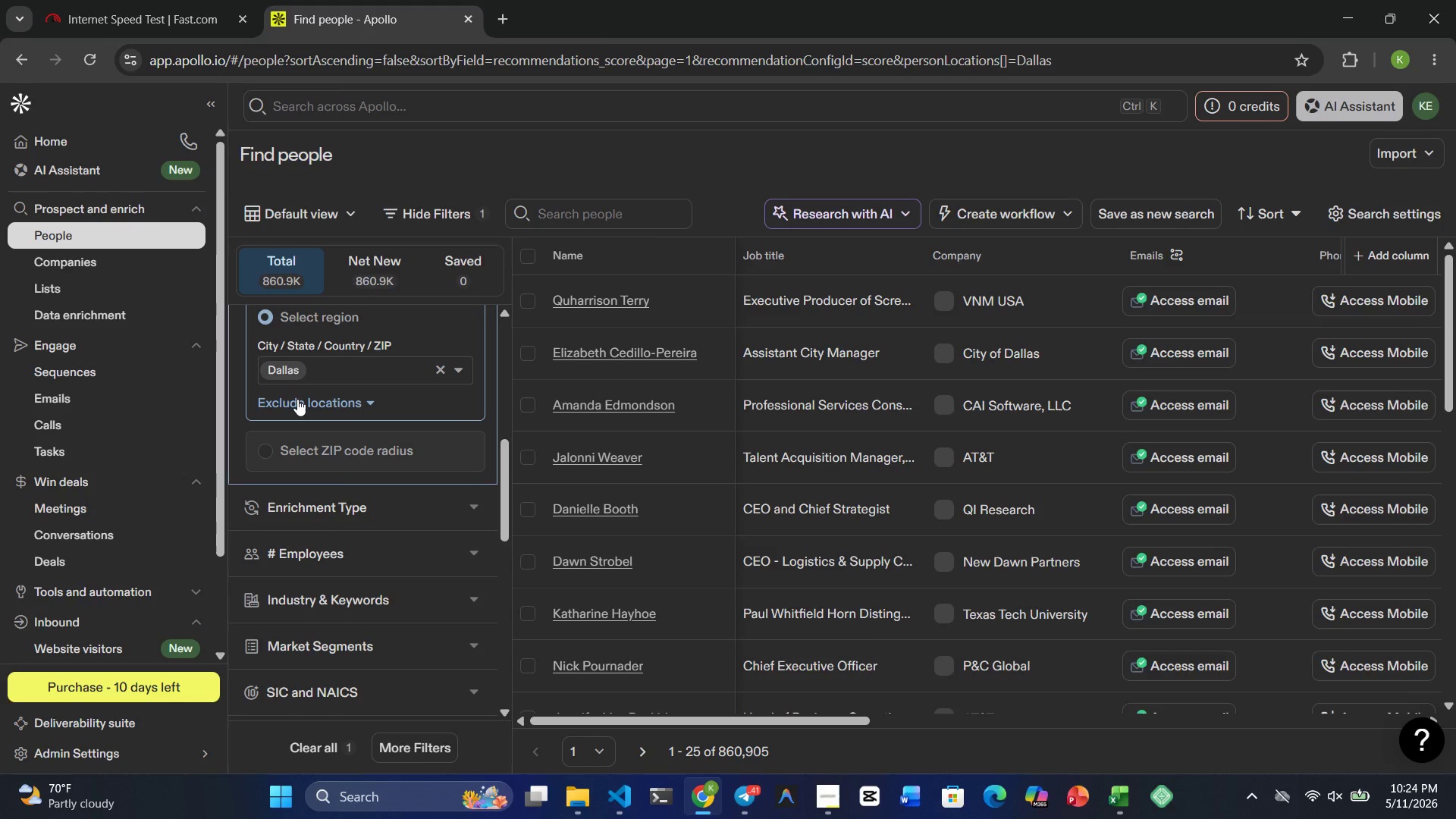 
type(Austin)
 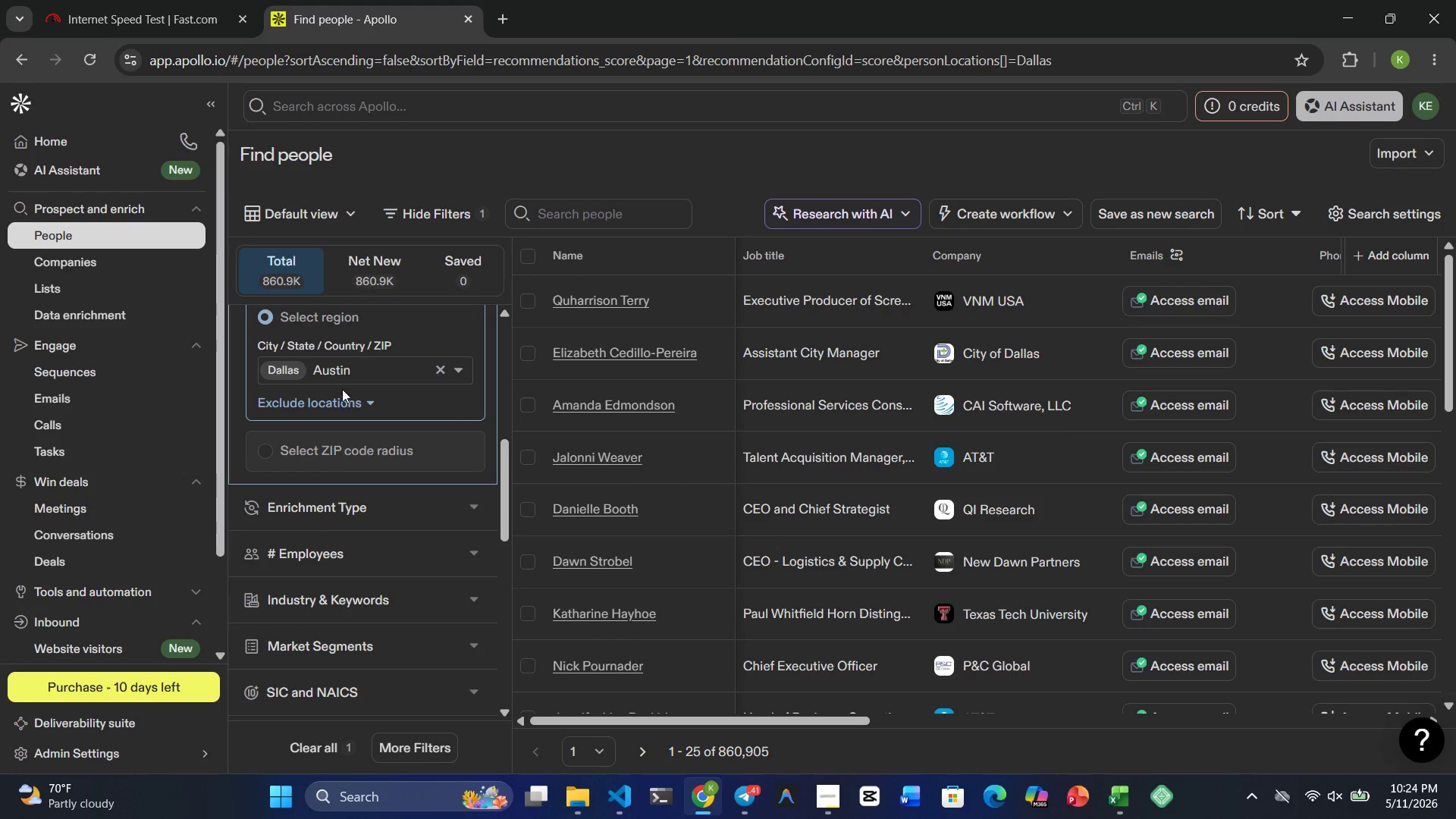 
key(Backspace)
key(Backspace)
key(Backspace)
key(Backspace)
type(stin)
 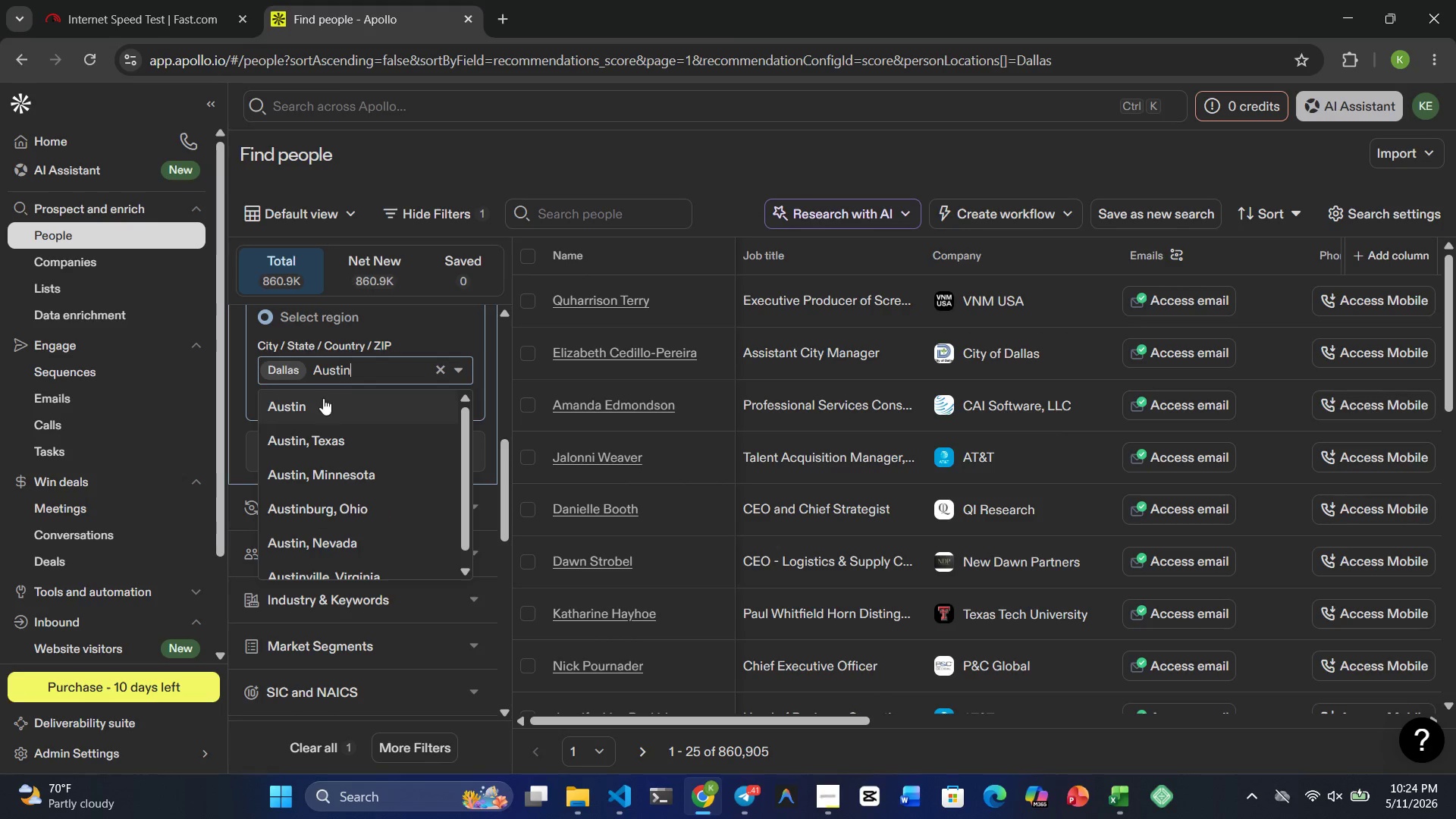 
left_click([312, 403])
 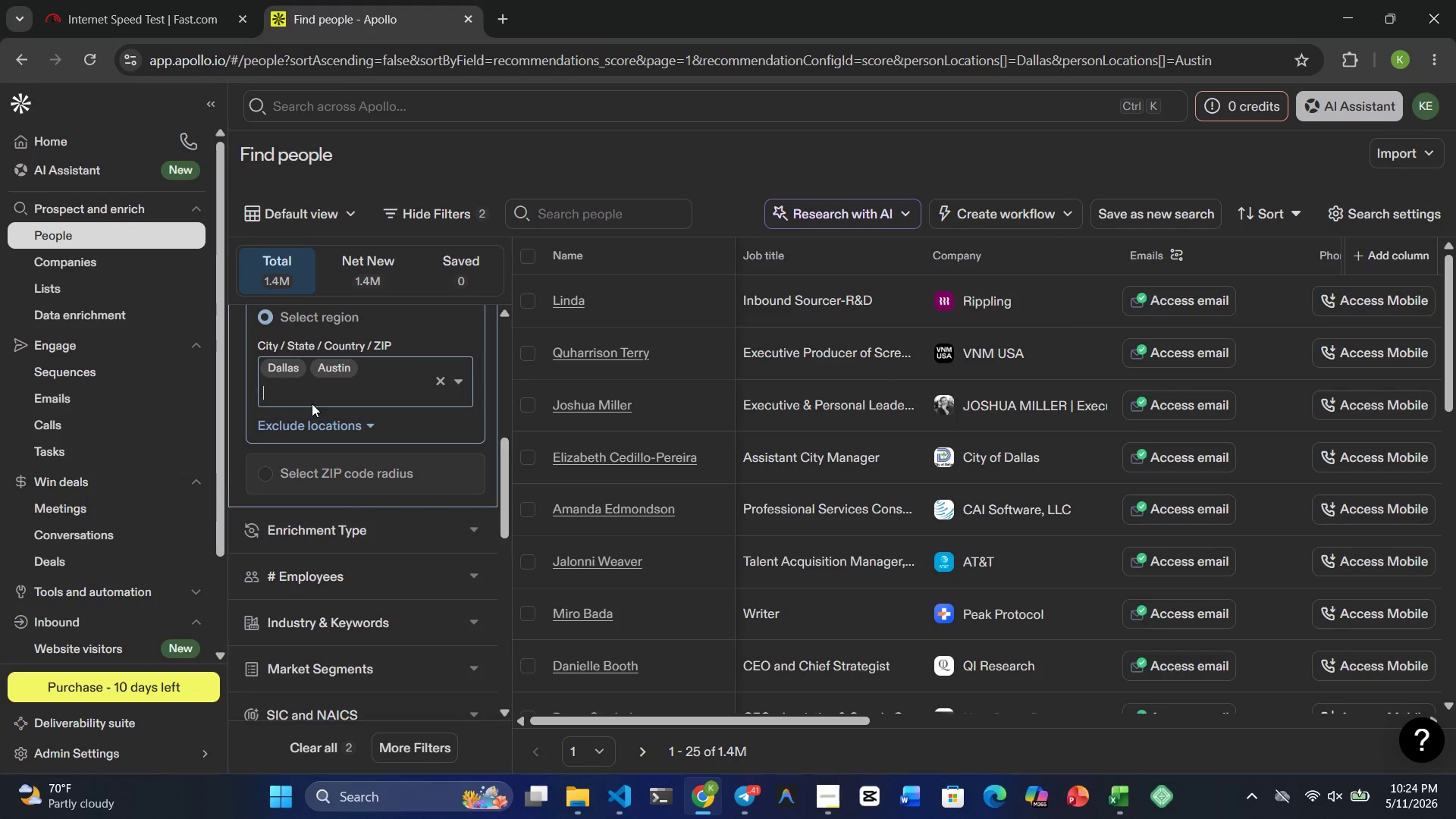 
type(Miami)
key(Backspace)
key(Backspace)
key(Backspace)
key(Backspace)
key(Backspace)
type(miami)
 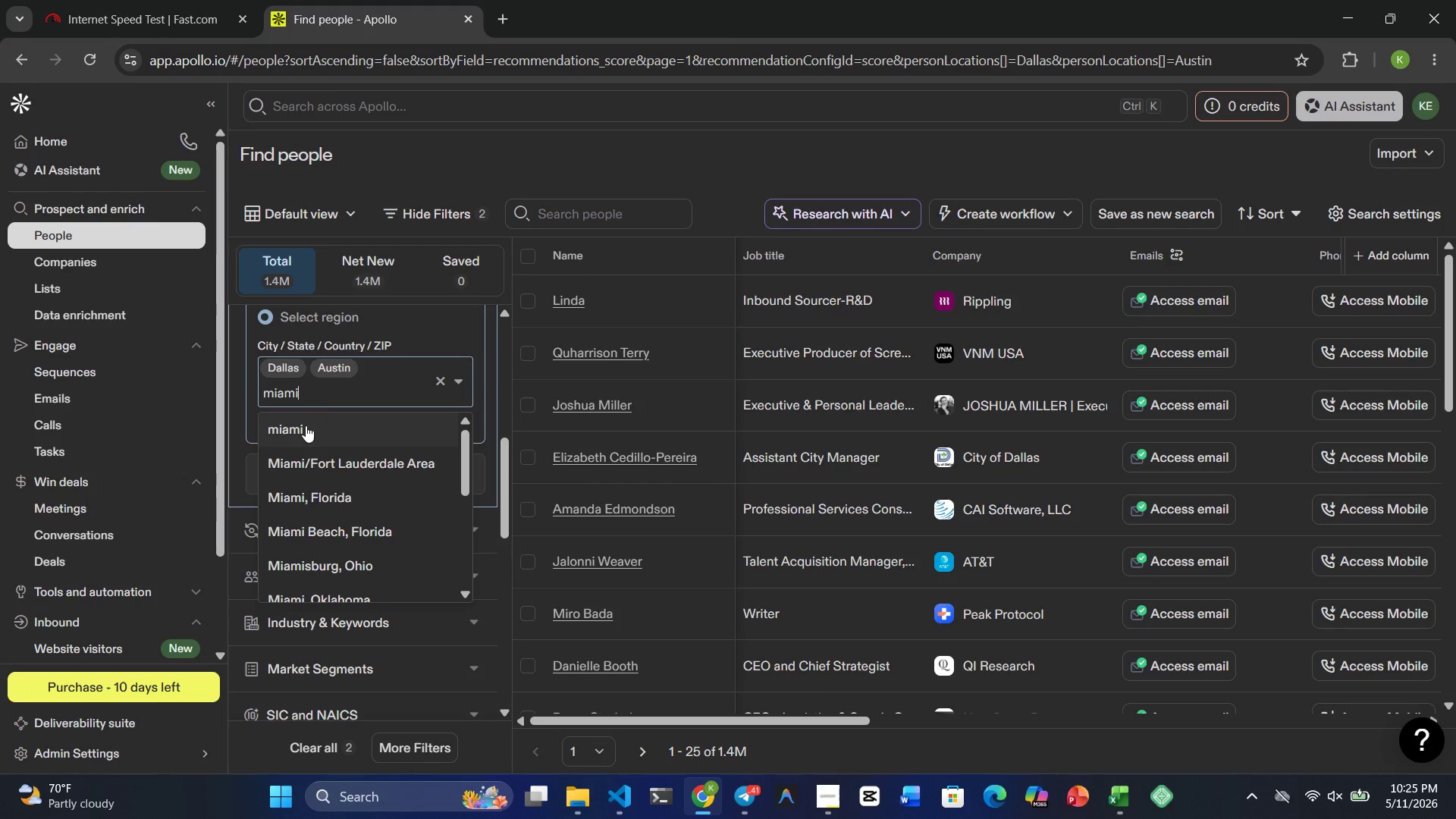 
left_click([303, 433])
 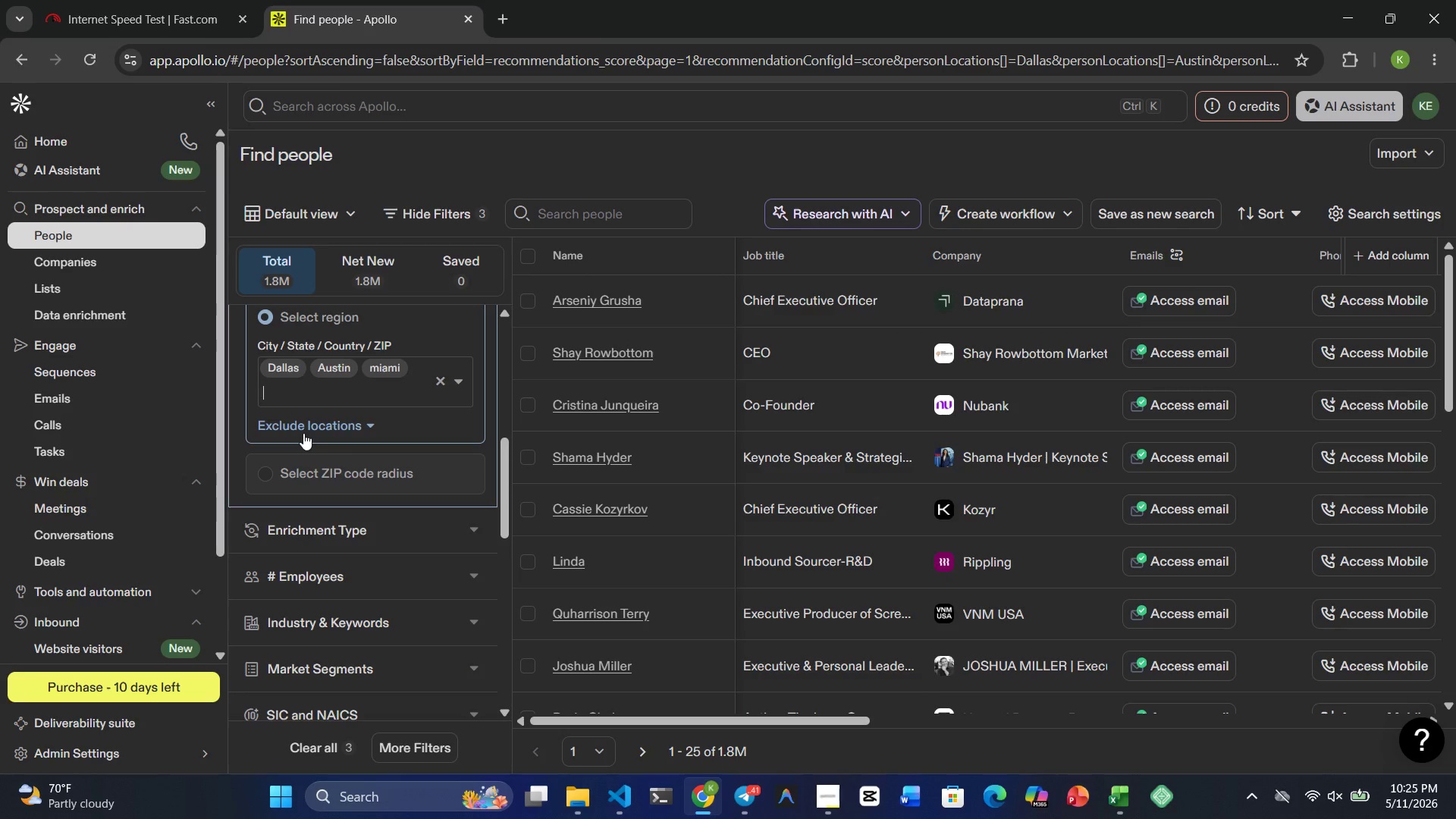 
wait(6.02)
 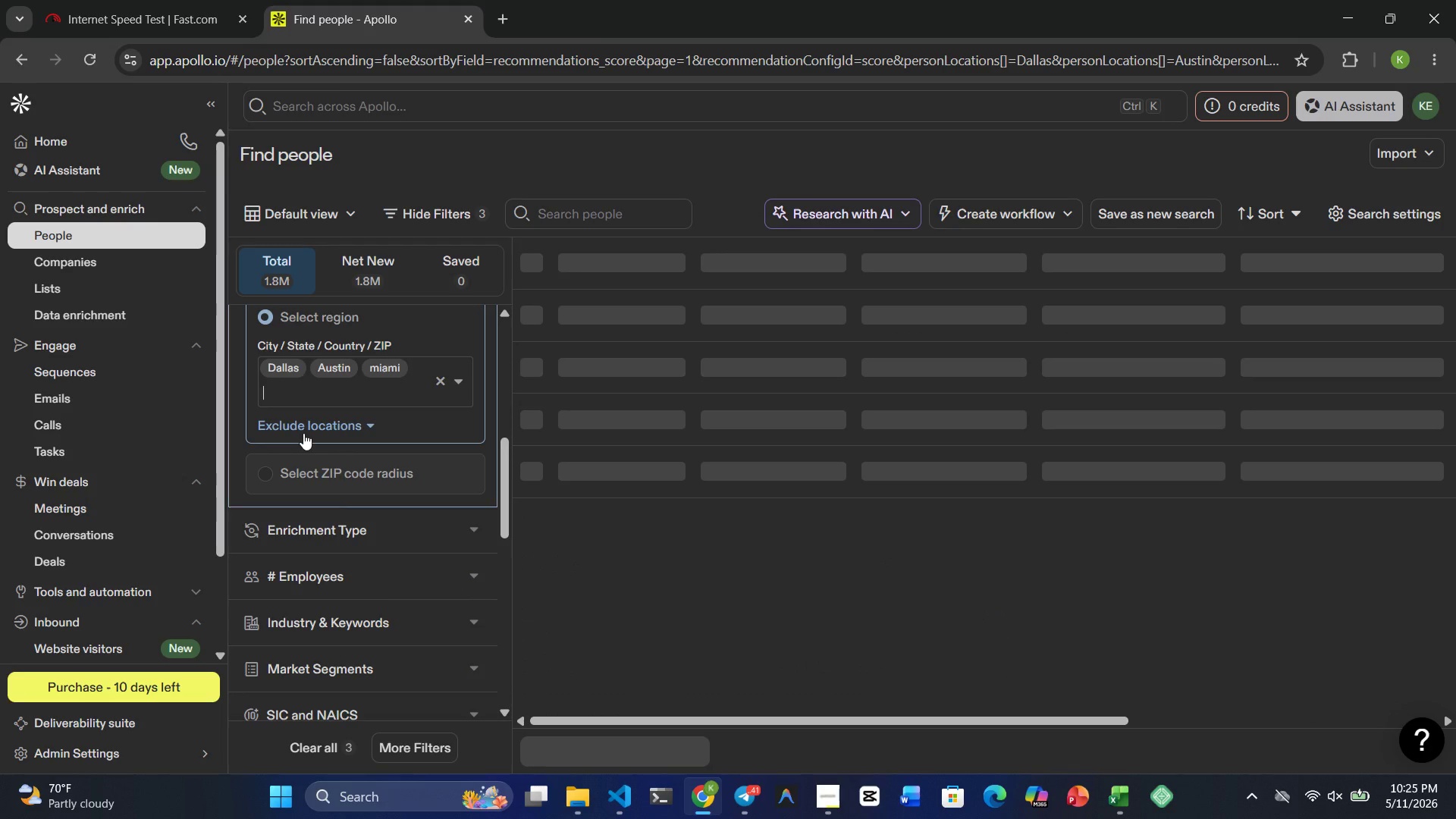 
type(atlanta)
 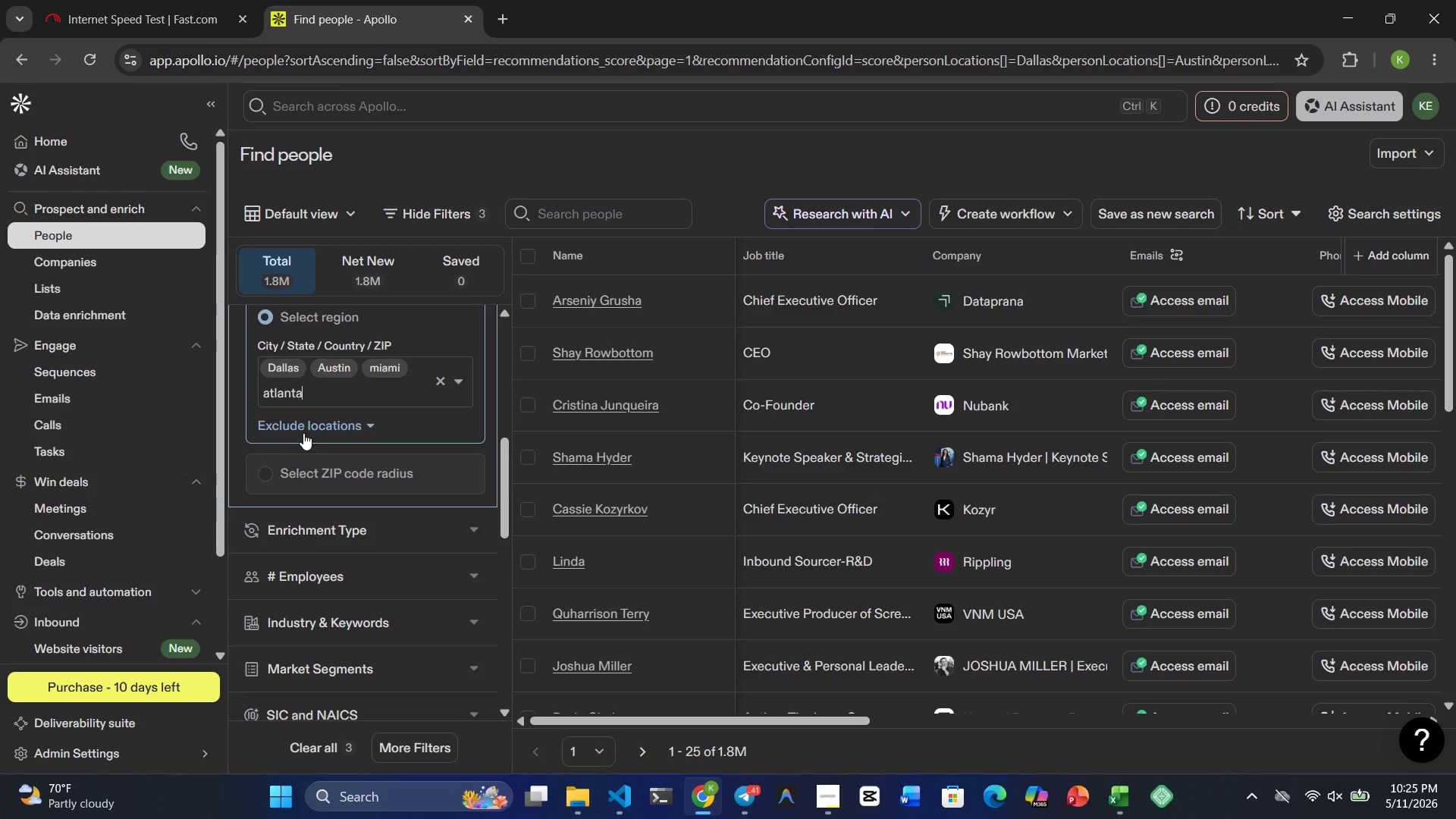 
key(Backspace)
 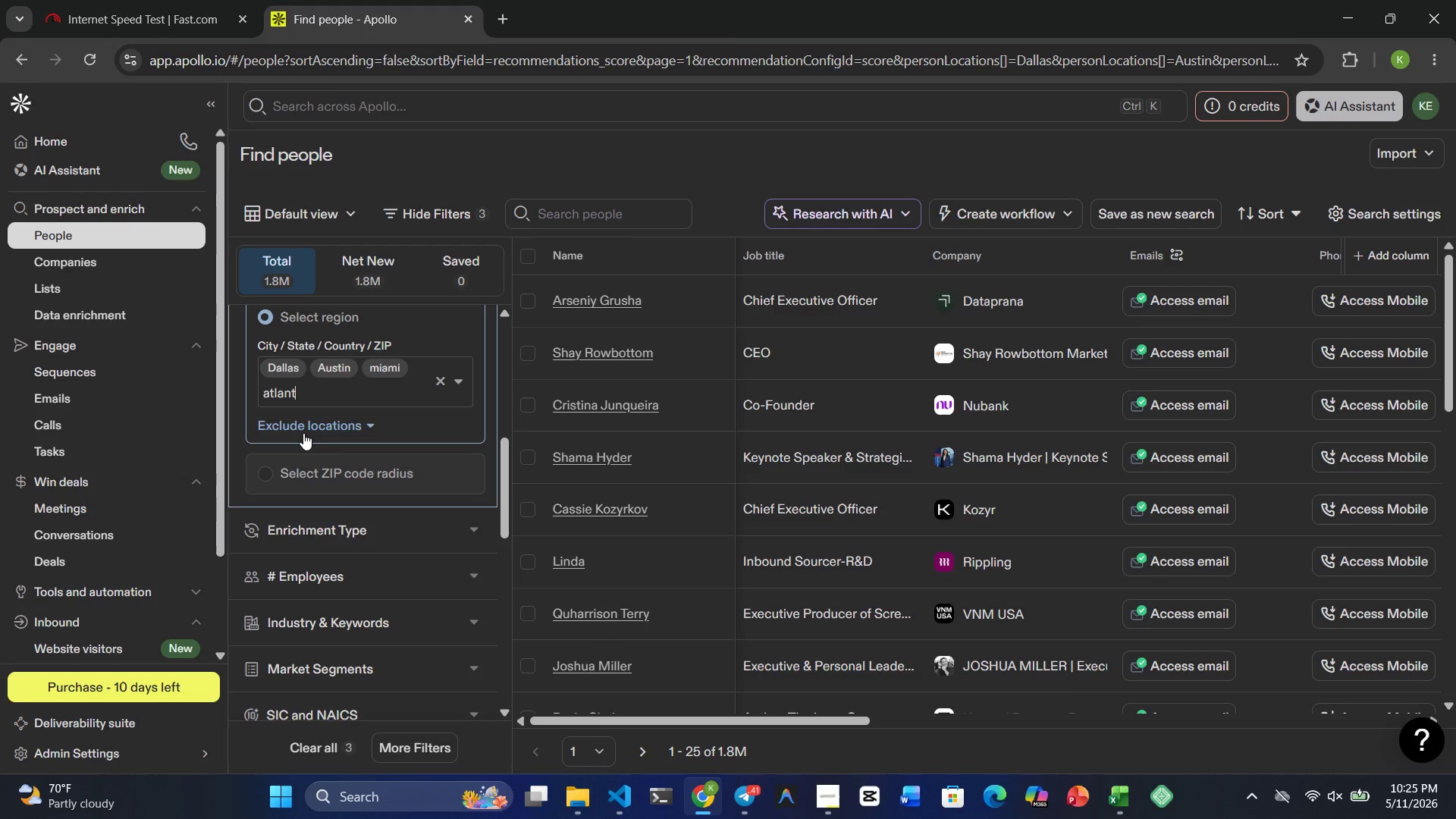 
key(Backspace)
 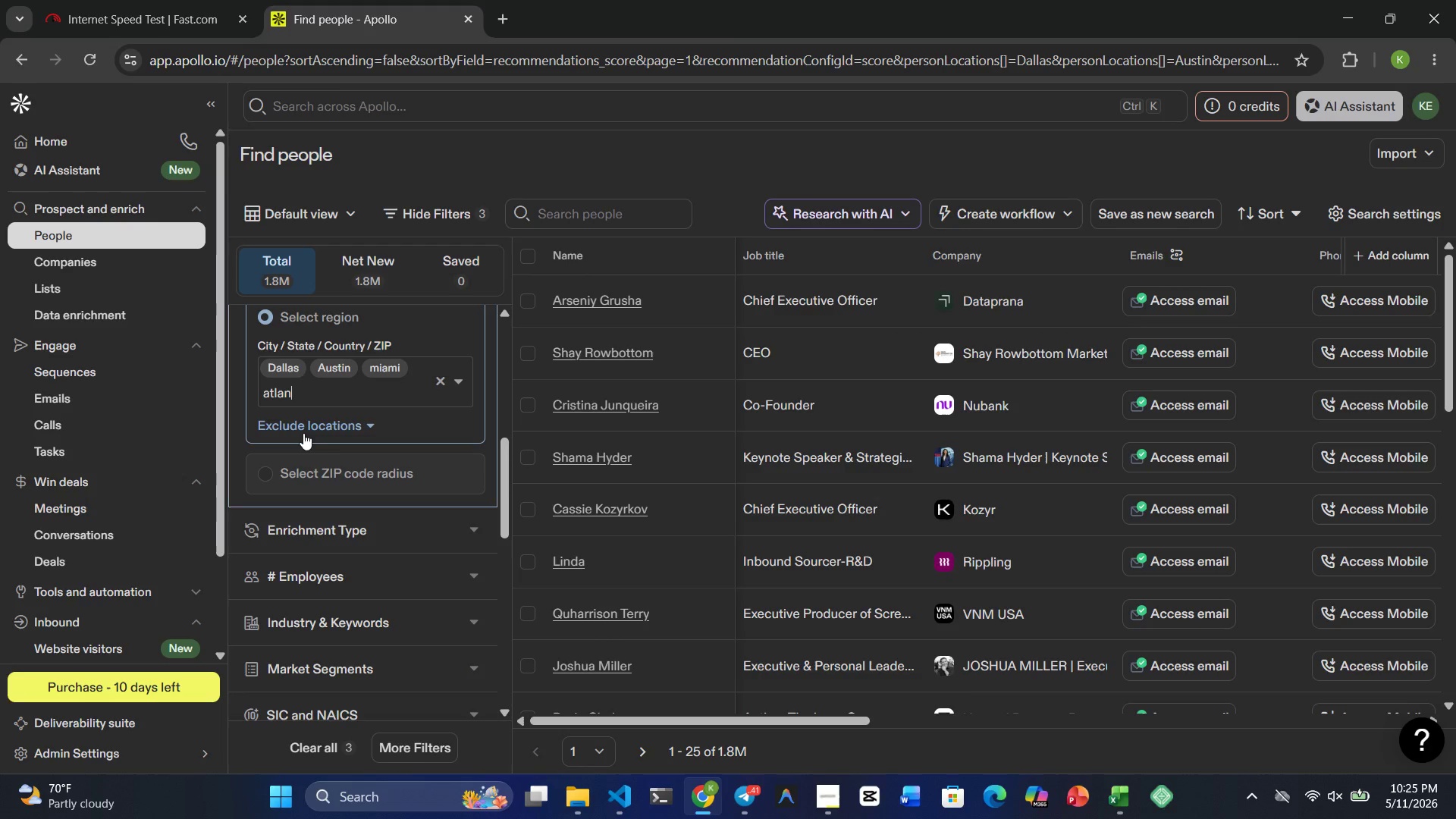 
key(Backspace)
 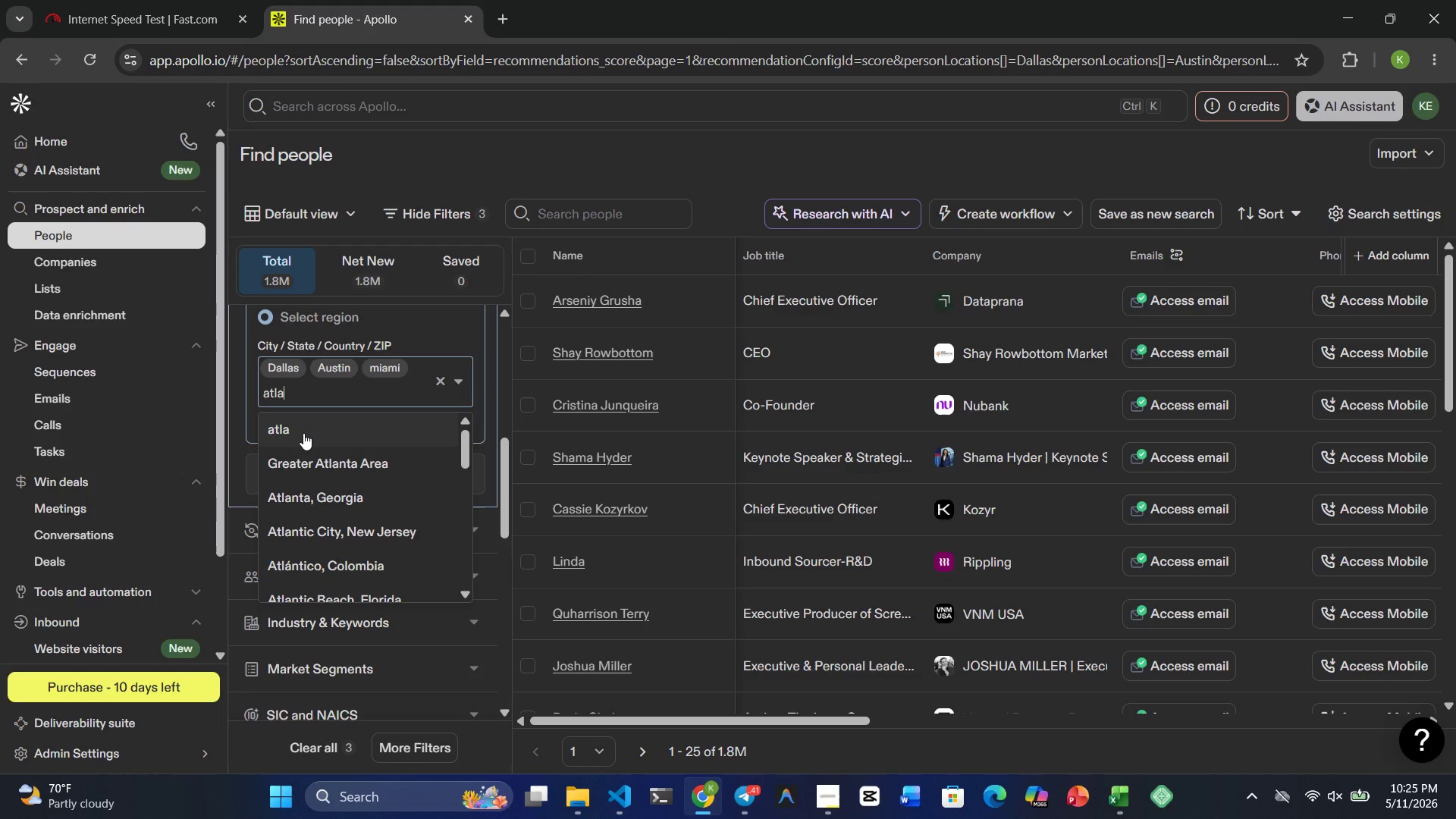 
type(nta)
 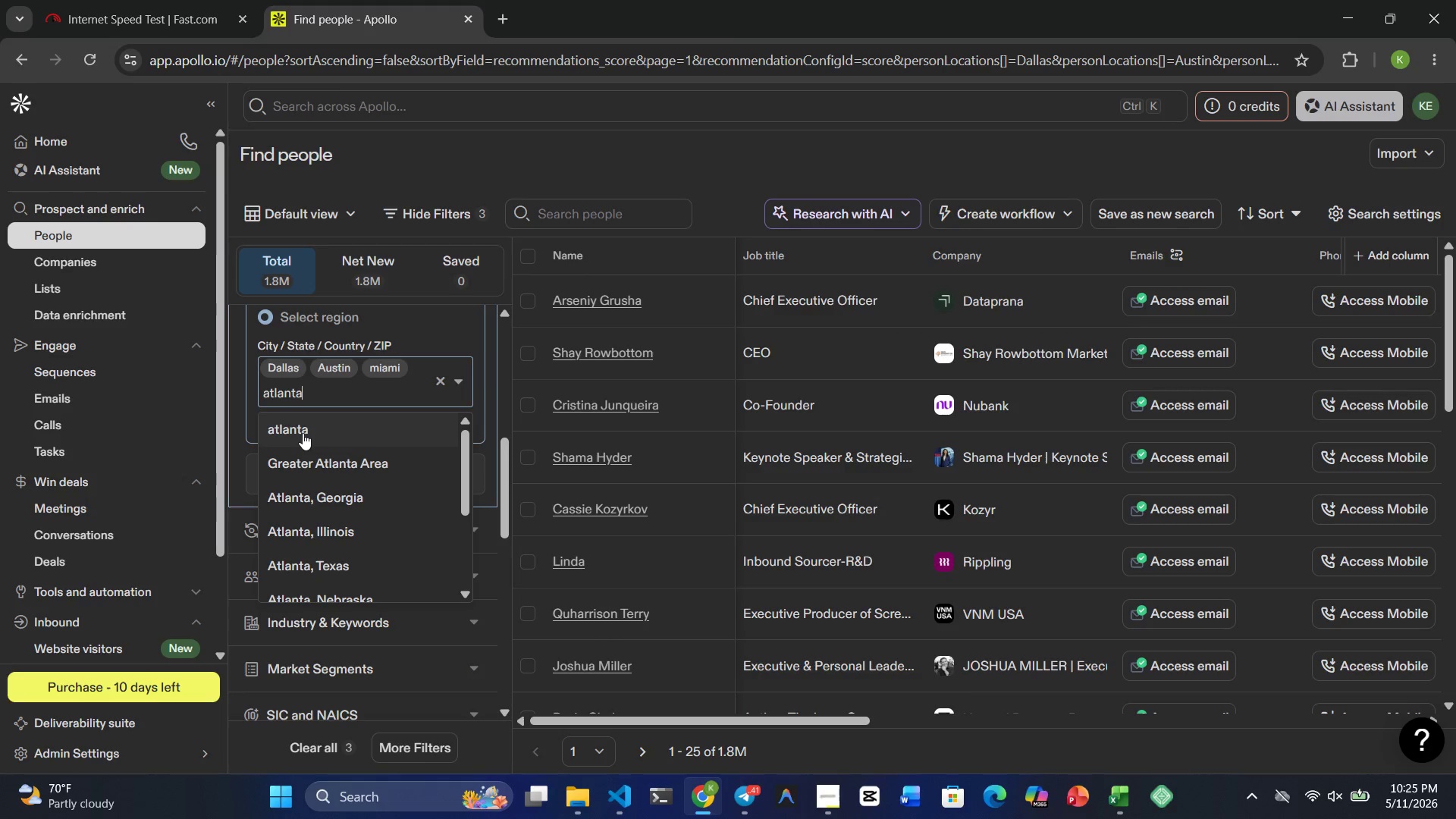 
left_click([295, 433])
 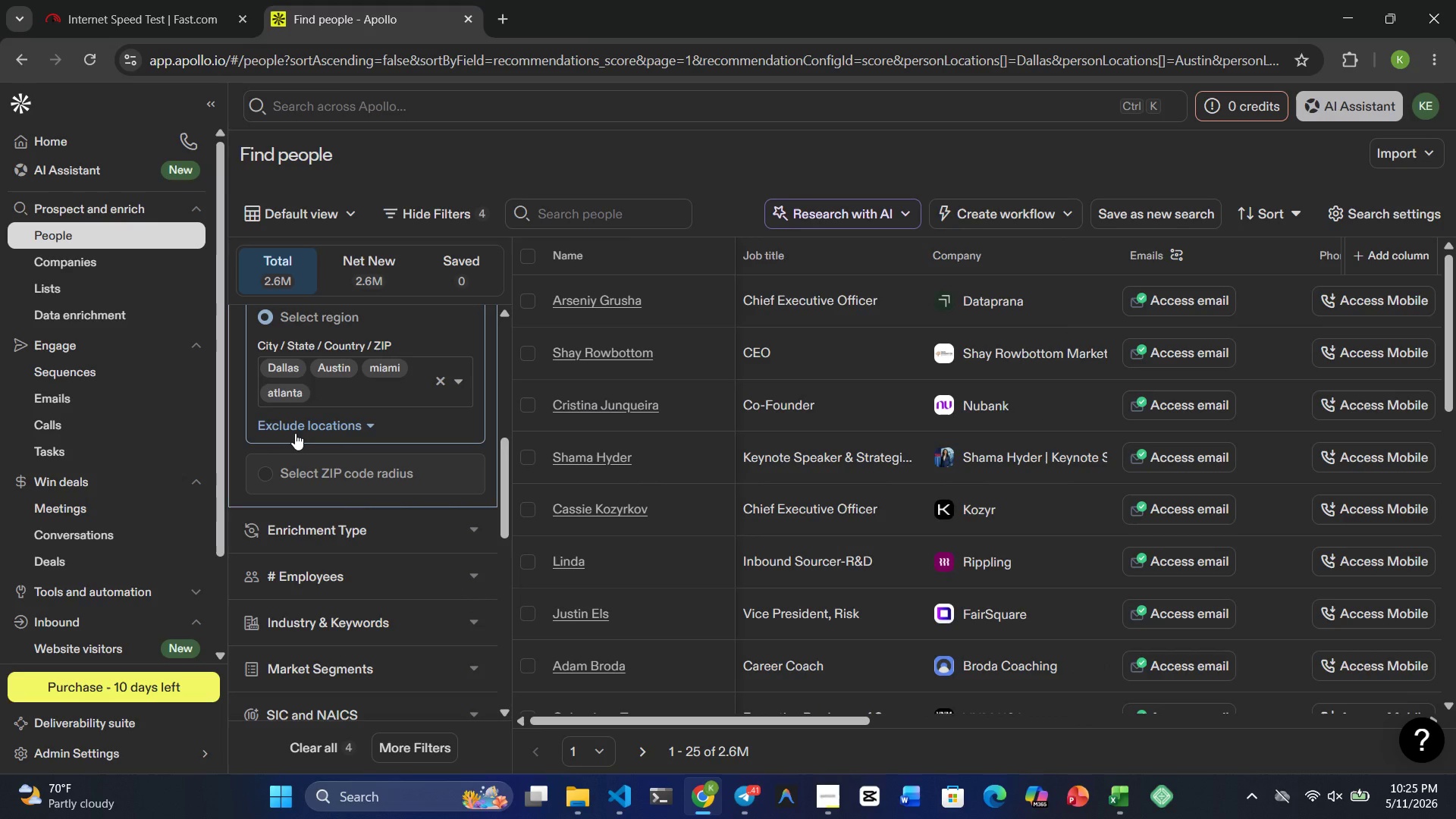 
wait(6.25)
 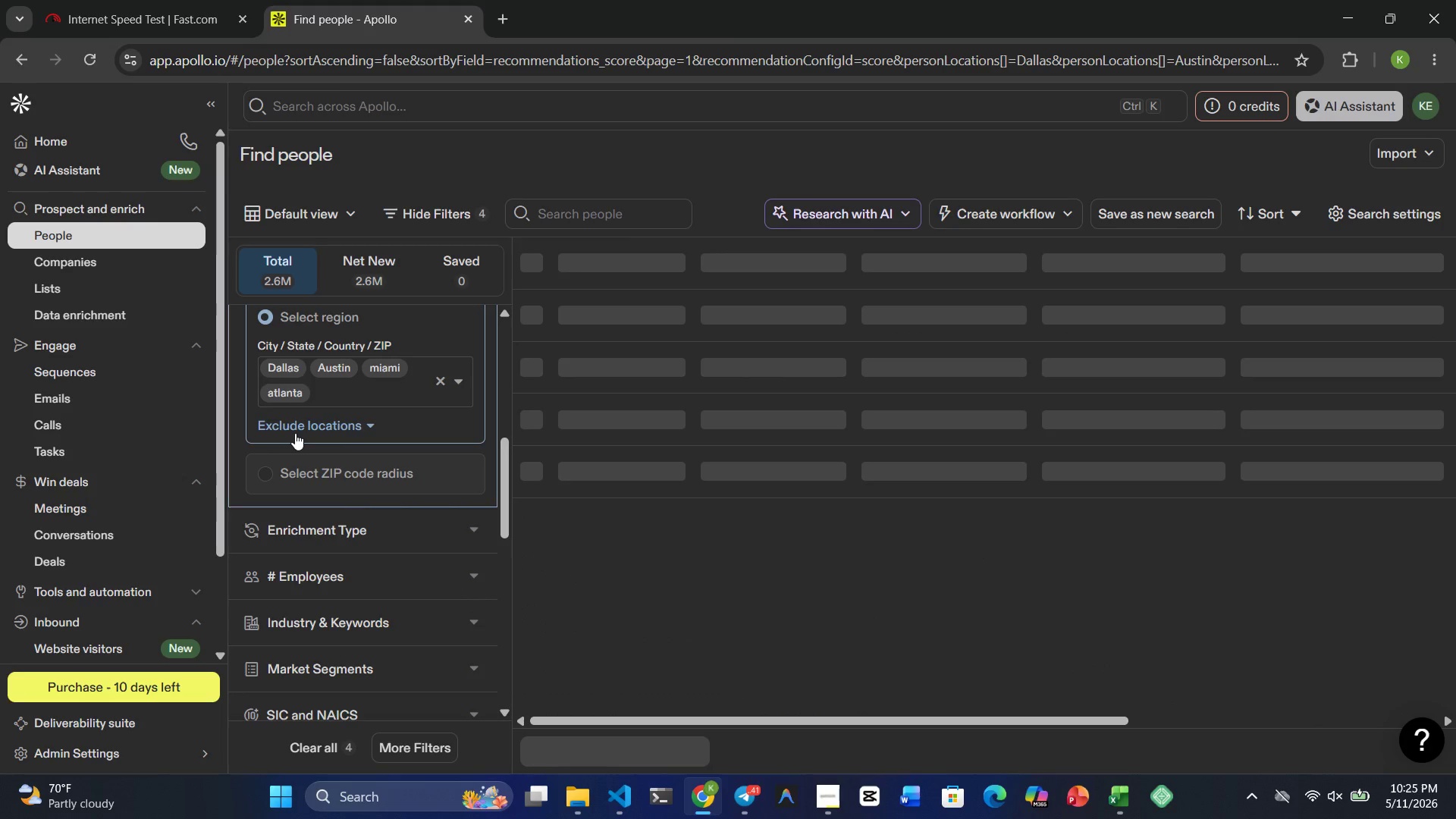 
type(Los Angele)
key(Backspace)
key(Backspace)
key(Backspace)
key(Backspace)
key(Backspace)
key(Backspace)
 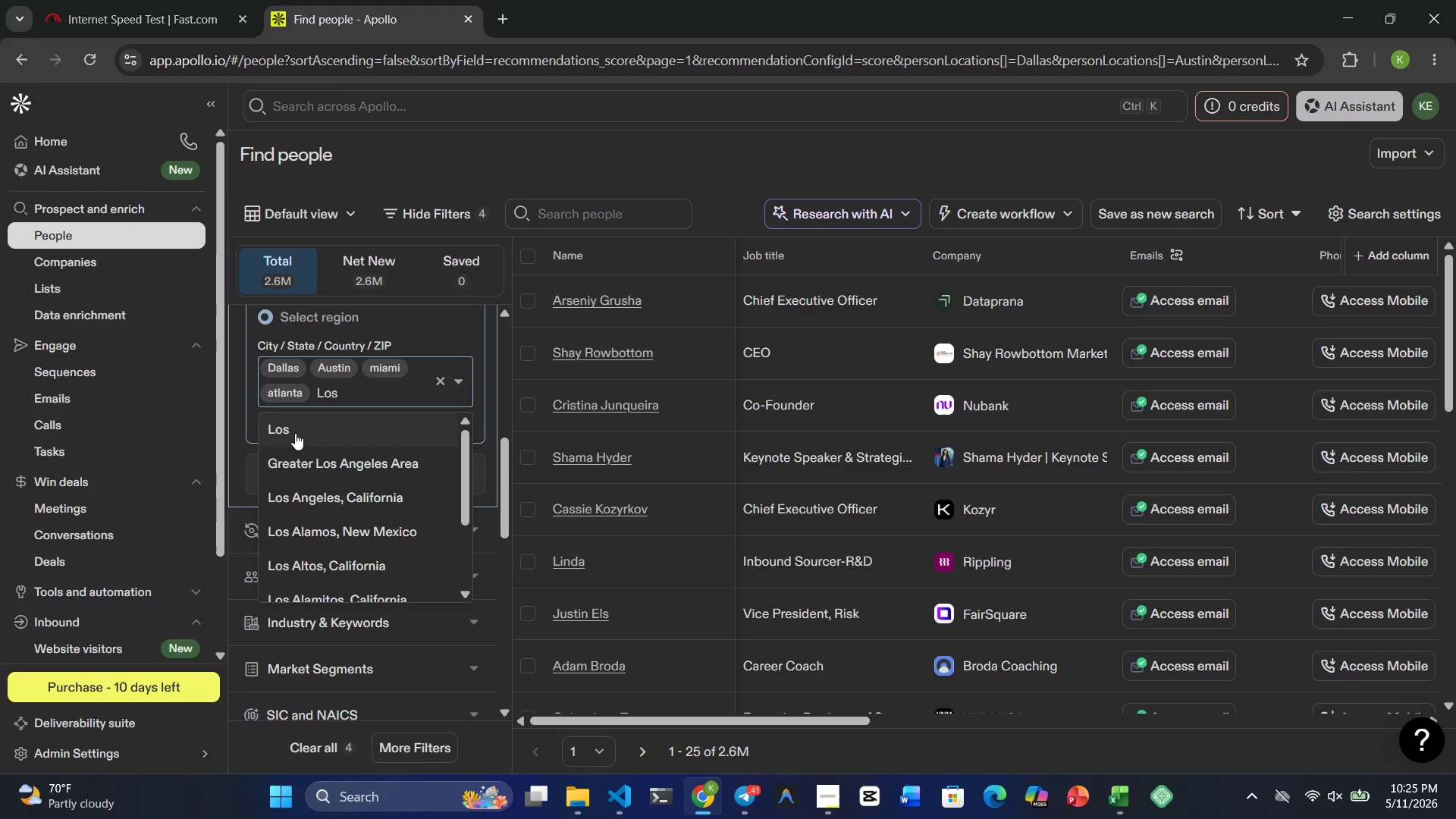 
type(Angels)
 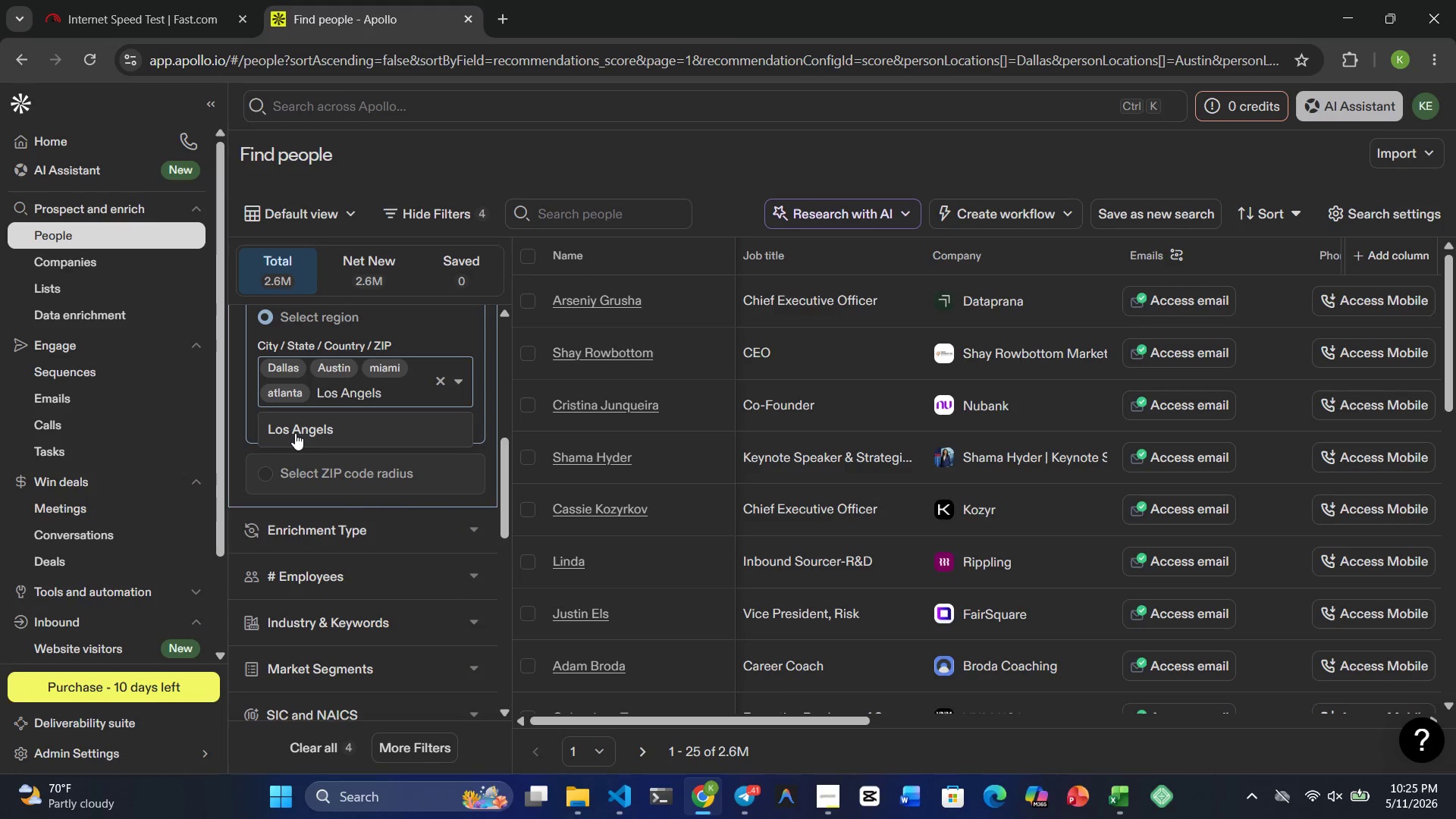 
left_click([308, 431])
 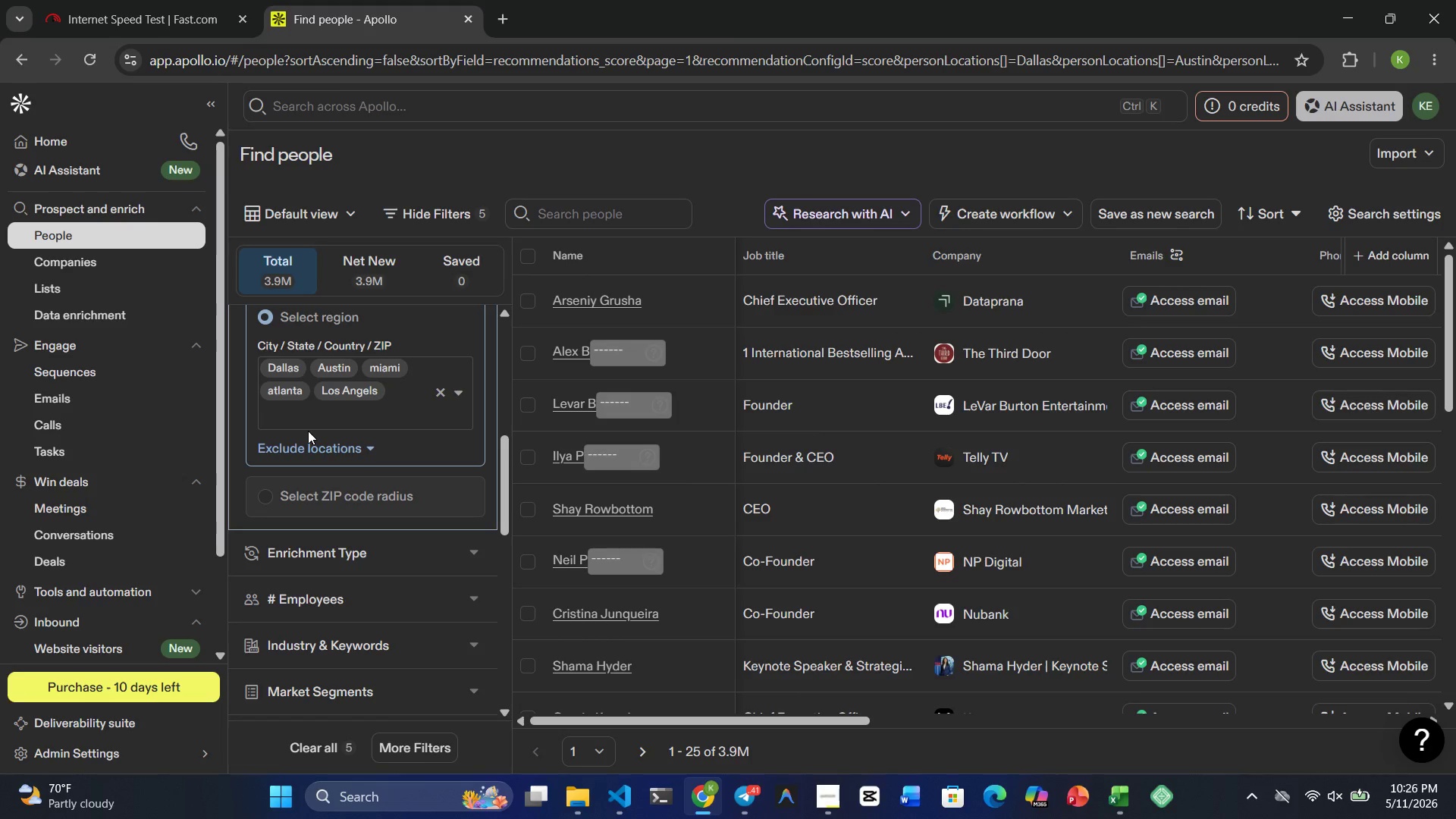 
wait(25.75)
 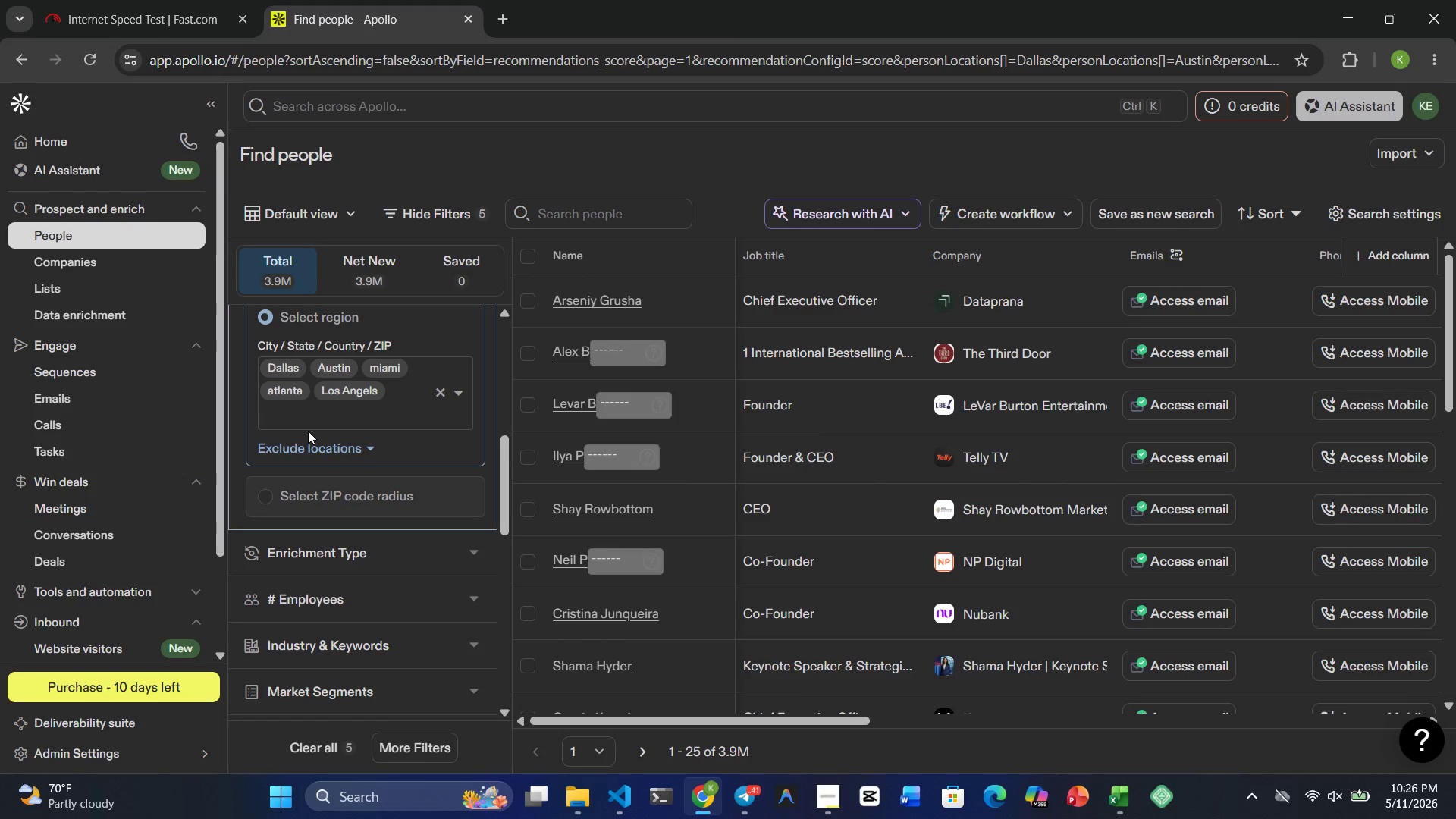 
scroll: coordinate [991, 491], scroll_direction: down, amount: 8.0
 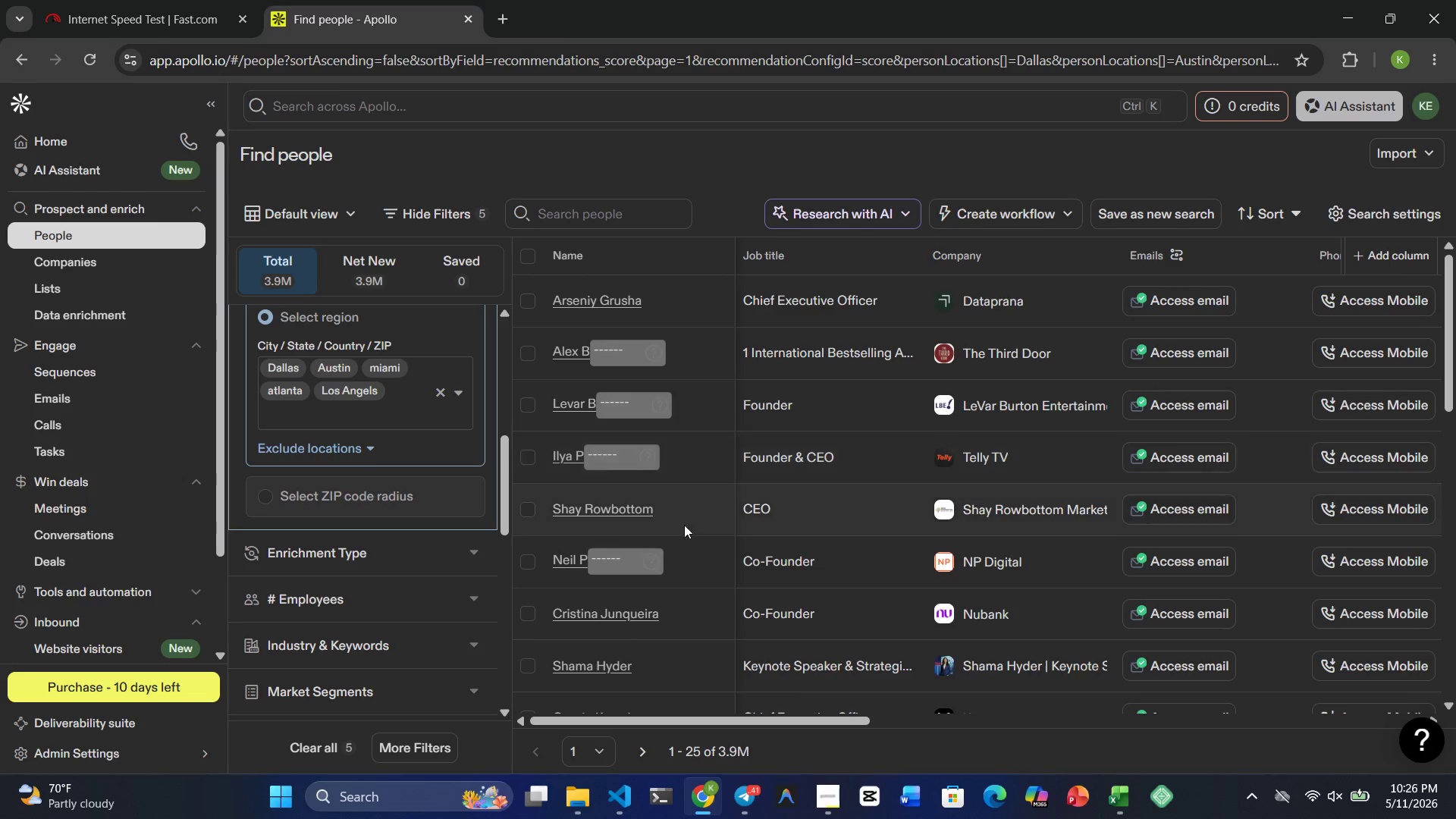 
mouse_move([621, 350])
 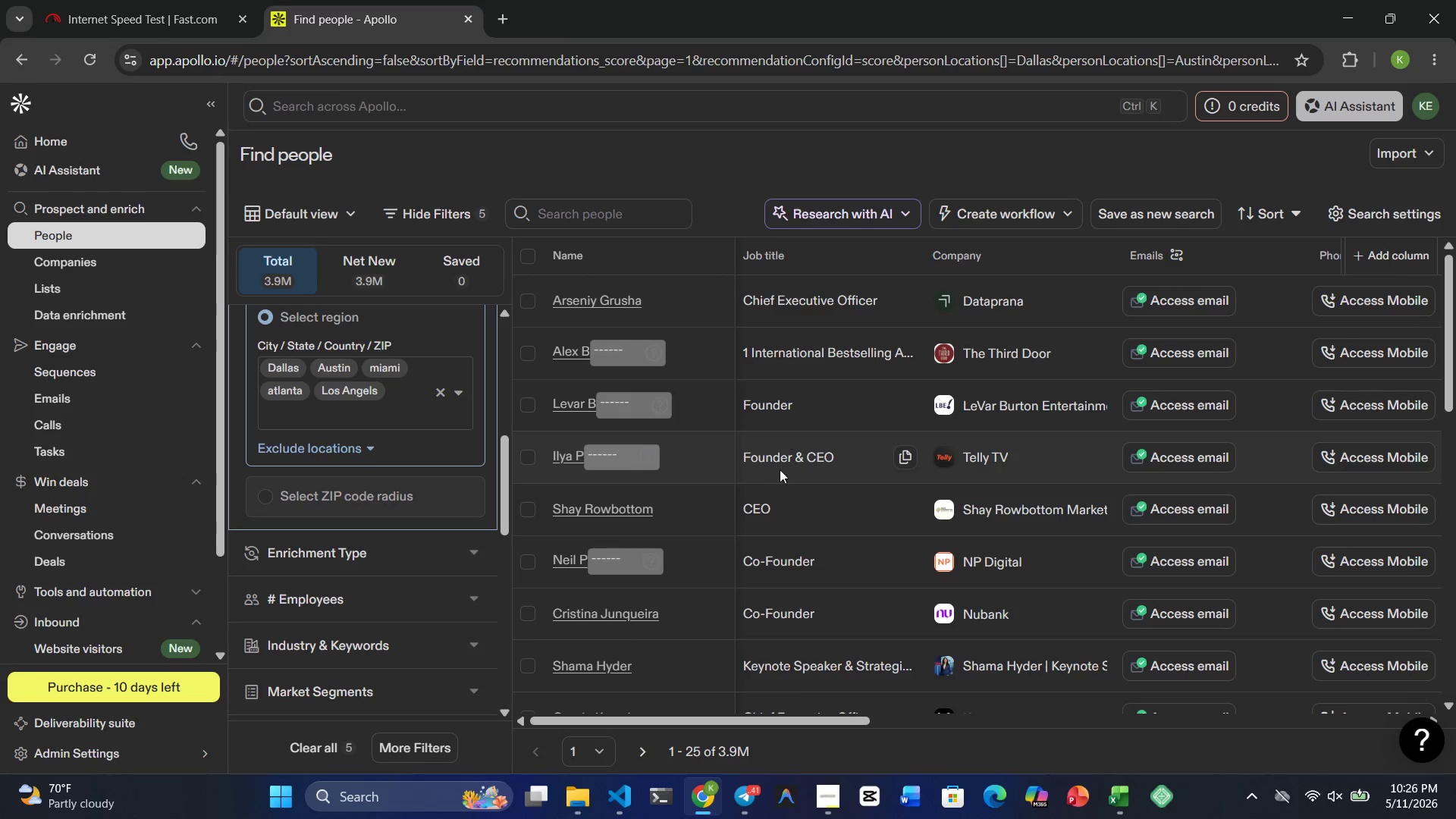 
scroll: coordinate [790, 468], scroll_direction: up, amount: 1.0
 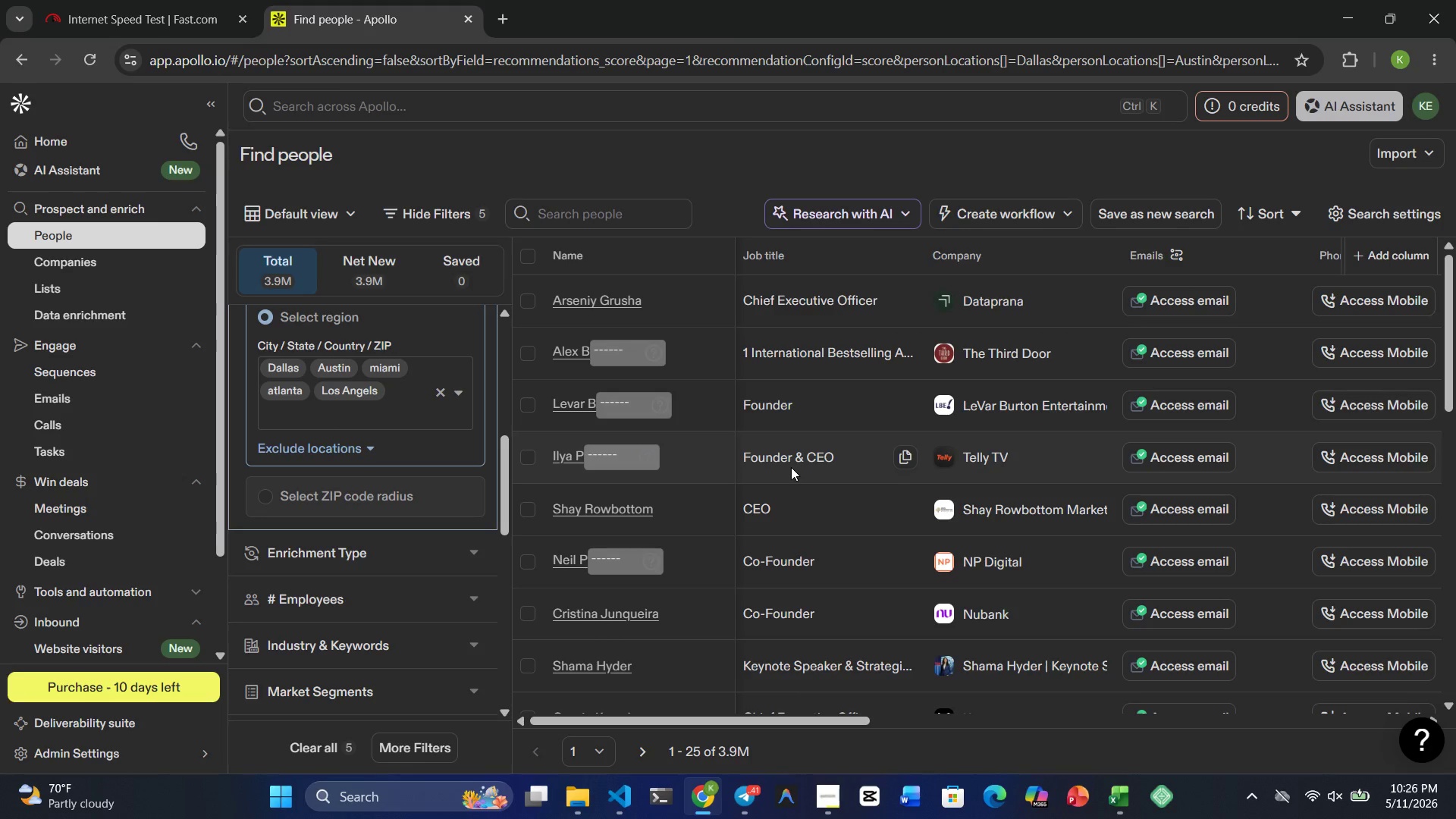 
wait(7.9)
 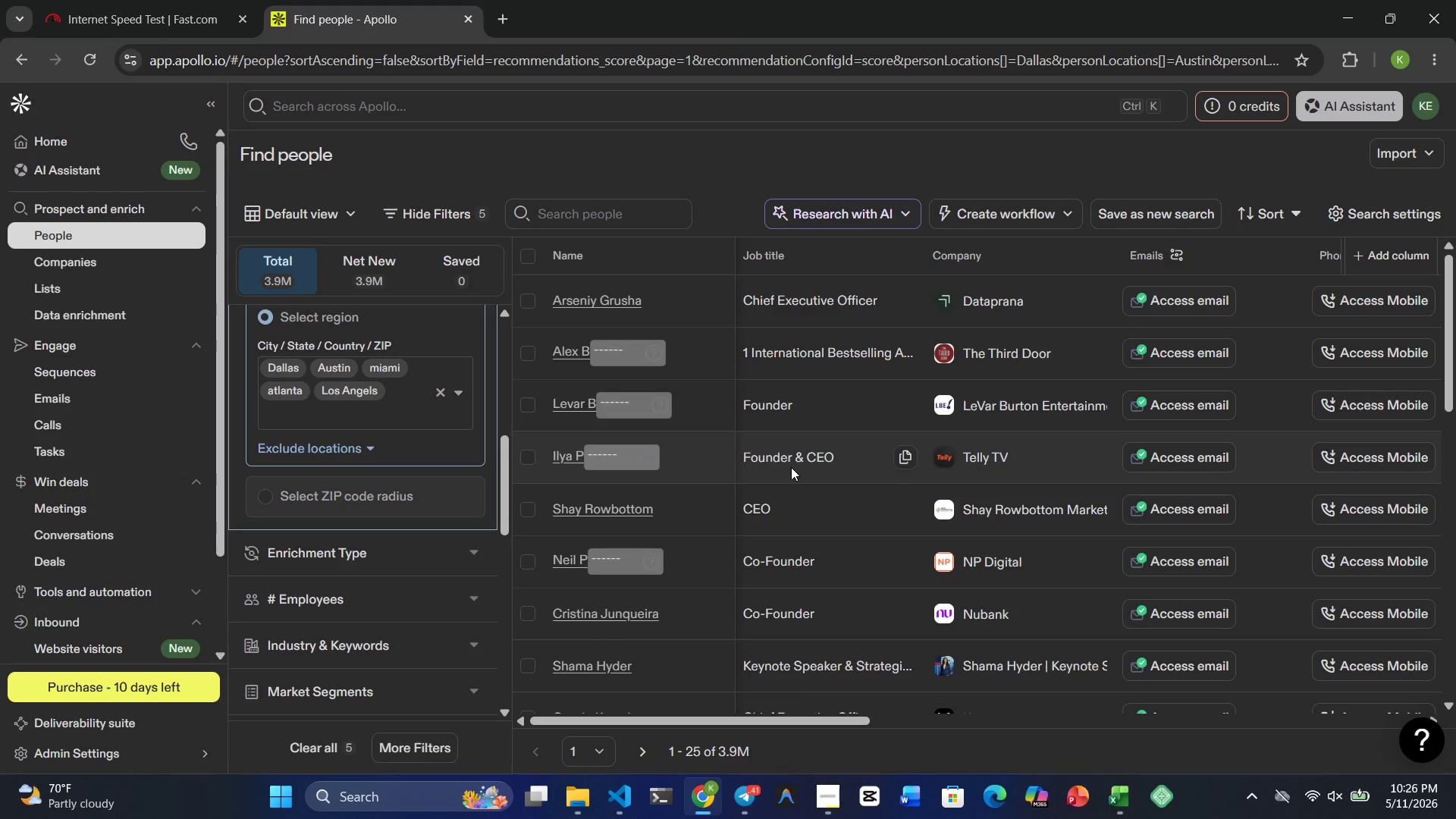 
scroll: coordinate [701, 467], scroll_direction: up, amount: 2.0
 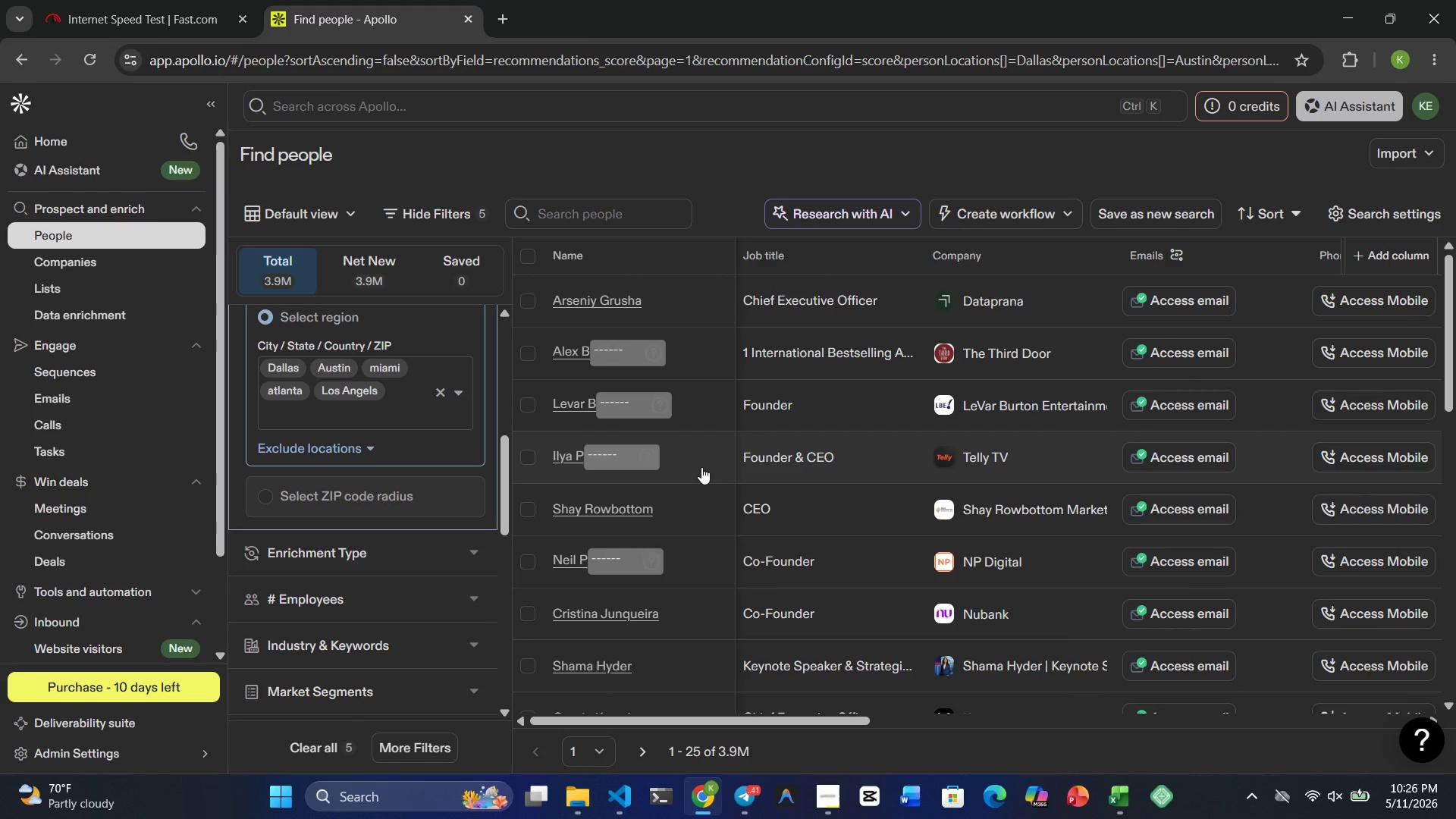 
wait(5.03)
 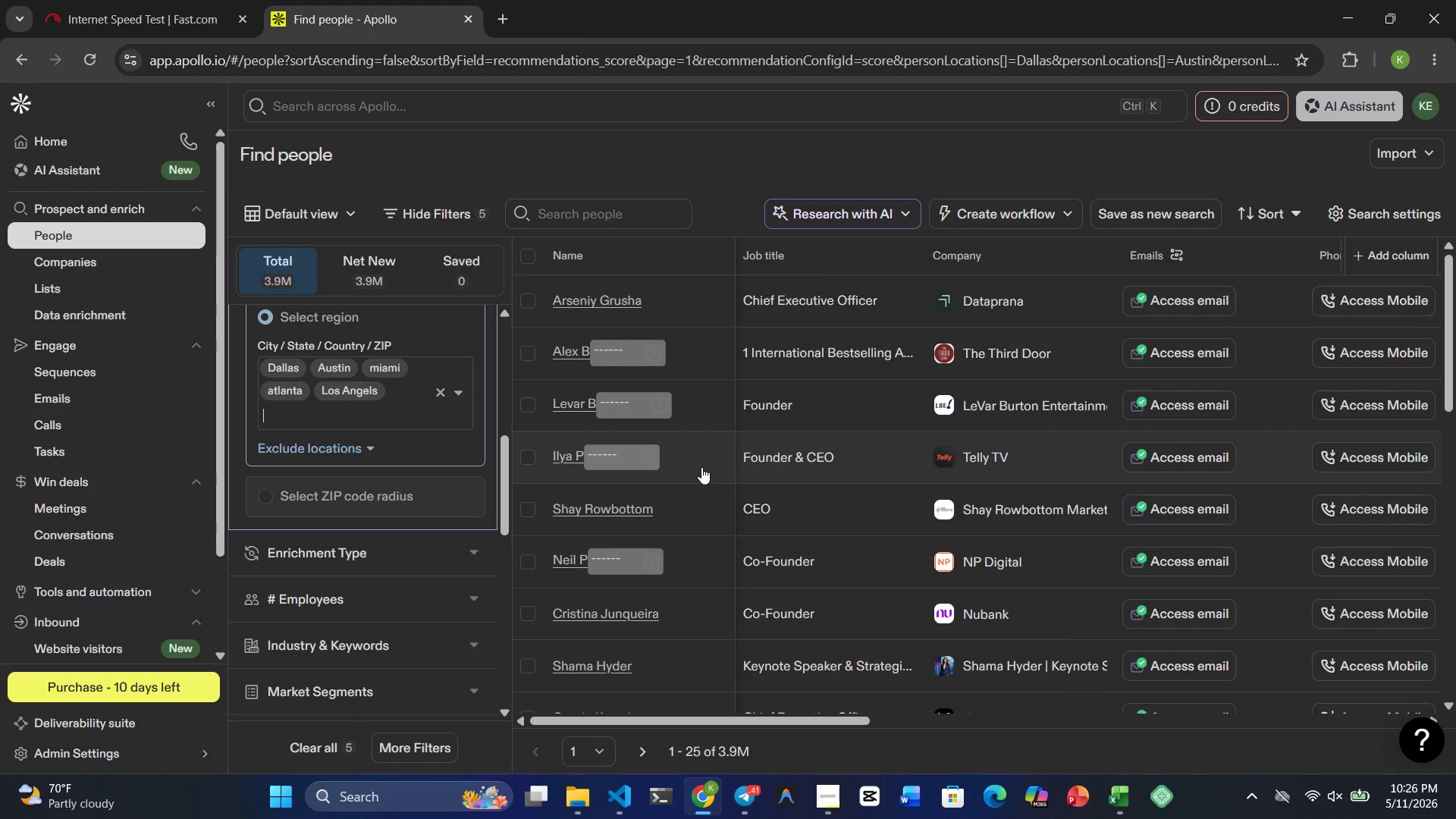 
scroll: coordinate [432, 362], scroll_direction: up, amount: 3.0
 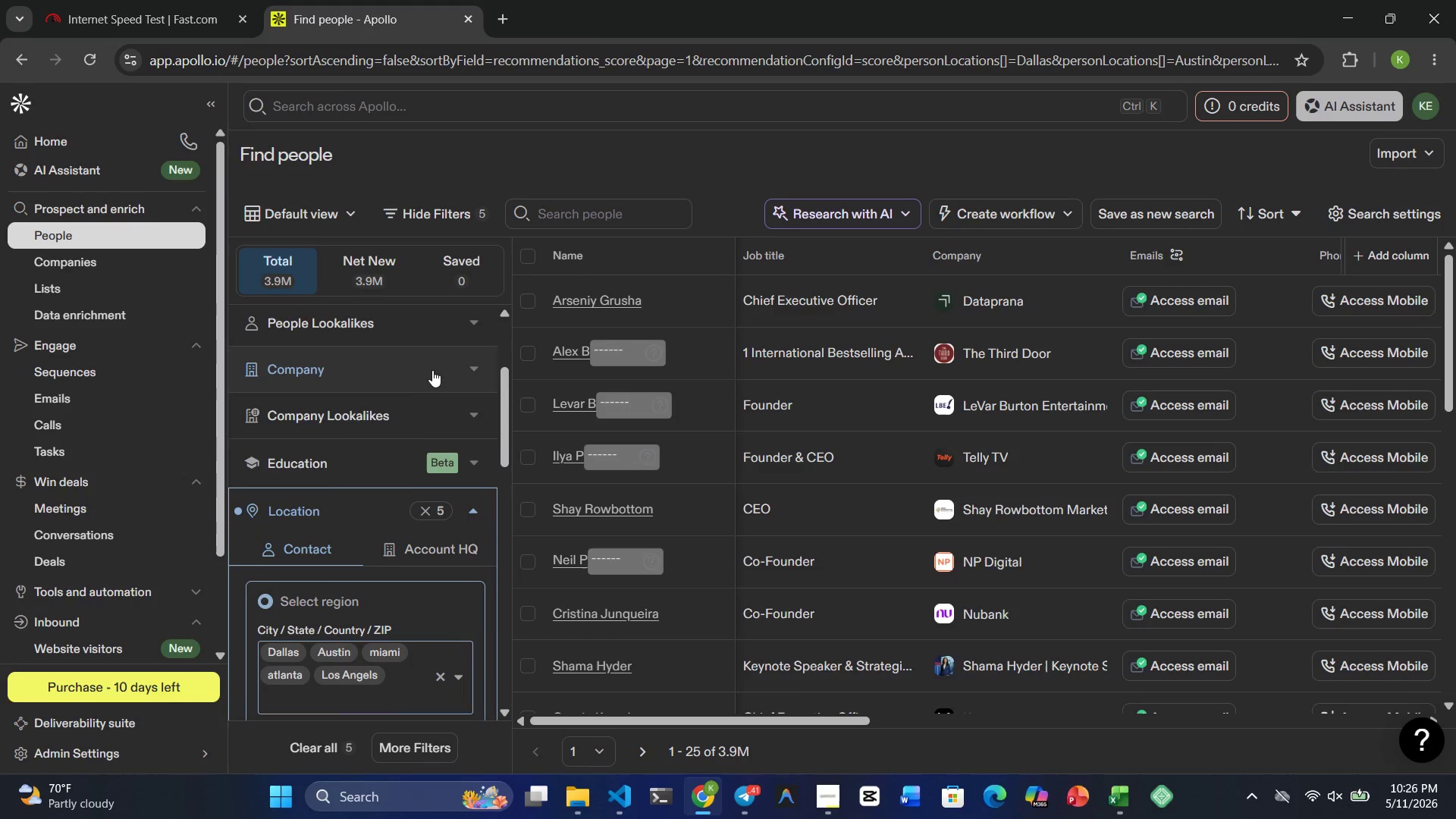 
scroll: coordinate [434, 376], scroll_direction: down, amount: 1.0
 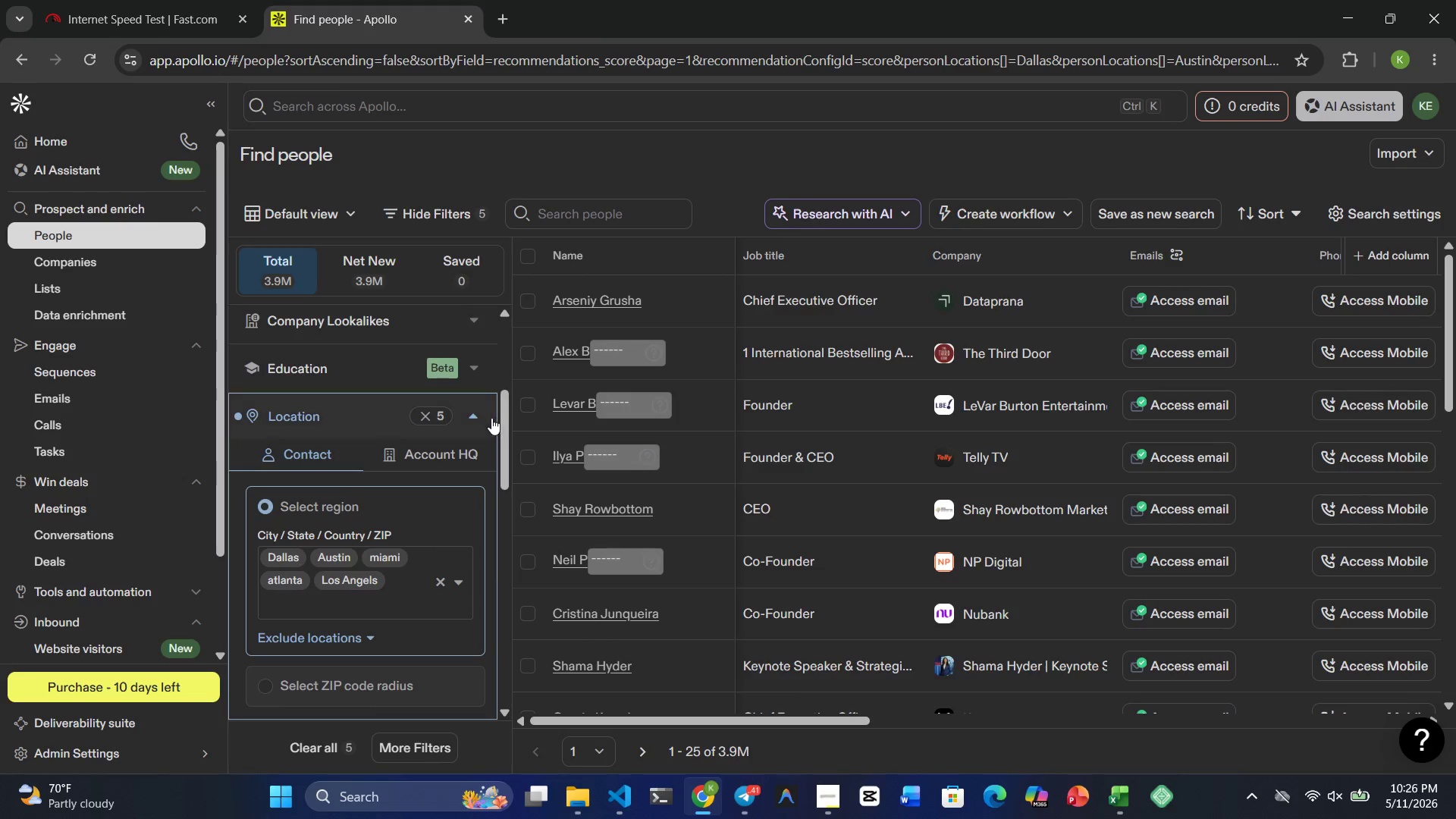 
left_click([469, 415])
 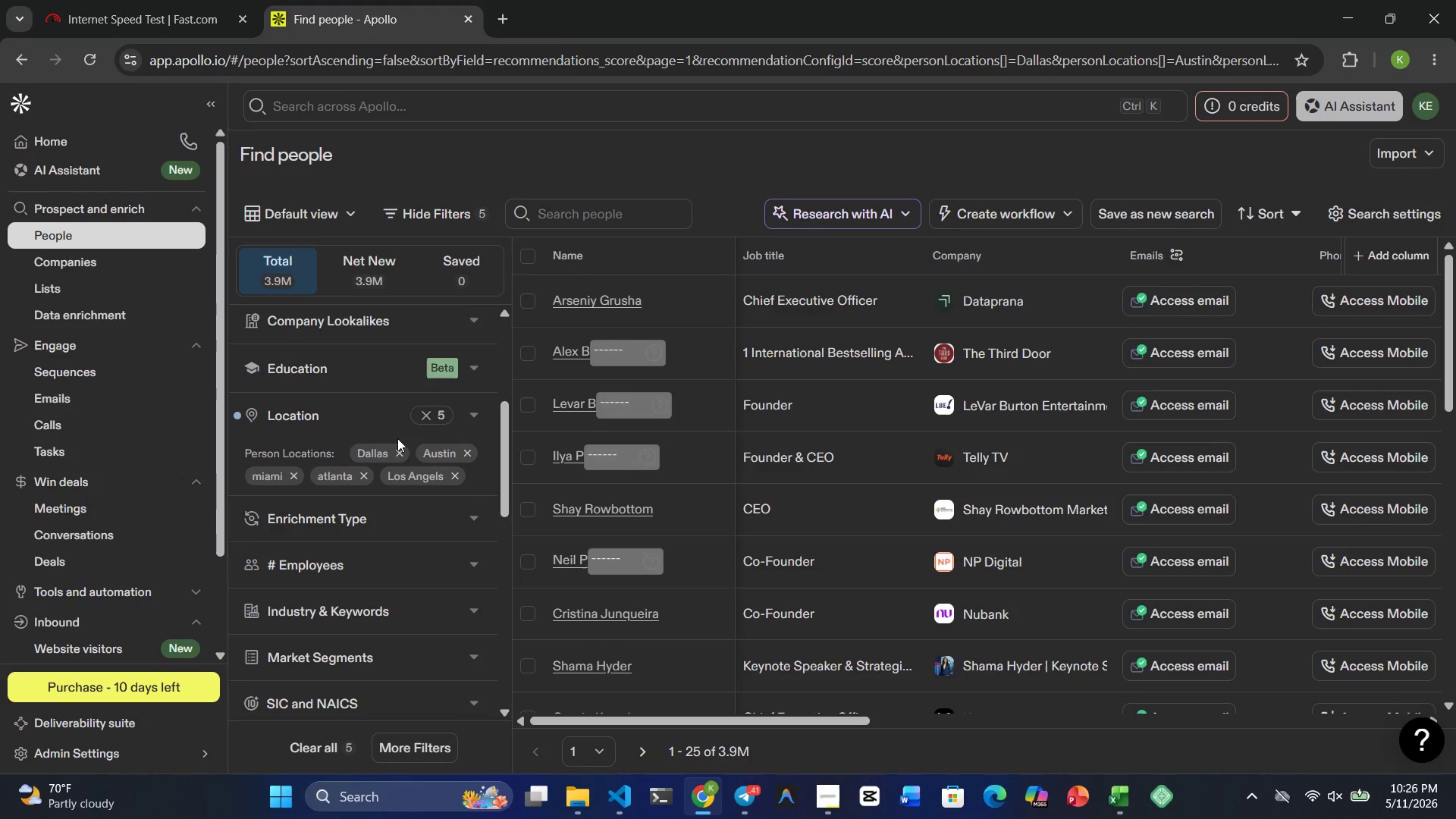 
scroll: coordinate [397, 438], scroll_direction: up, amount: 5.0
 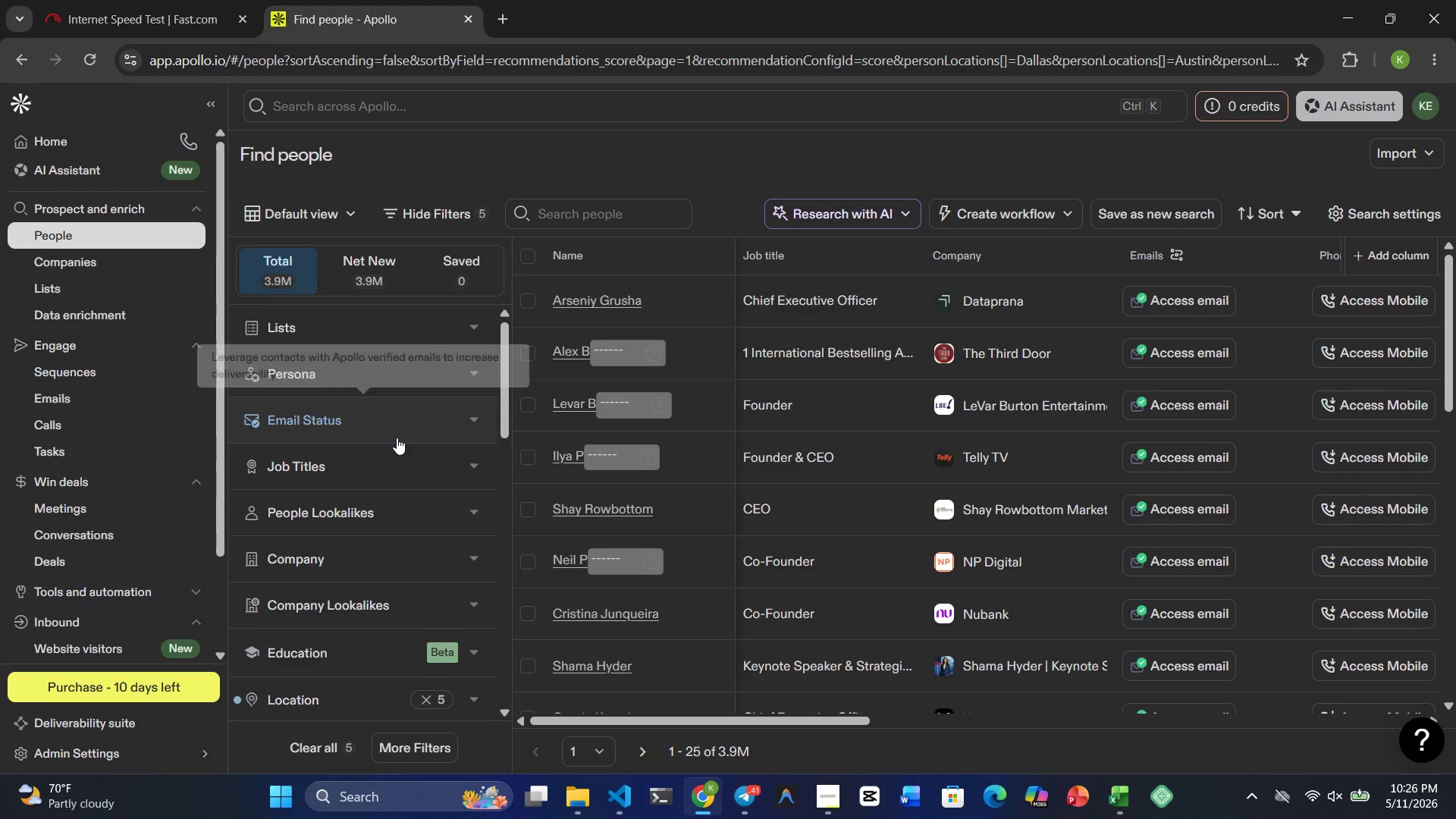 
scroll: coordinate [402, 435], scroll_direction: down, amount: 6.0
 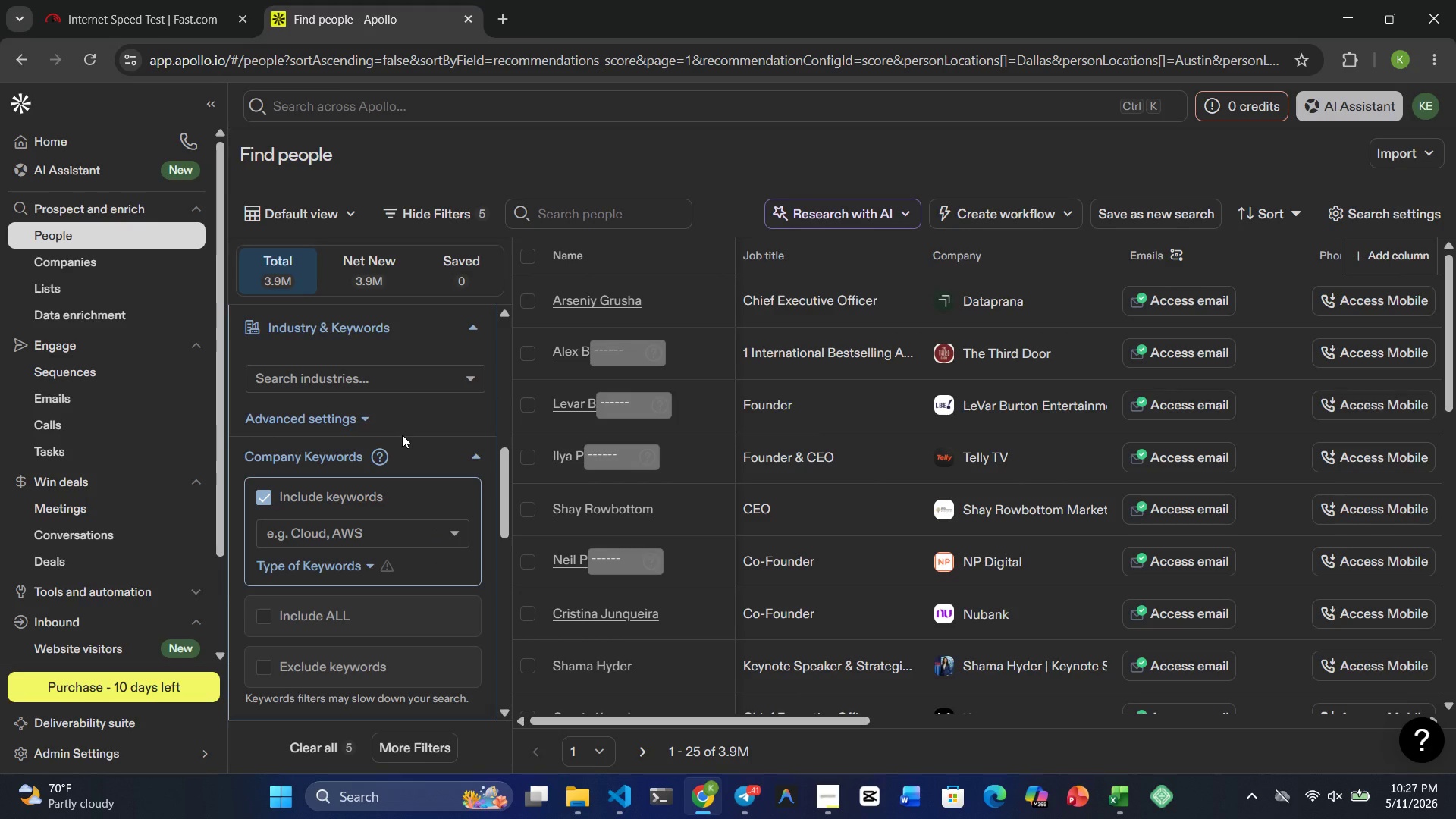 
wait(11.0)
 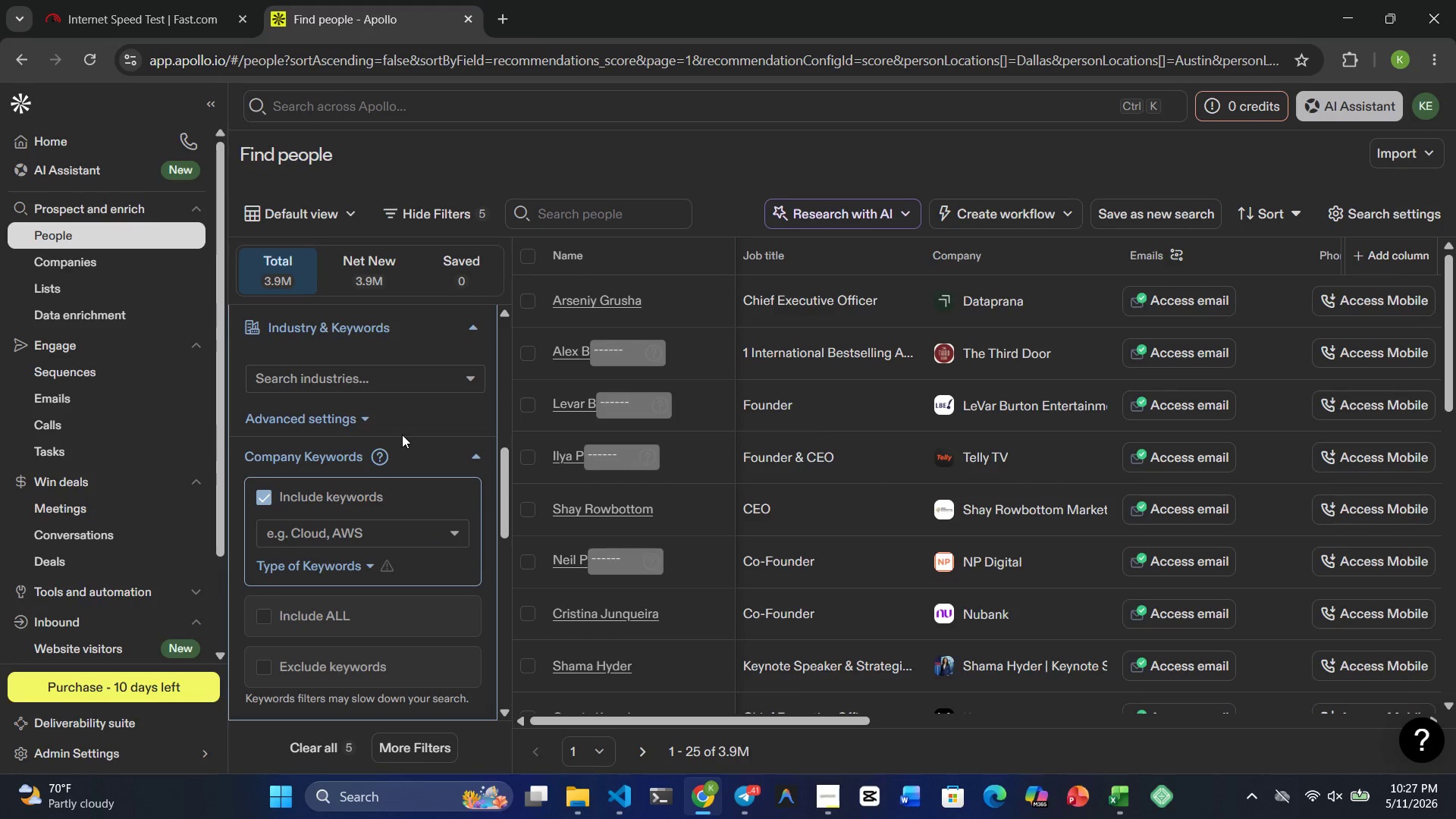 
left_click([369, 381])
 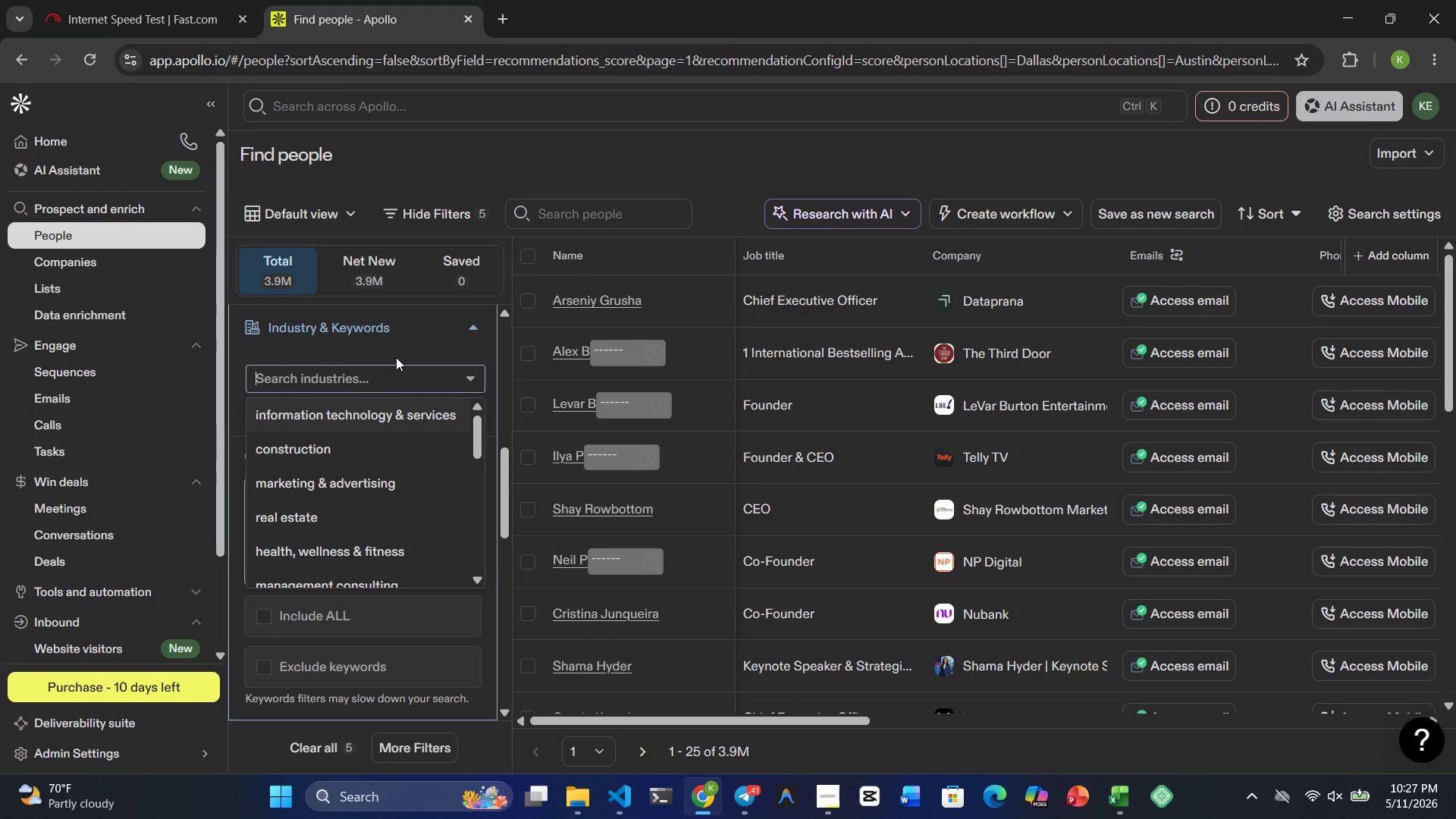 
type(events s)
 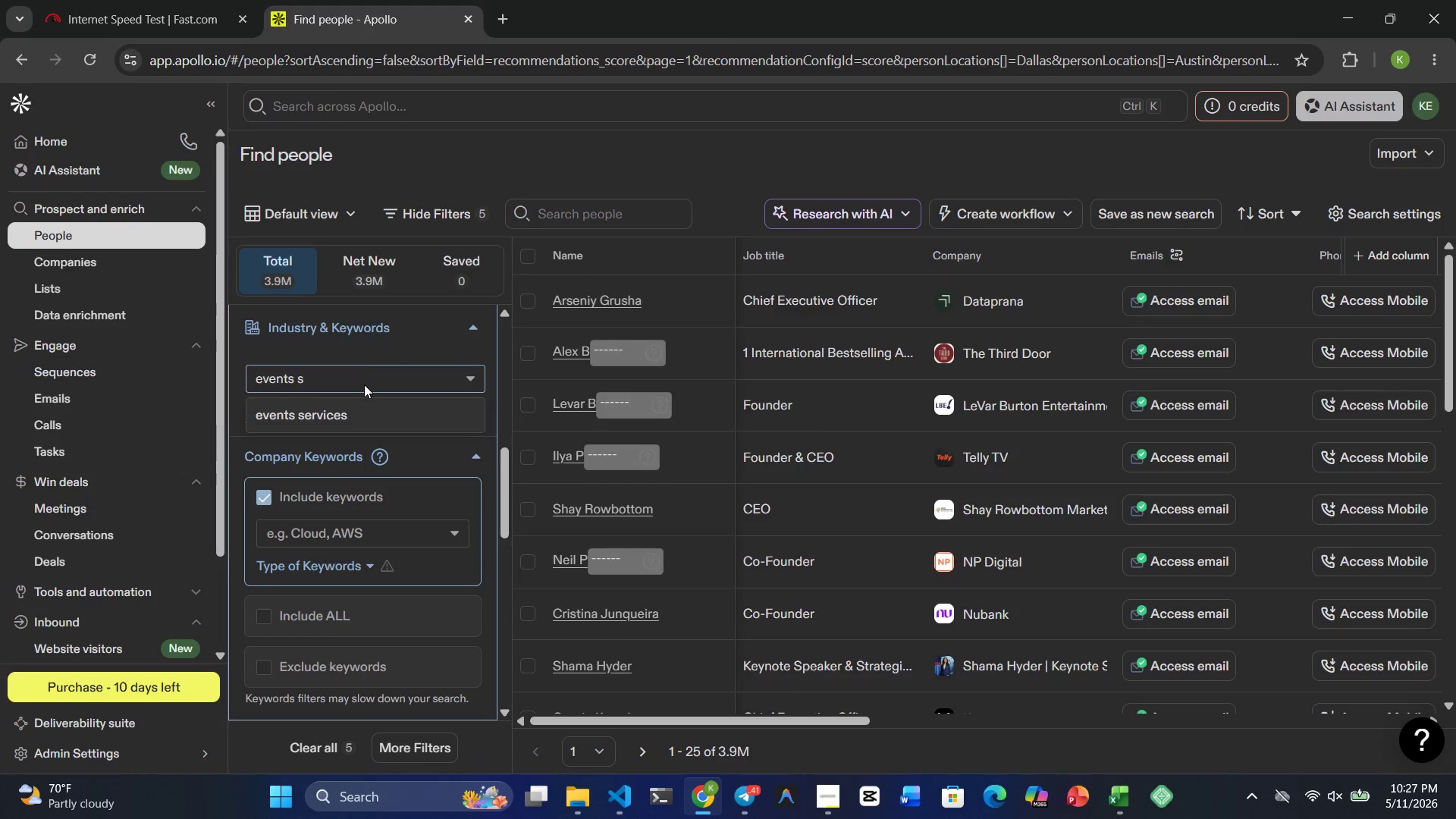 
left_click([334, 411])
 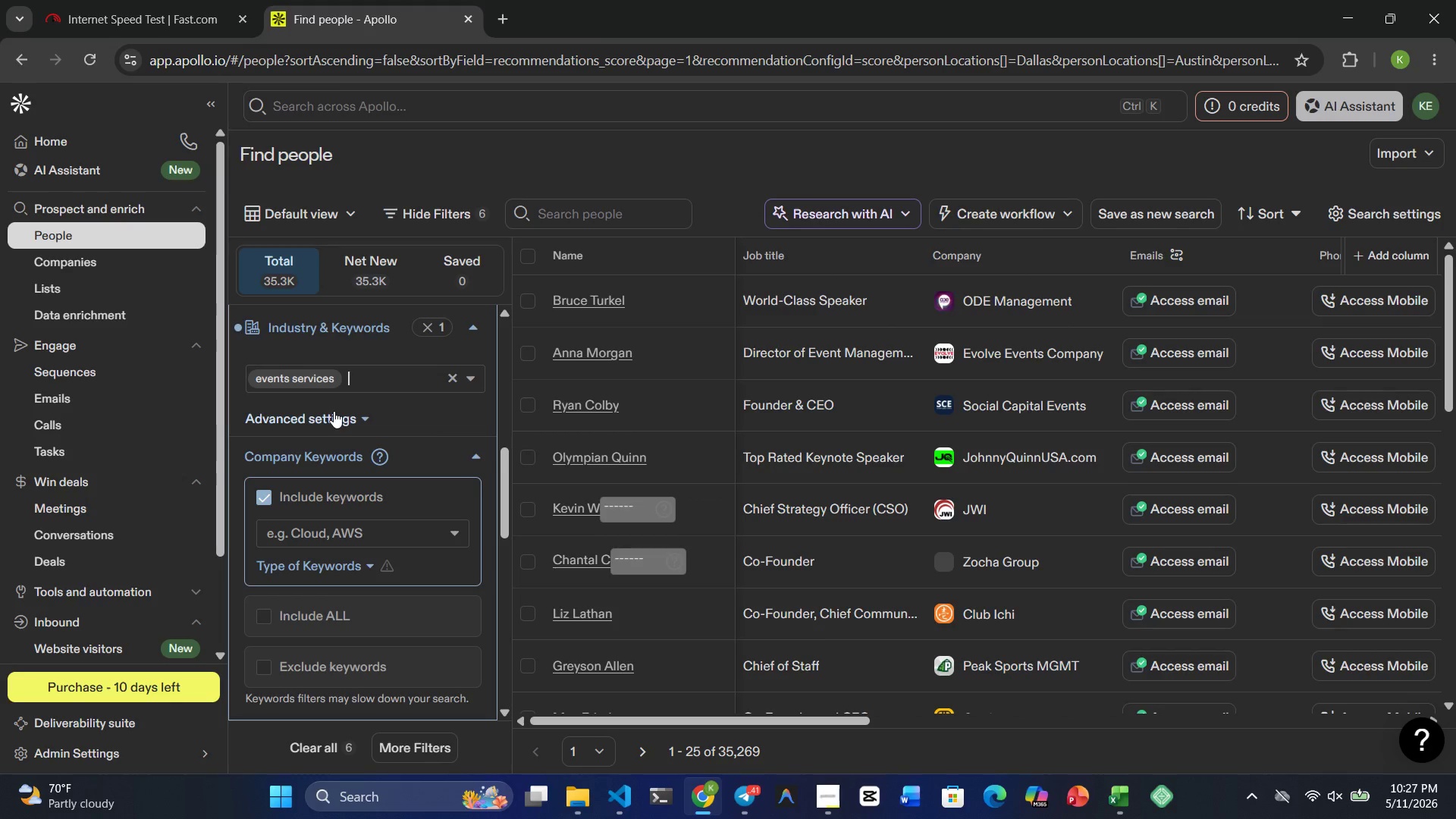 
wait(5.11)
 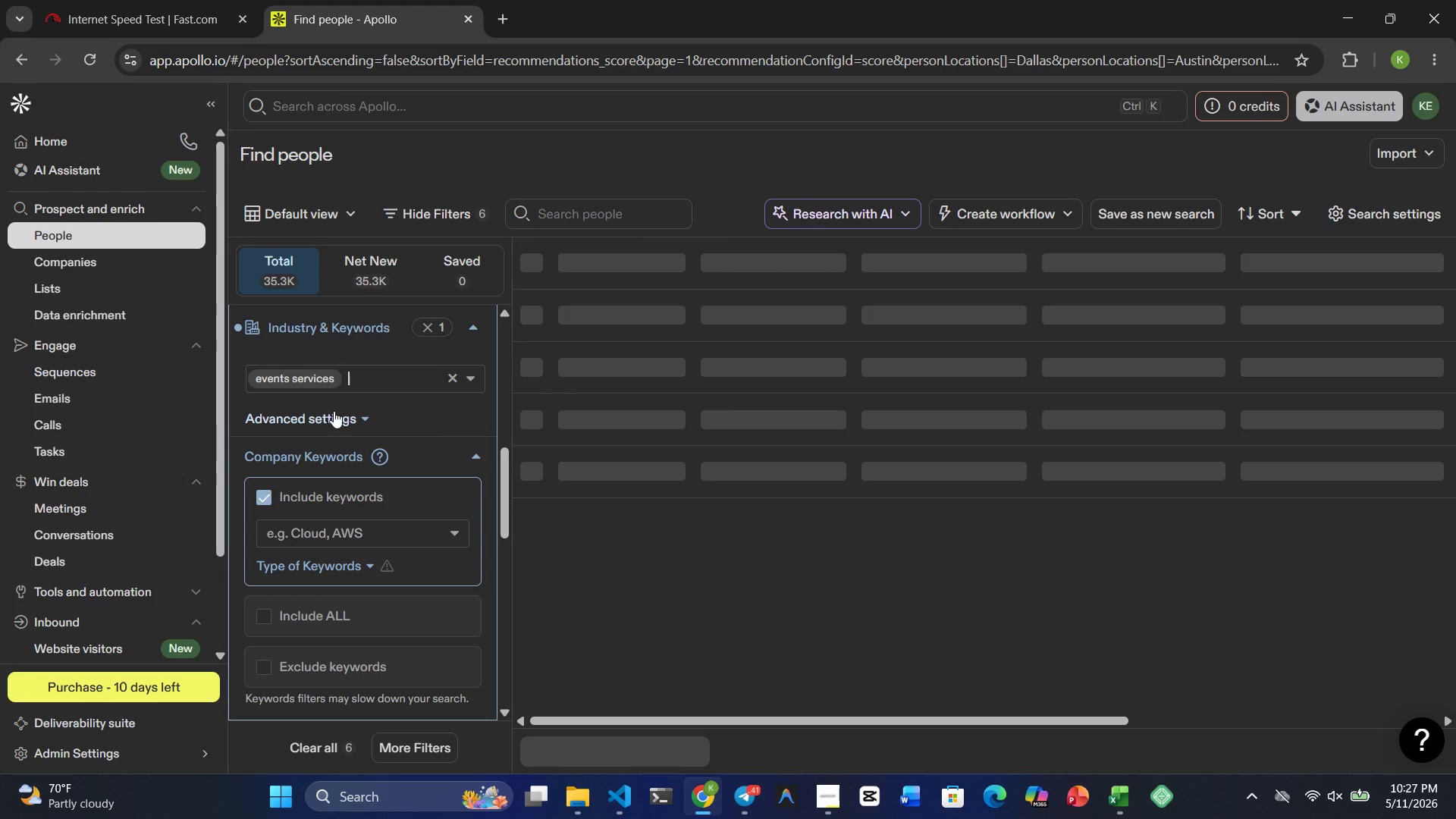 
type(wedding planning)
key(Backspace)
key(Backspace)
 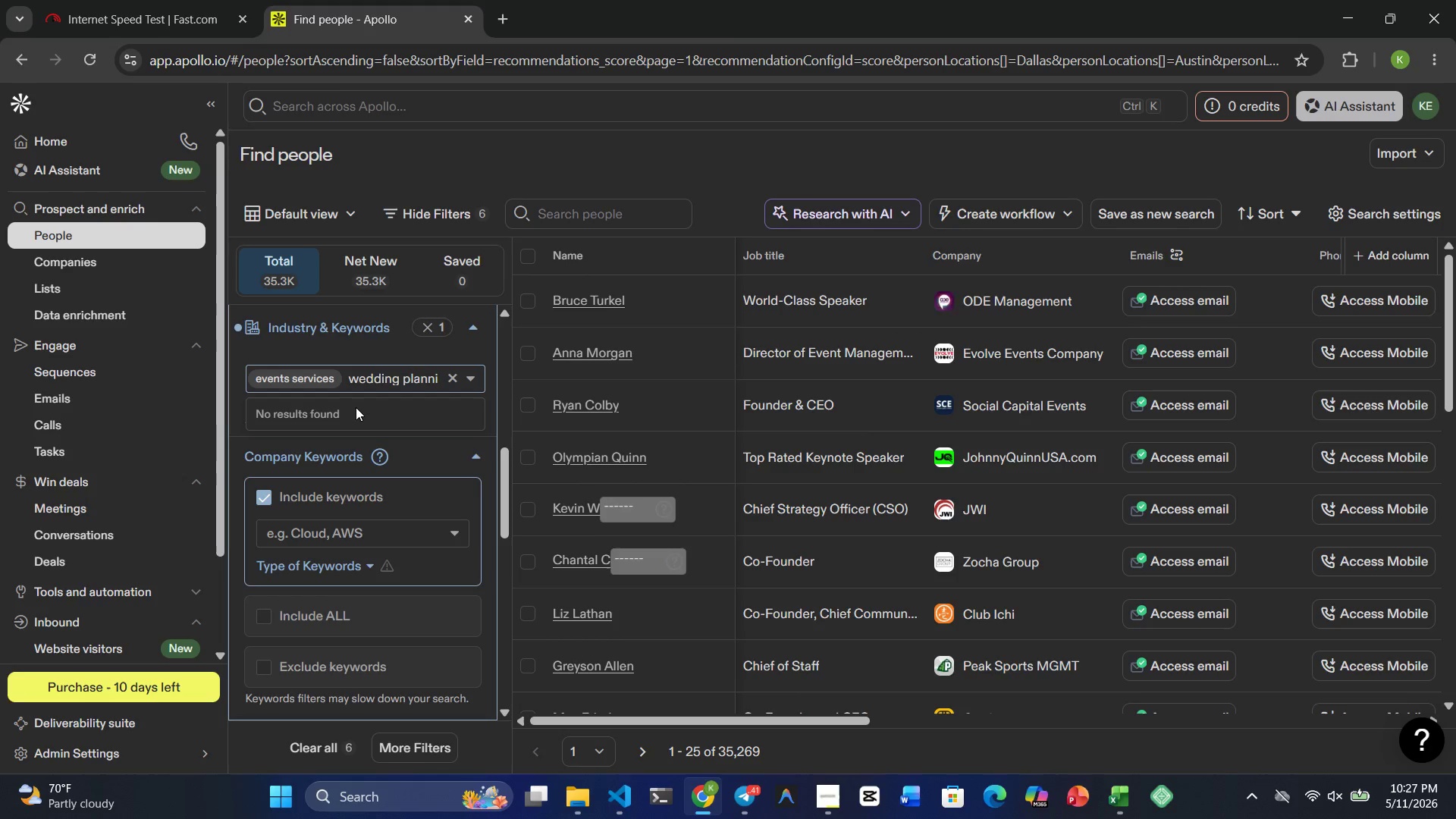 
type(ng)
 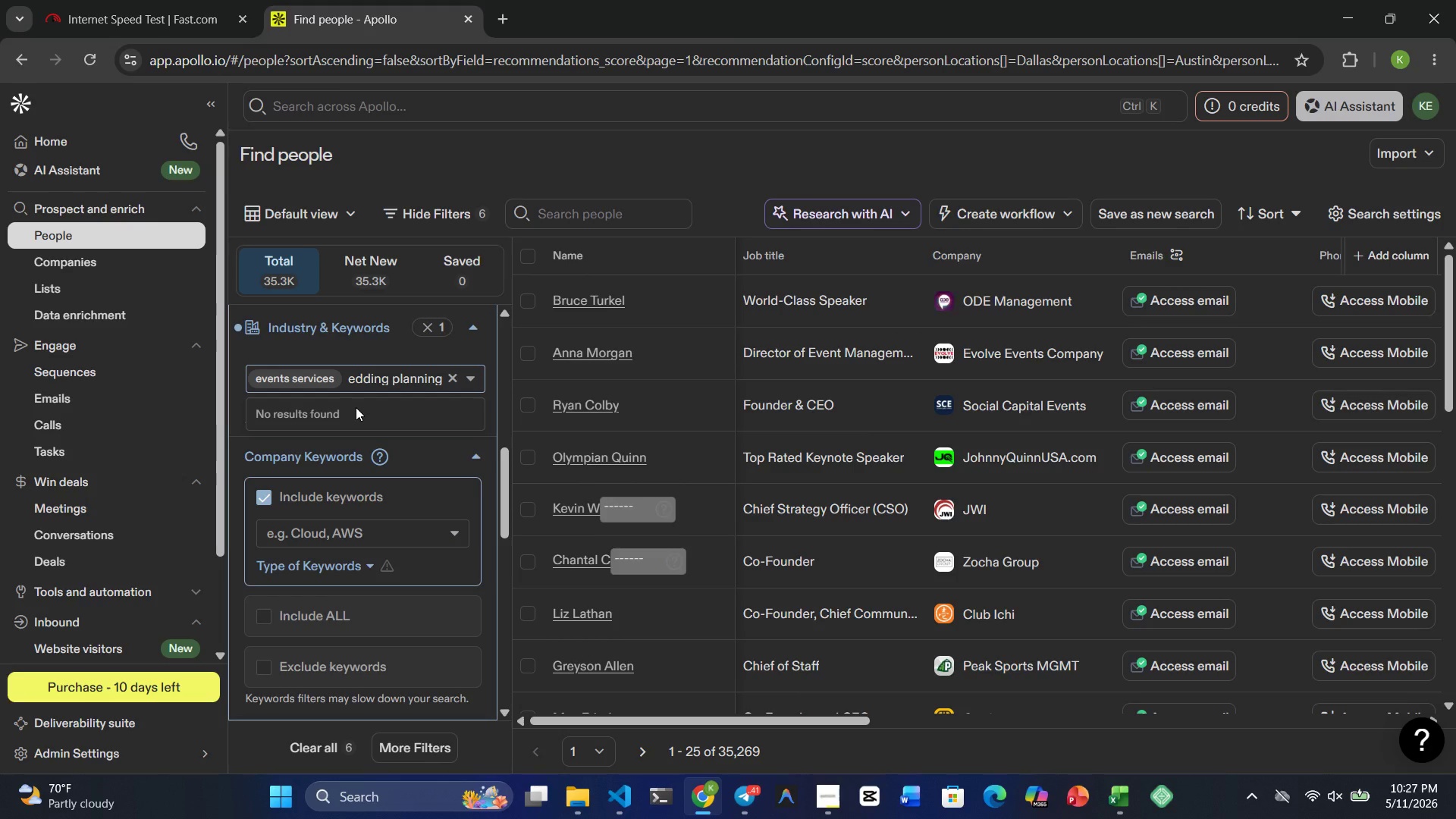 
hold_key(key=Backspace, duration=0.53)
 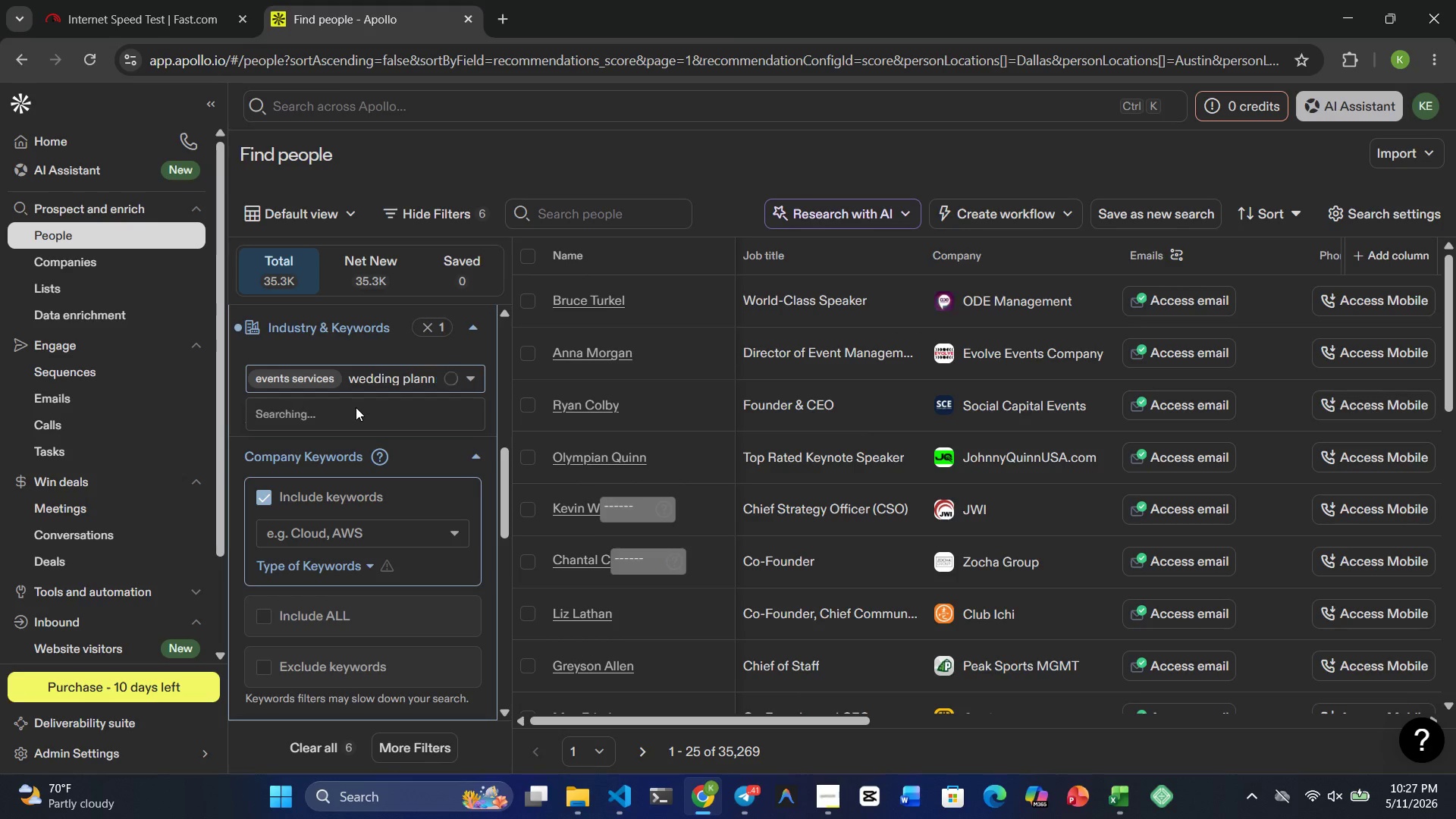 
key(Backspace)
key(Backspace)
key(Backspace)
key(Backspace)
key(Backspace)
key(Backspace)
key(Backspace)
key(Backspace)
key(Backspace)
key(Backspace)
key(Backspace)
key(Backspace)
key(Backspace)
key(Backspace)
type(wedding)
key(Backspace)
key(Backspace)
key(Backspace)
key(Backspace)
key(Backspace)
key(Backspace)
key(Backspace)
type(weddin)
key(Backspace)
key(Backspace)
key(Backspace)
key(Backspace)
key(Backspace)
key(Backspace)
type(wedding )
key(Backspace)
key(Backspace)
key(Backspace)
key(Backspace)
key(Backspace)
key(Backspace)
key(Backspace)
key(Backspace)
type(hospitality)
 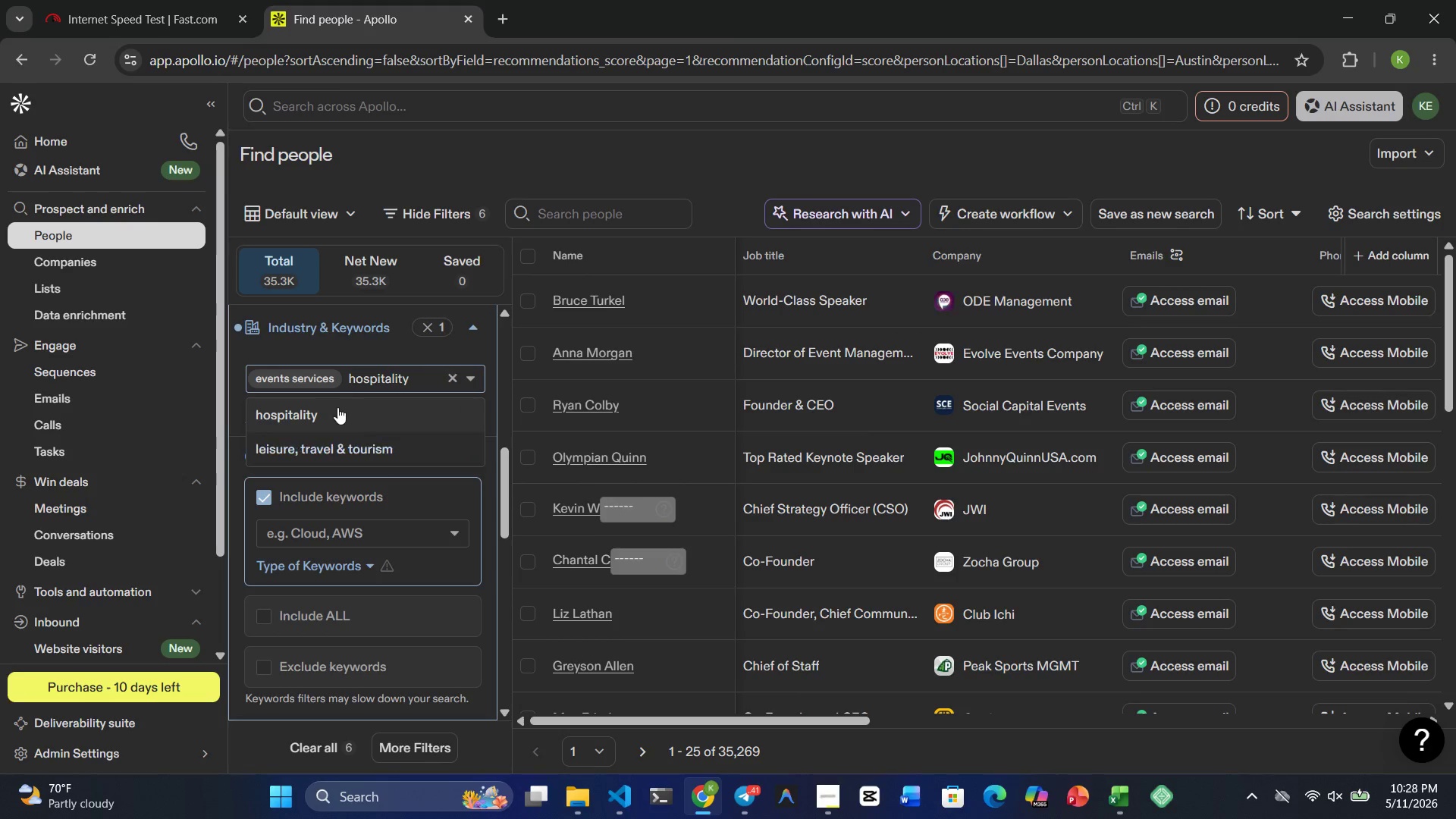 
left_click([332, 407])
 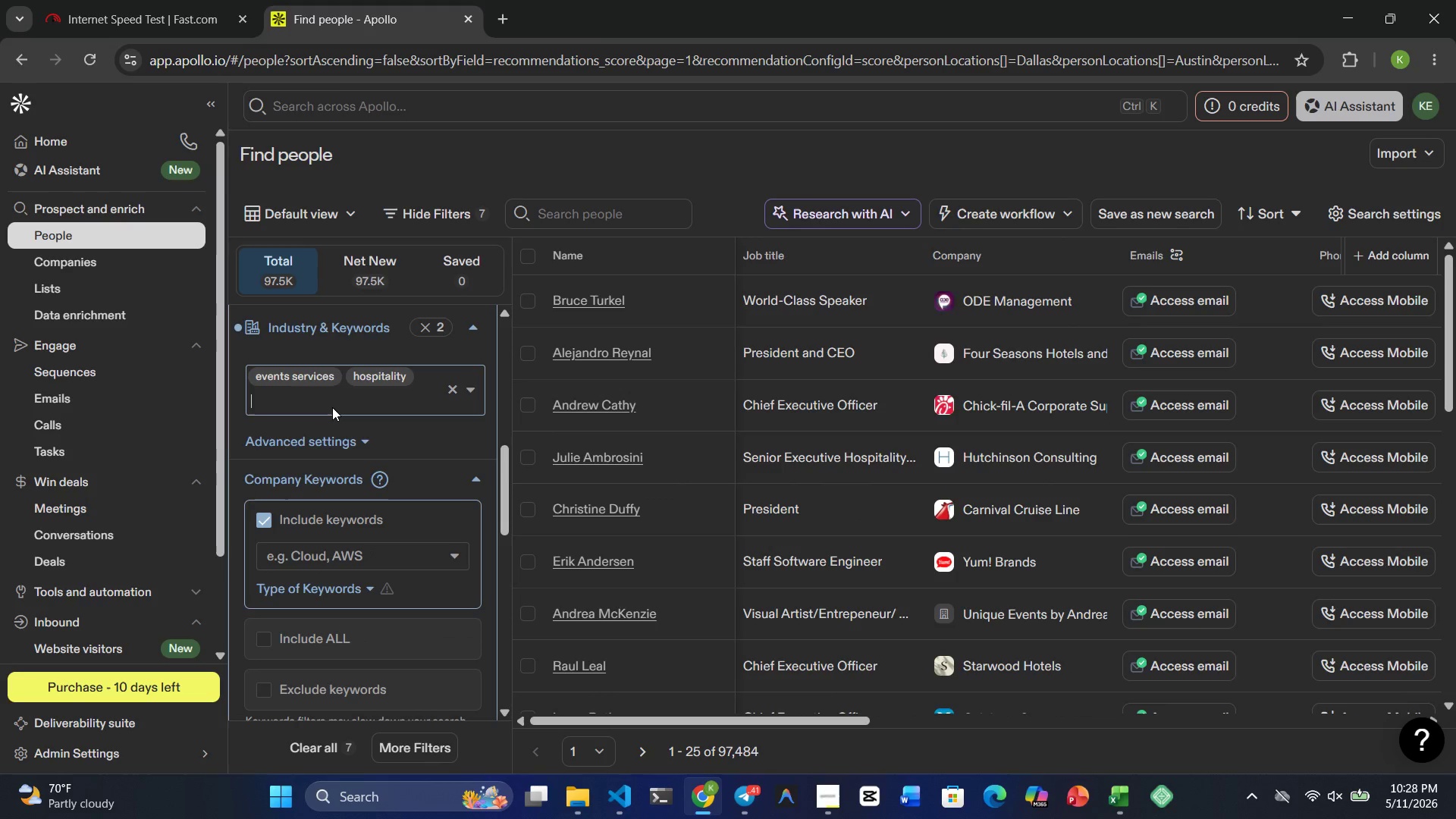 
type(luxu)
key(Backspace)
key(Backspace)
key(Backspace)
key(Backspace)
 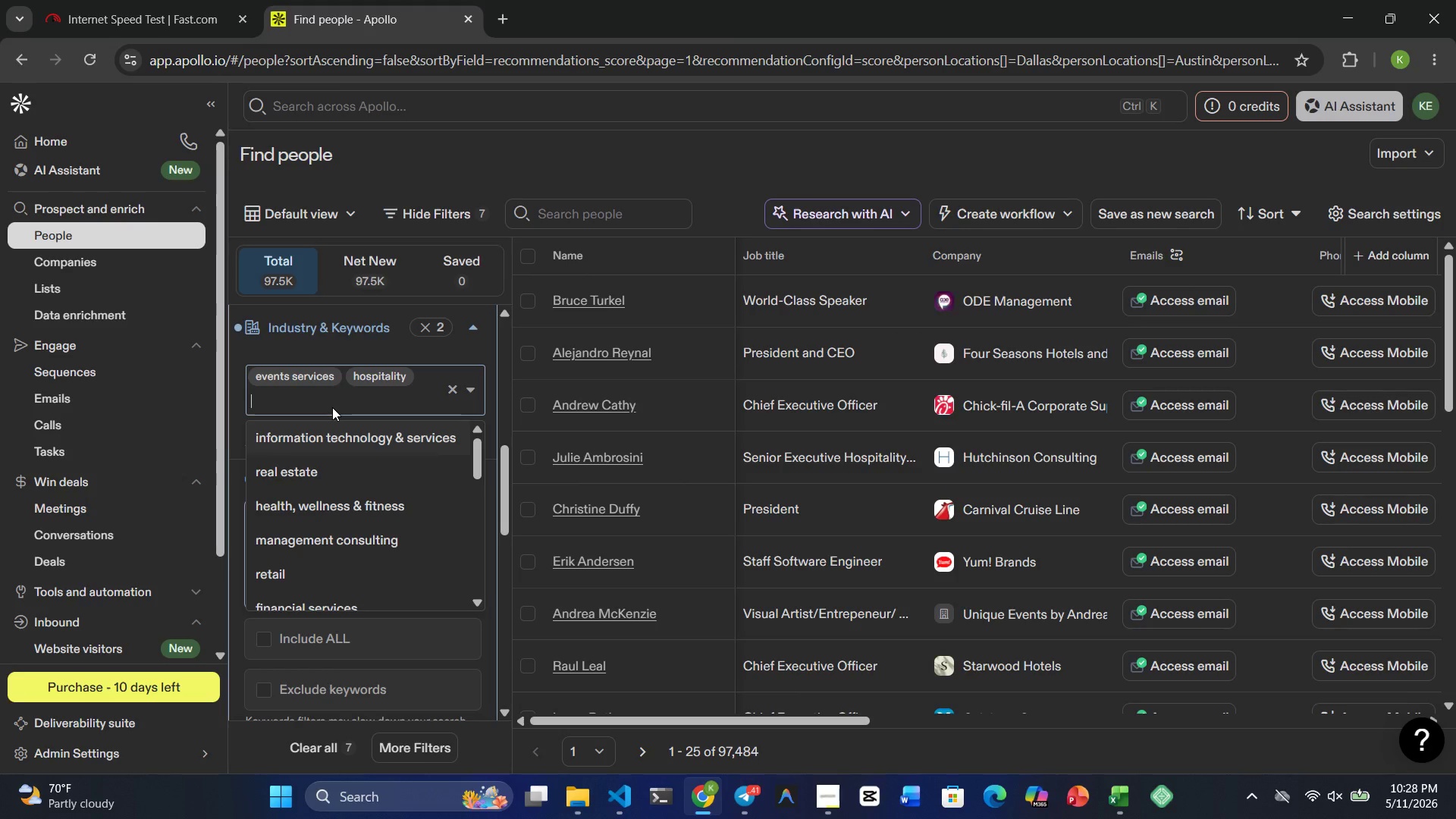 
type(Entertain)
 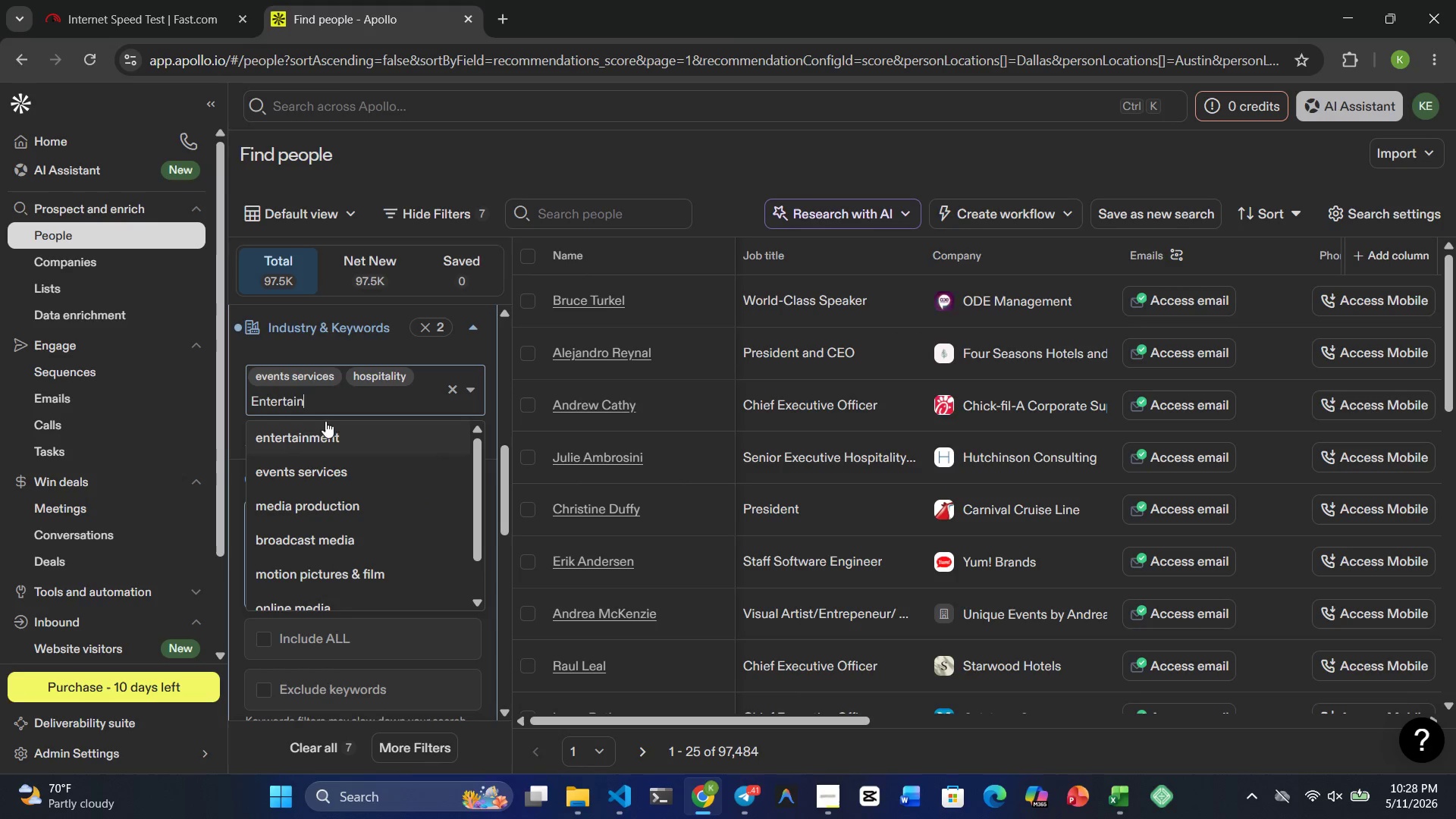 
left_click([314, 439])
 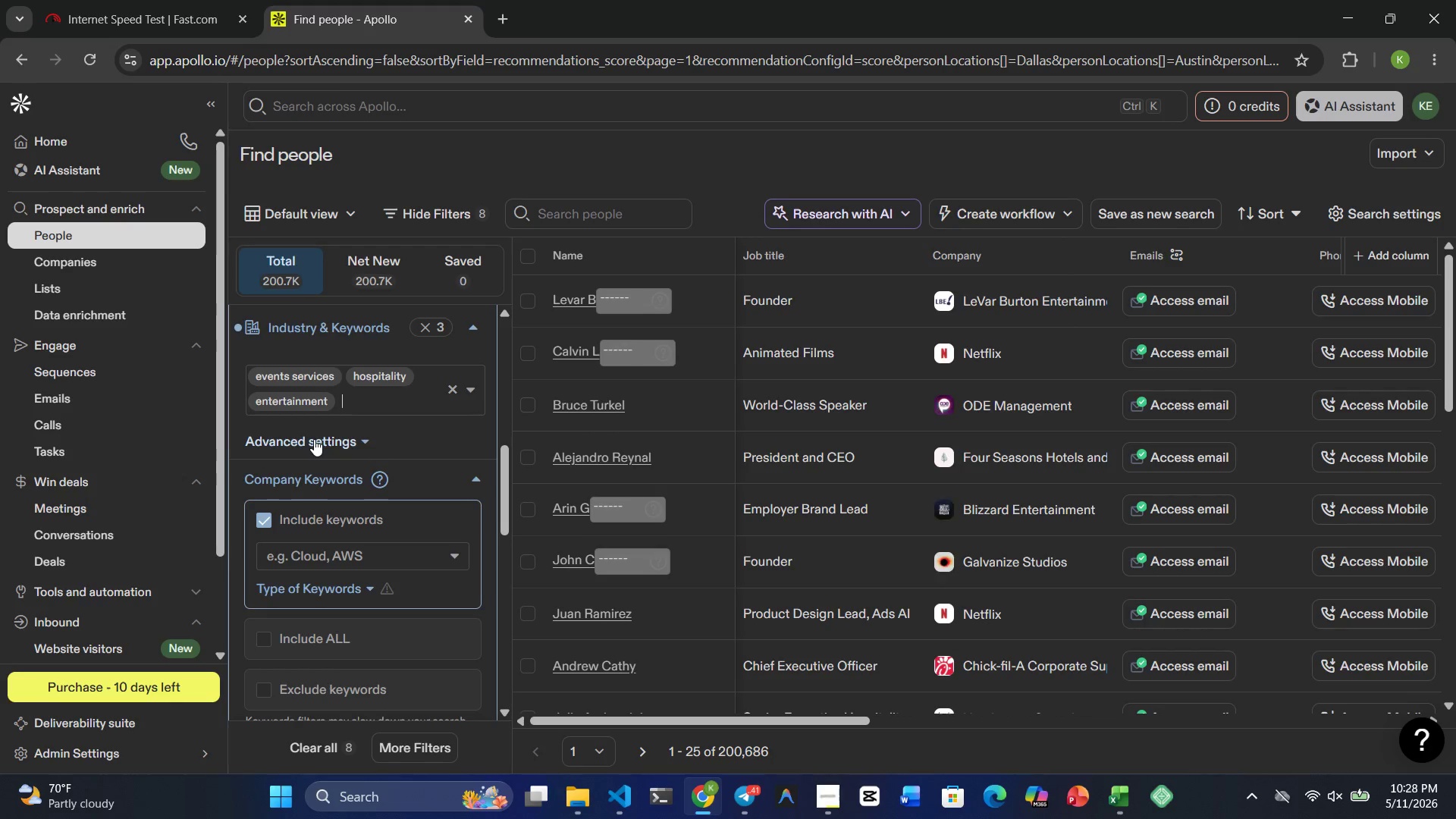 
wait(8.08)
 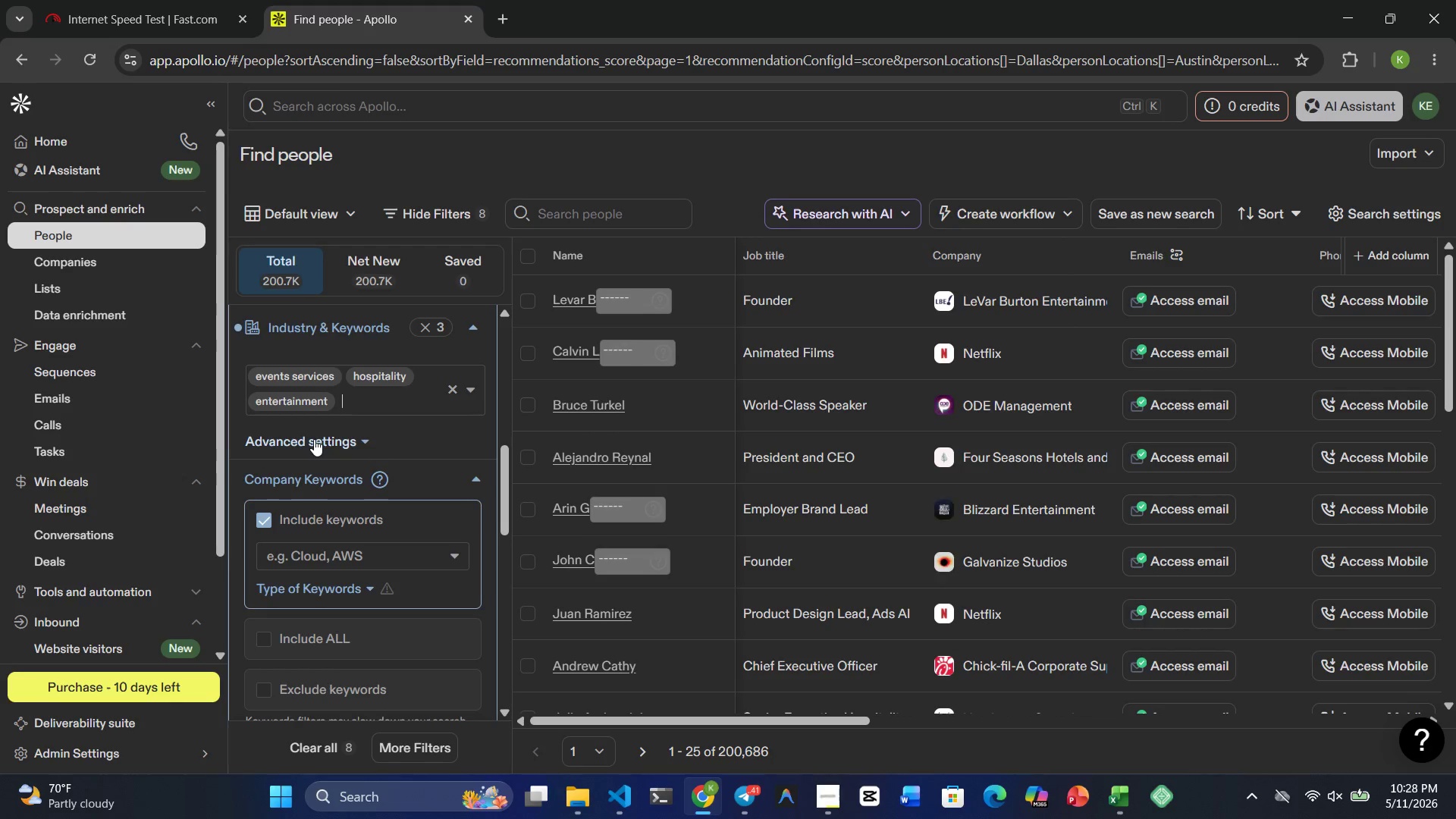 
left_click([473, 318])
 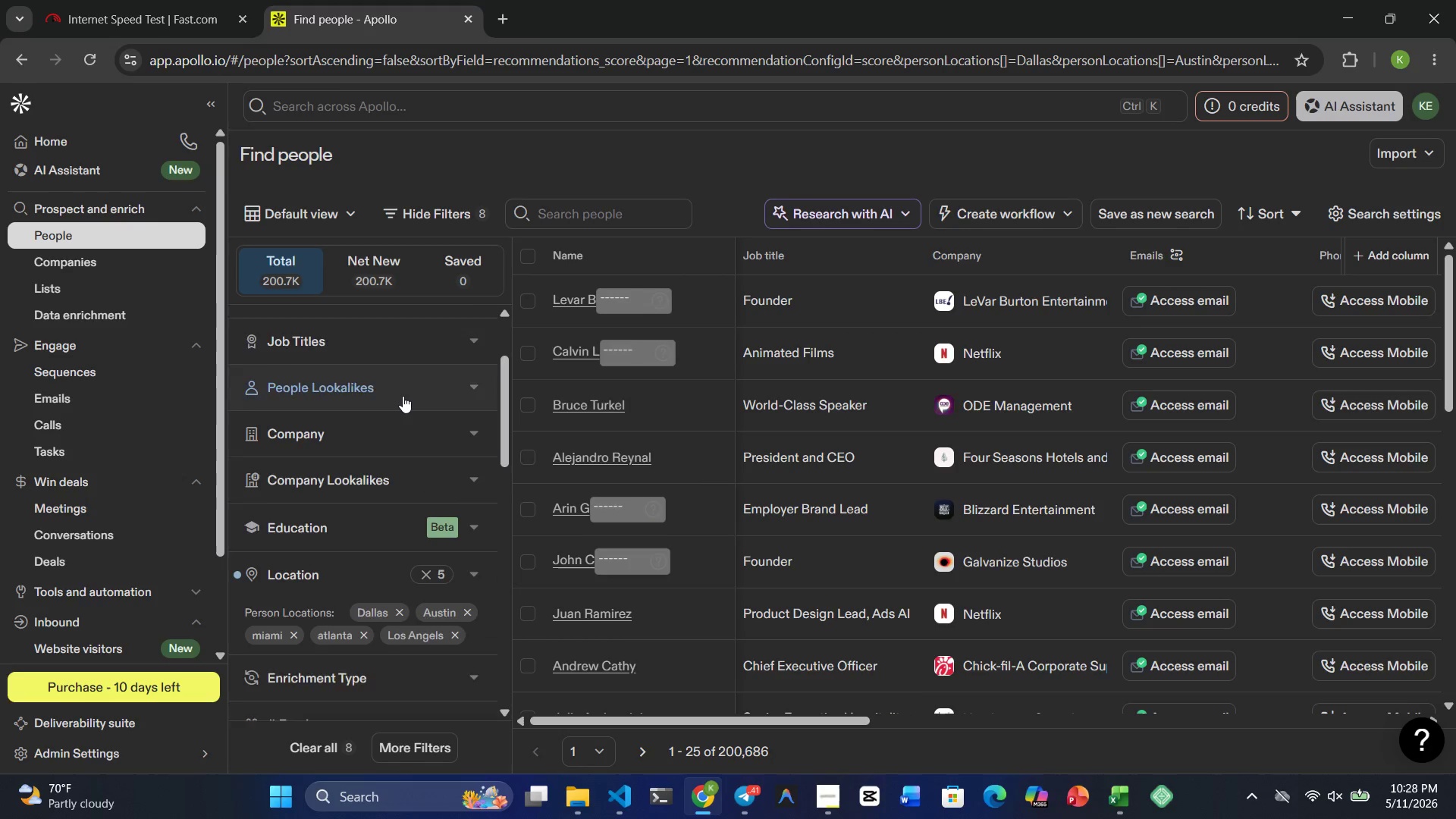 
wait(5.44)
 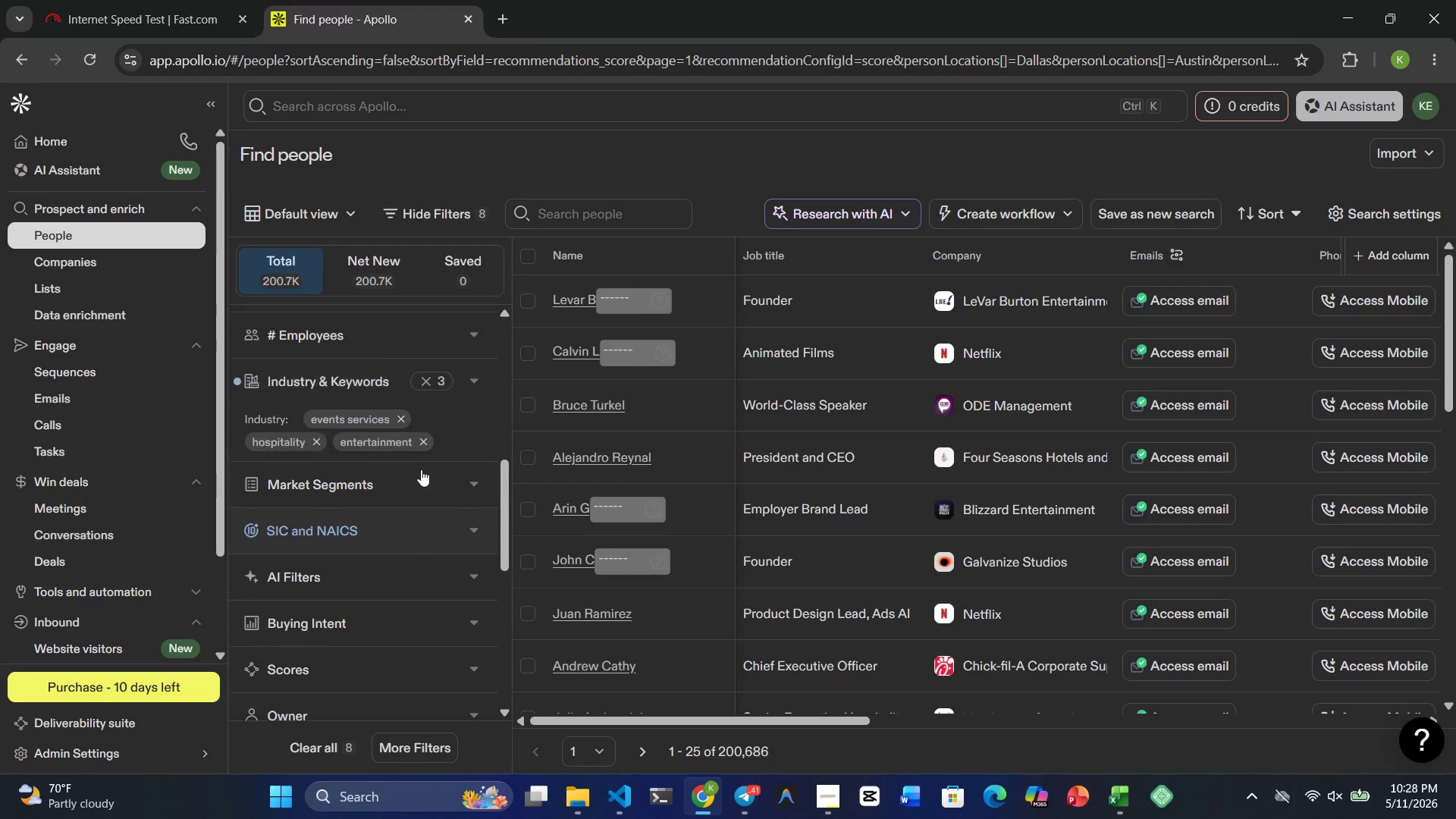 
left_click([386, 397])
 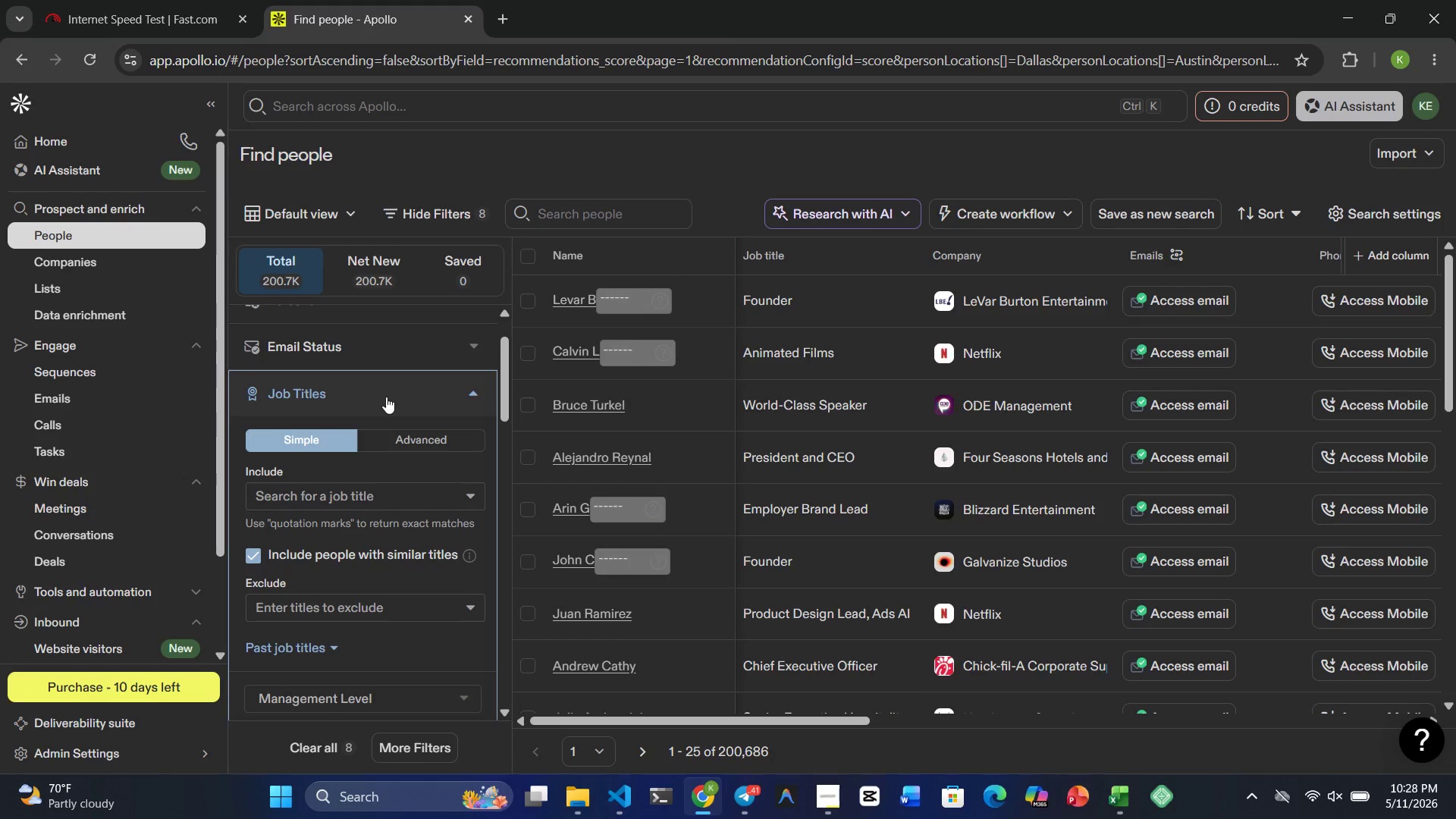 
wait(17.06)
 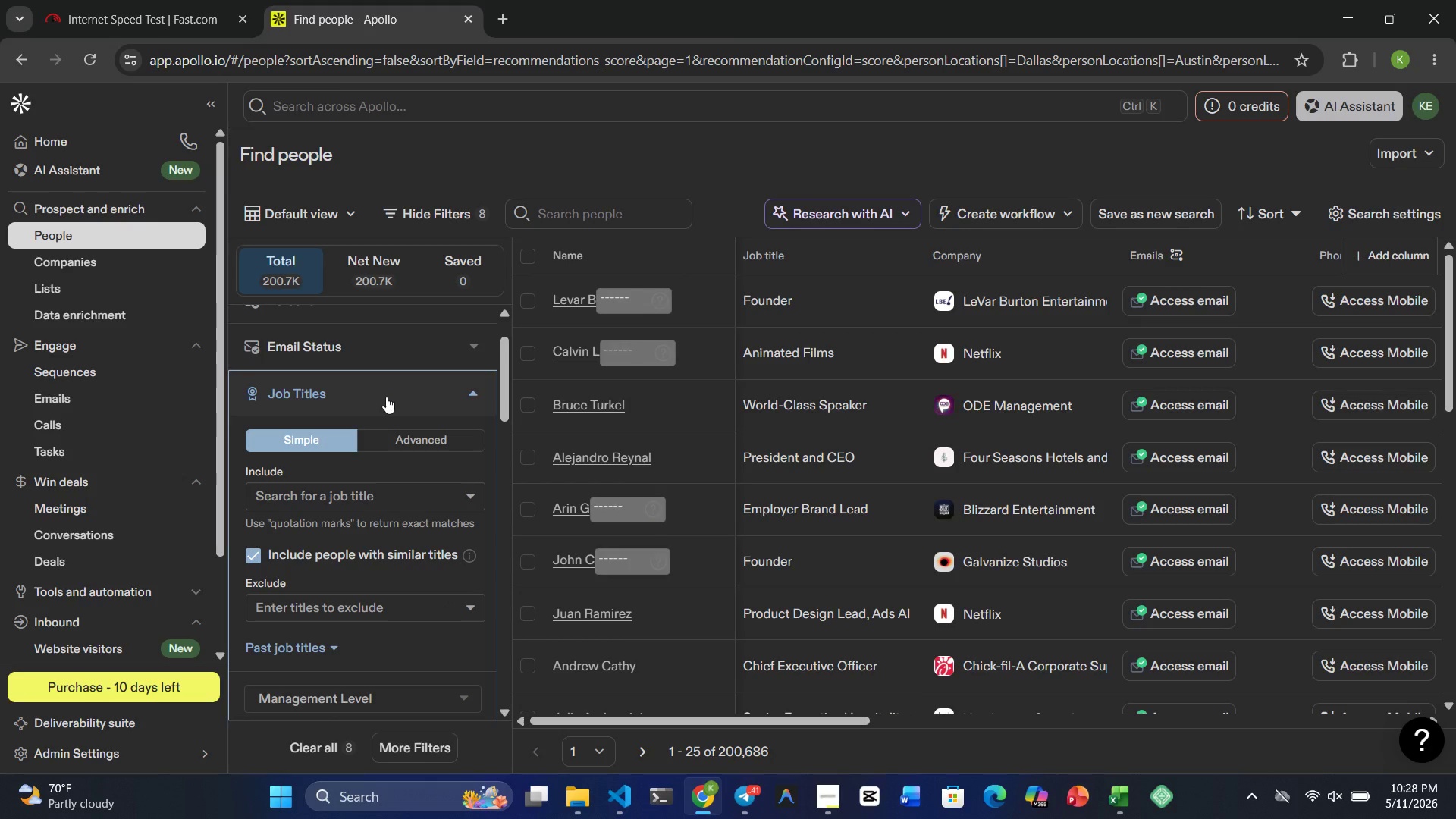 
left_click([297, 495])
 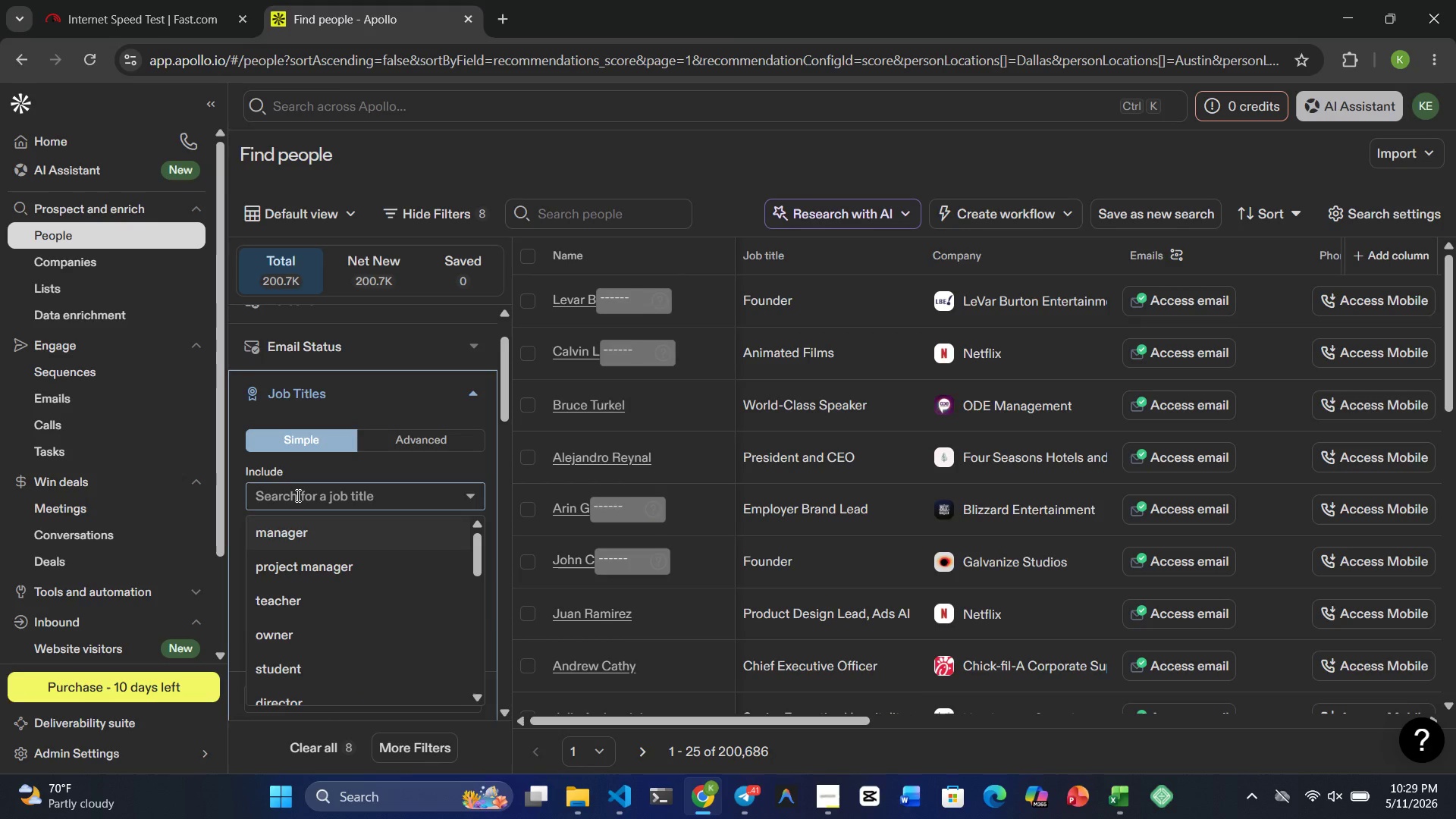 
type(Wedding )
 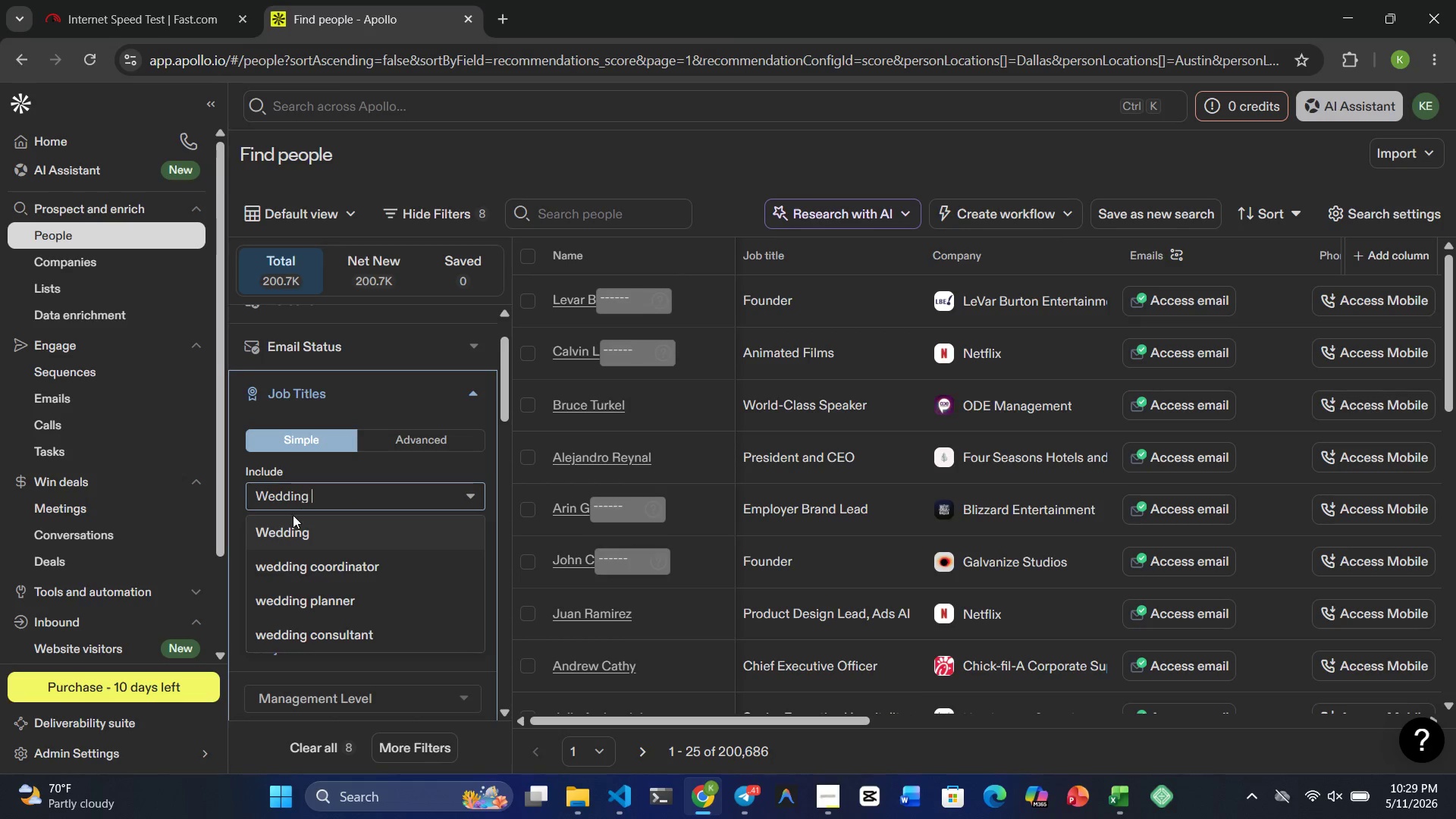 
left_click([311, 595])
 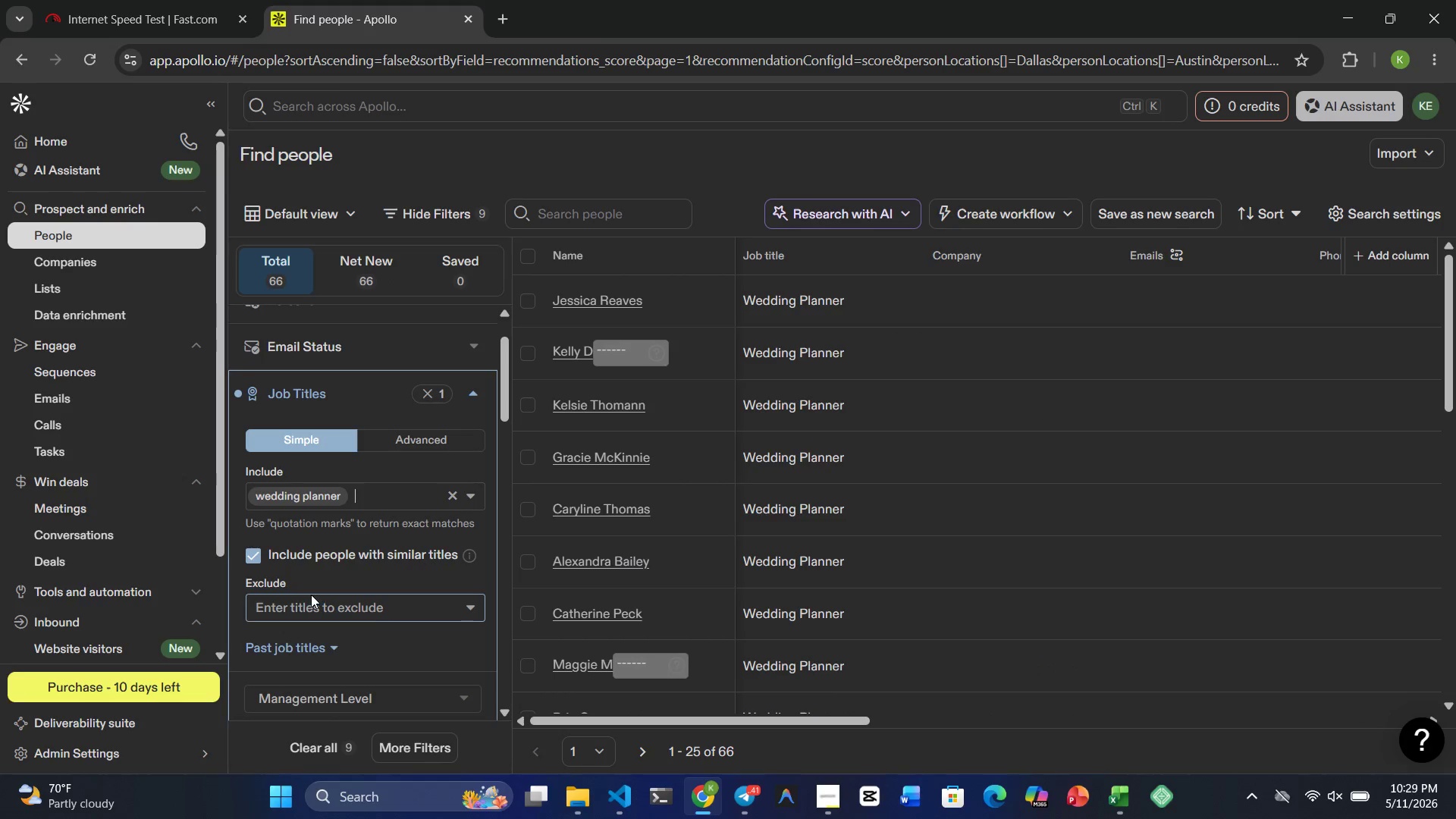 
type(event cordina)
key(Backspace)
key(Backspace)
type(natoor)
 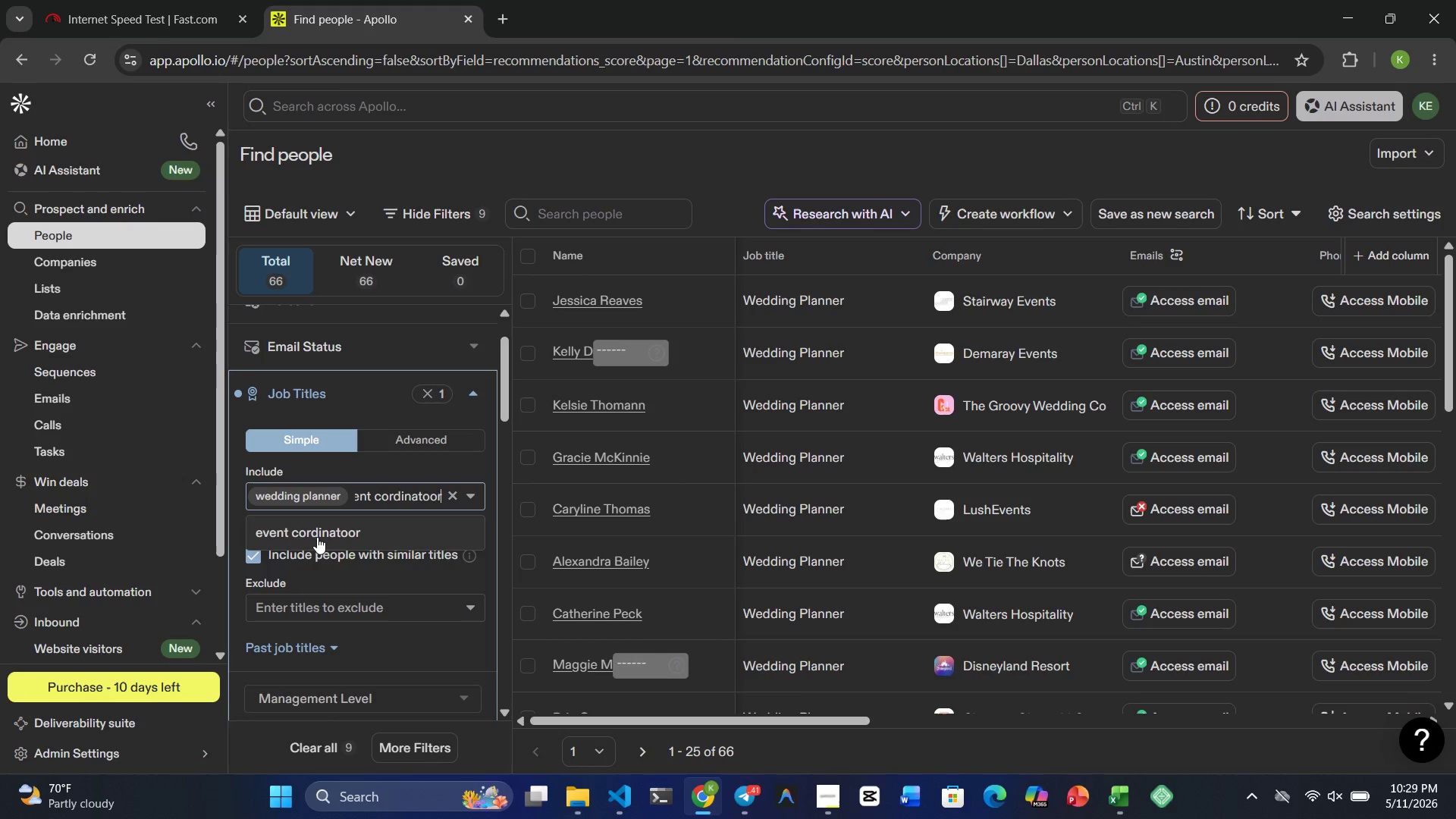 
hold_key(key=ArrowLeft, duration=0.67)
 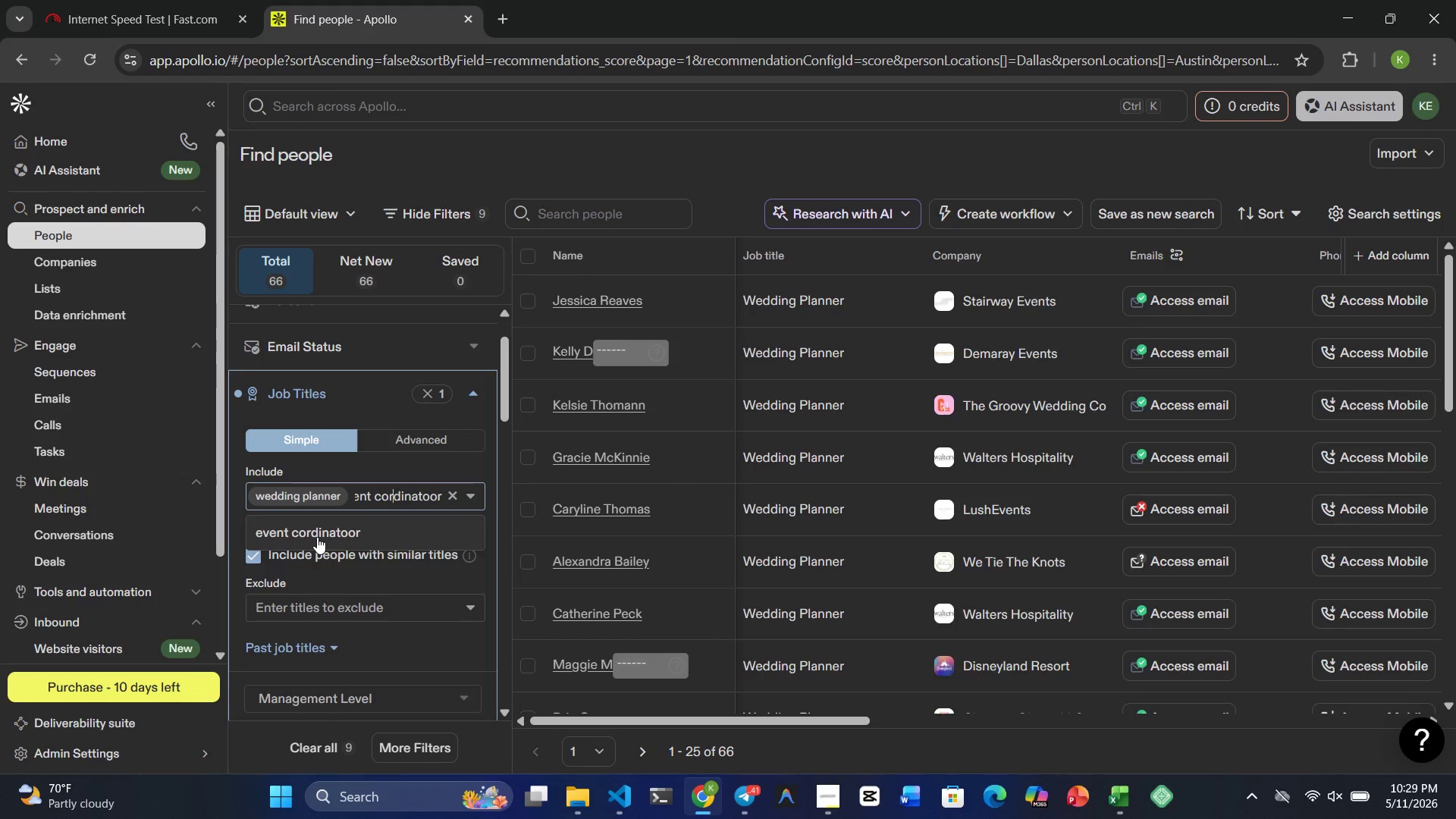 
key(ArrowLeft)
 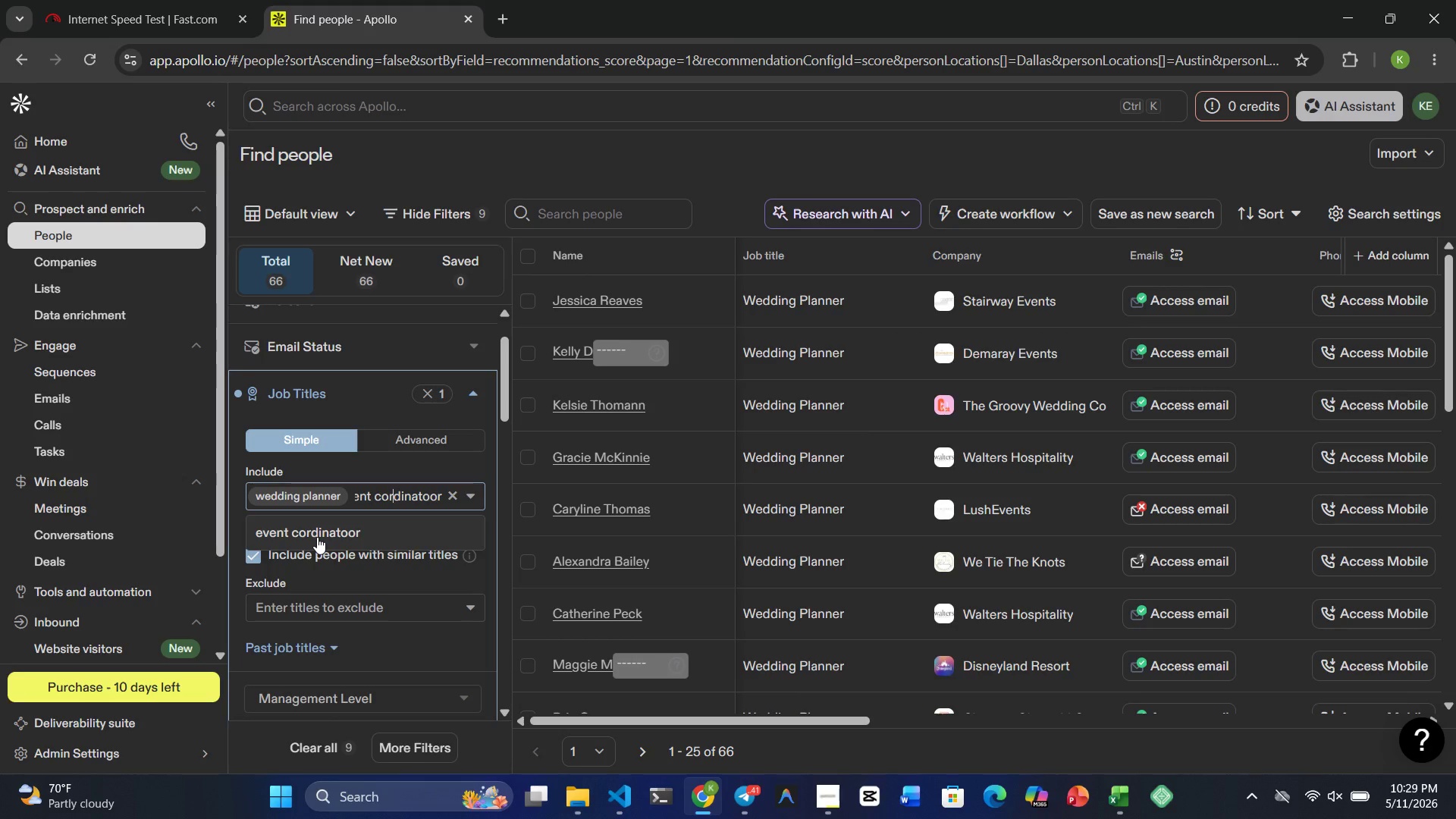 
key(ArrowLeft)
 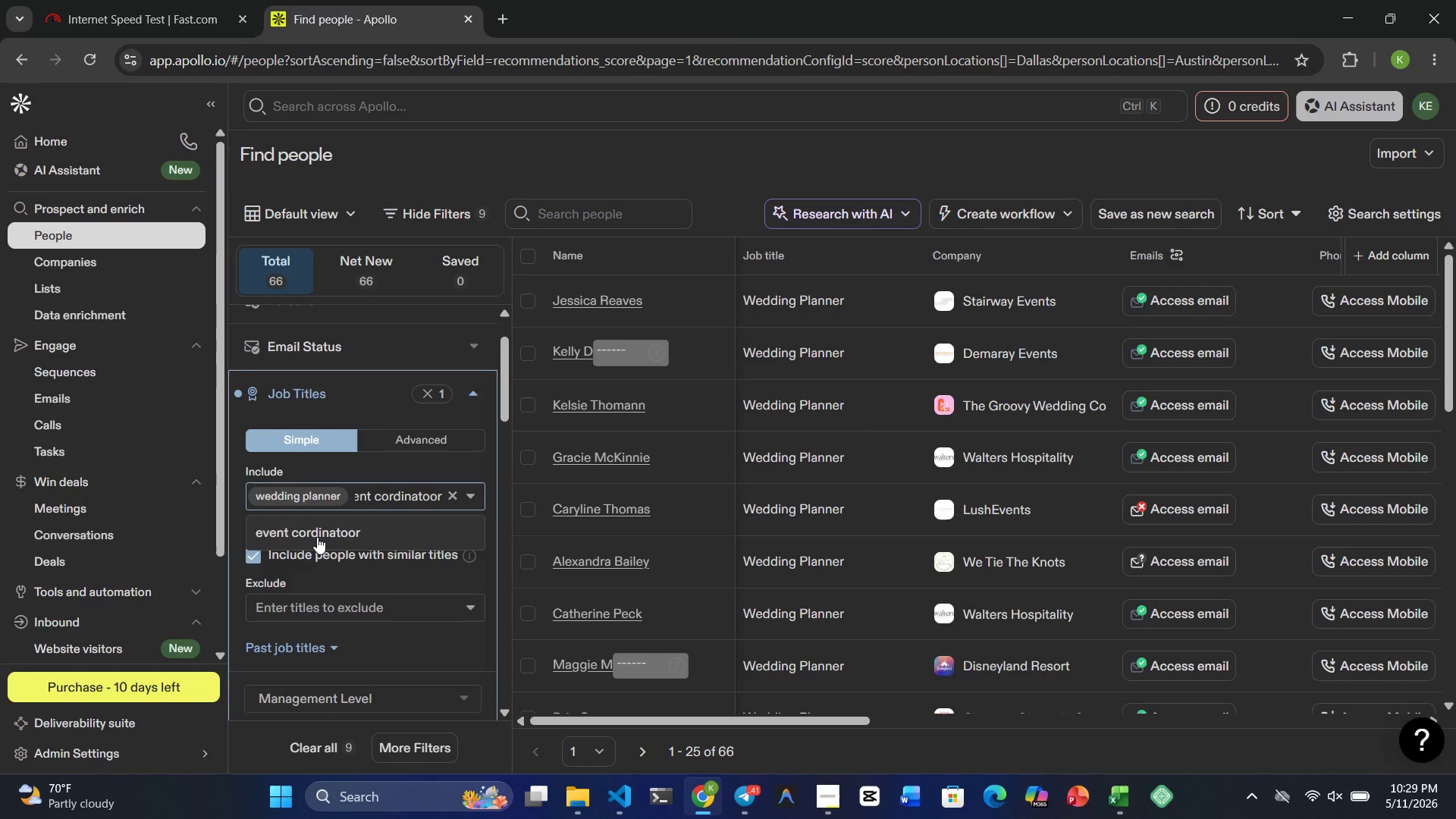 
key(O)
 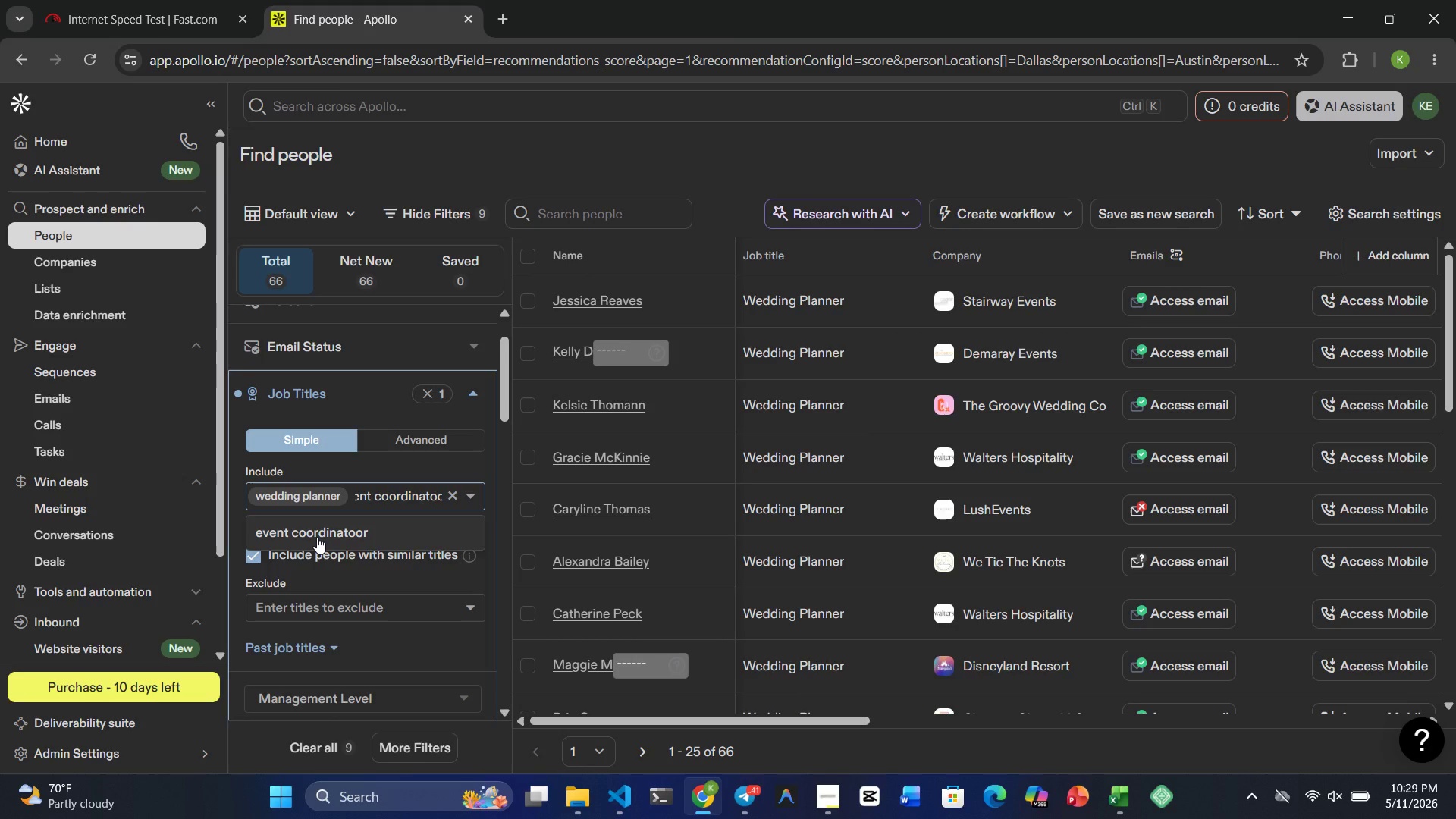 
key(ArrowRight)
 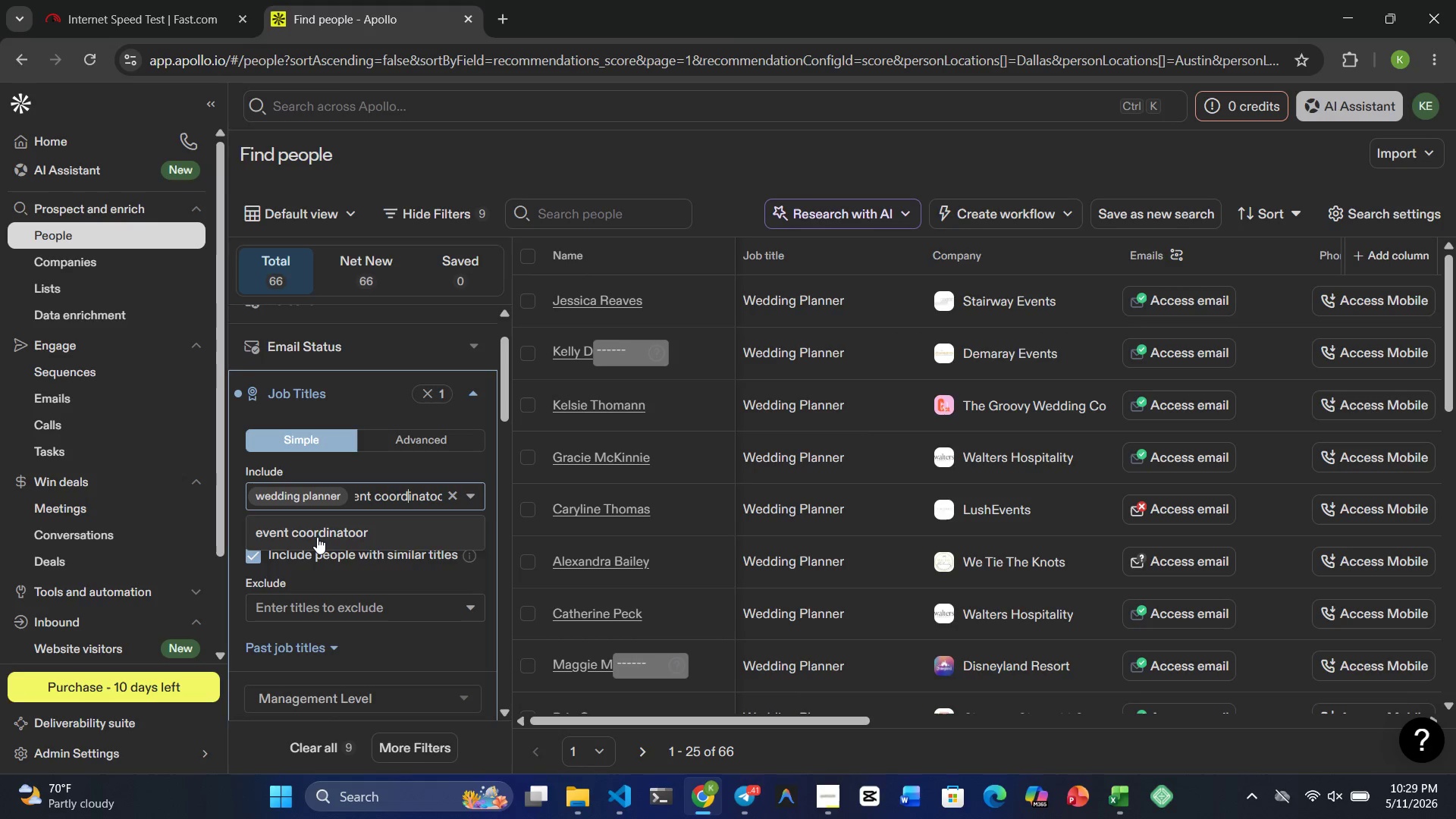 
hold_key(key=ArrowRight, duration=0.66)
 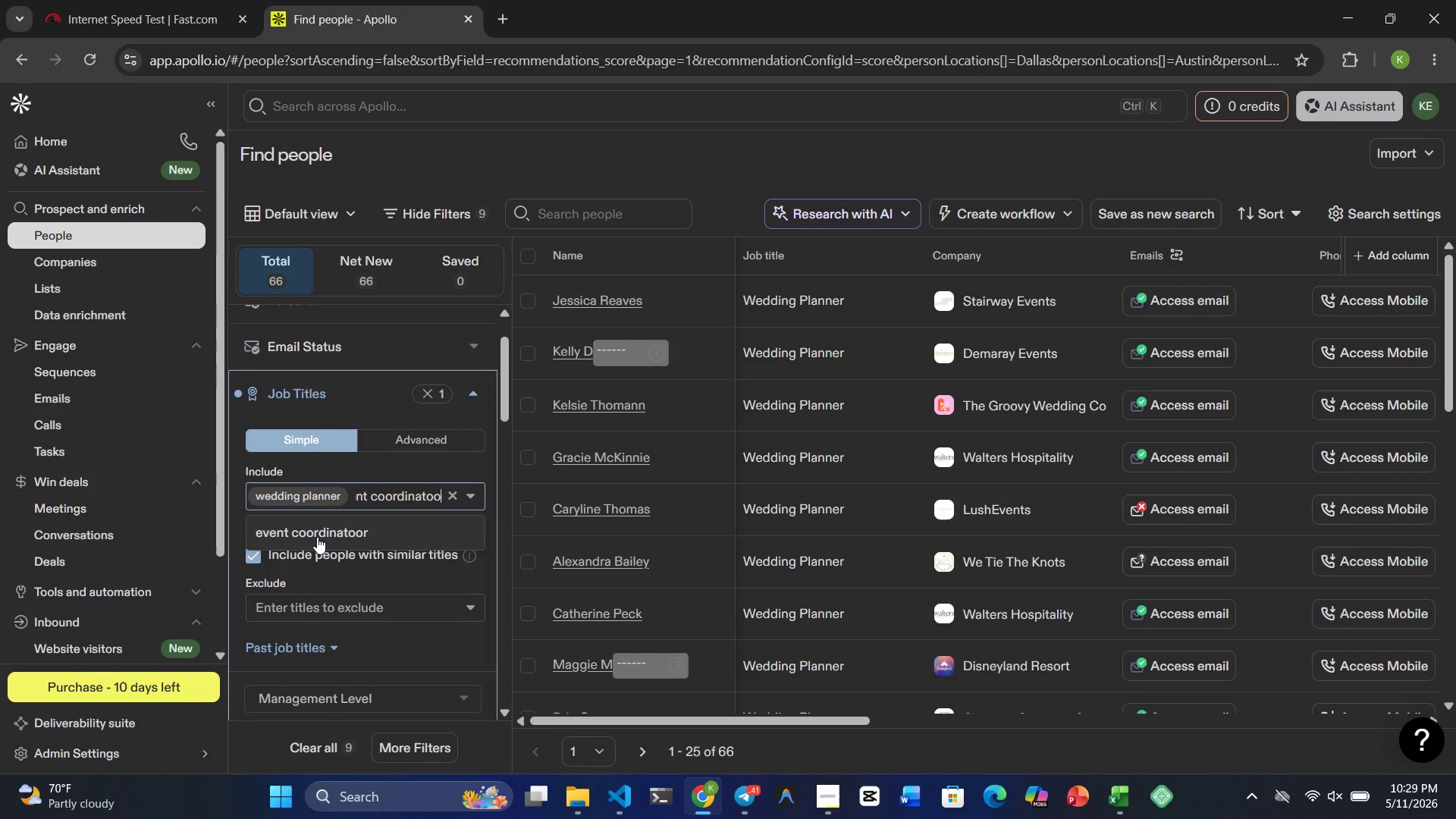 
key(ArrowRight)
 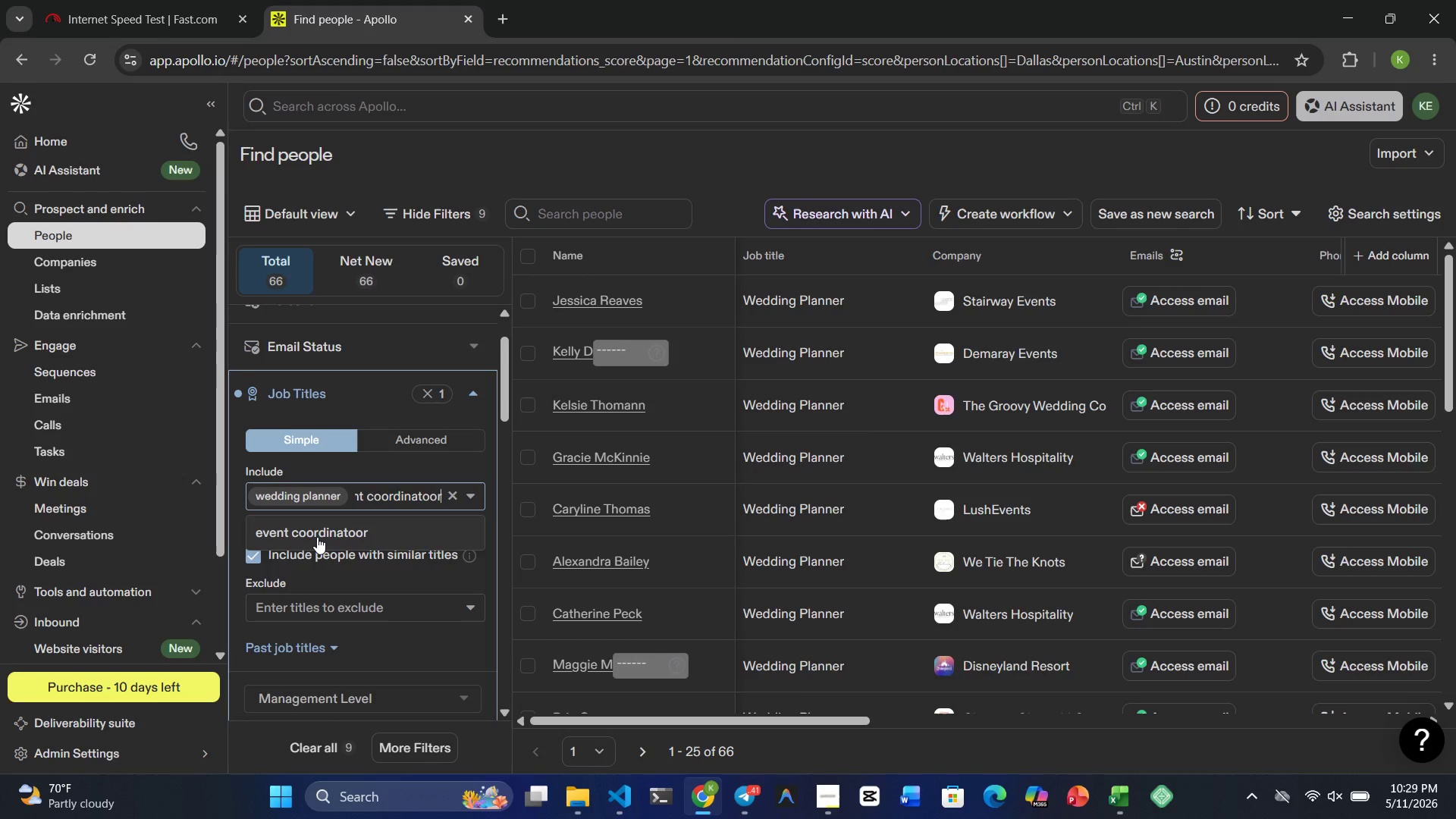 
key(ArrowRight)
 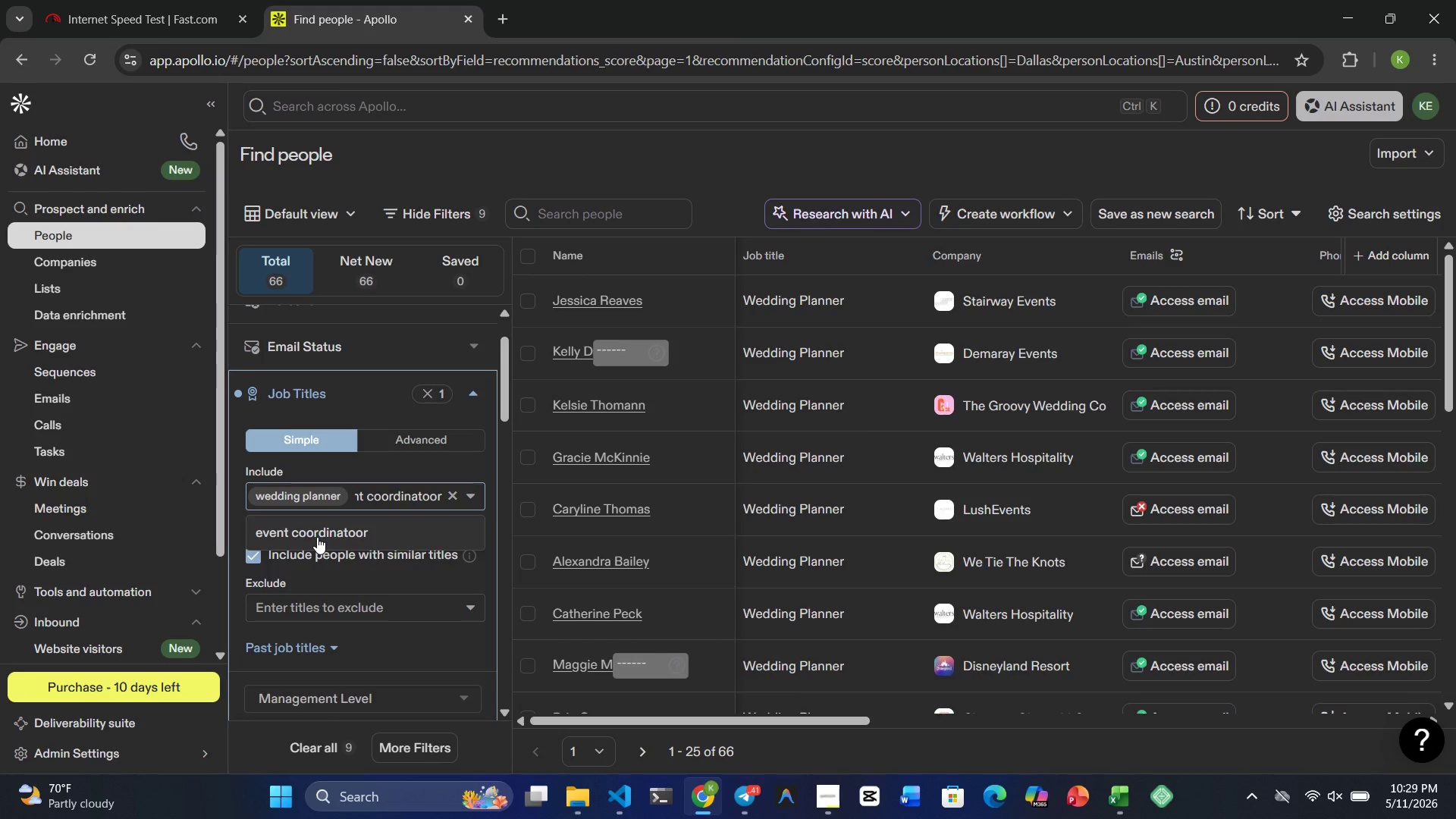 
key(ArrowLeft)
 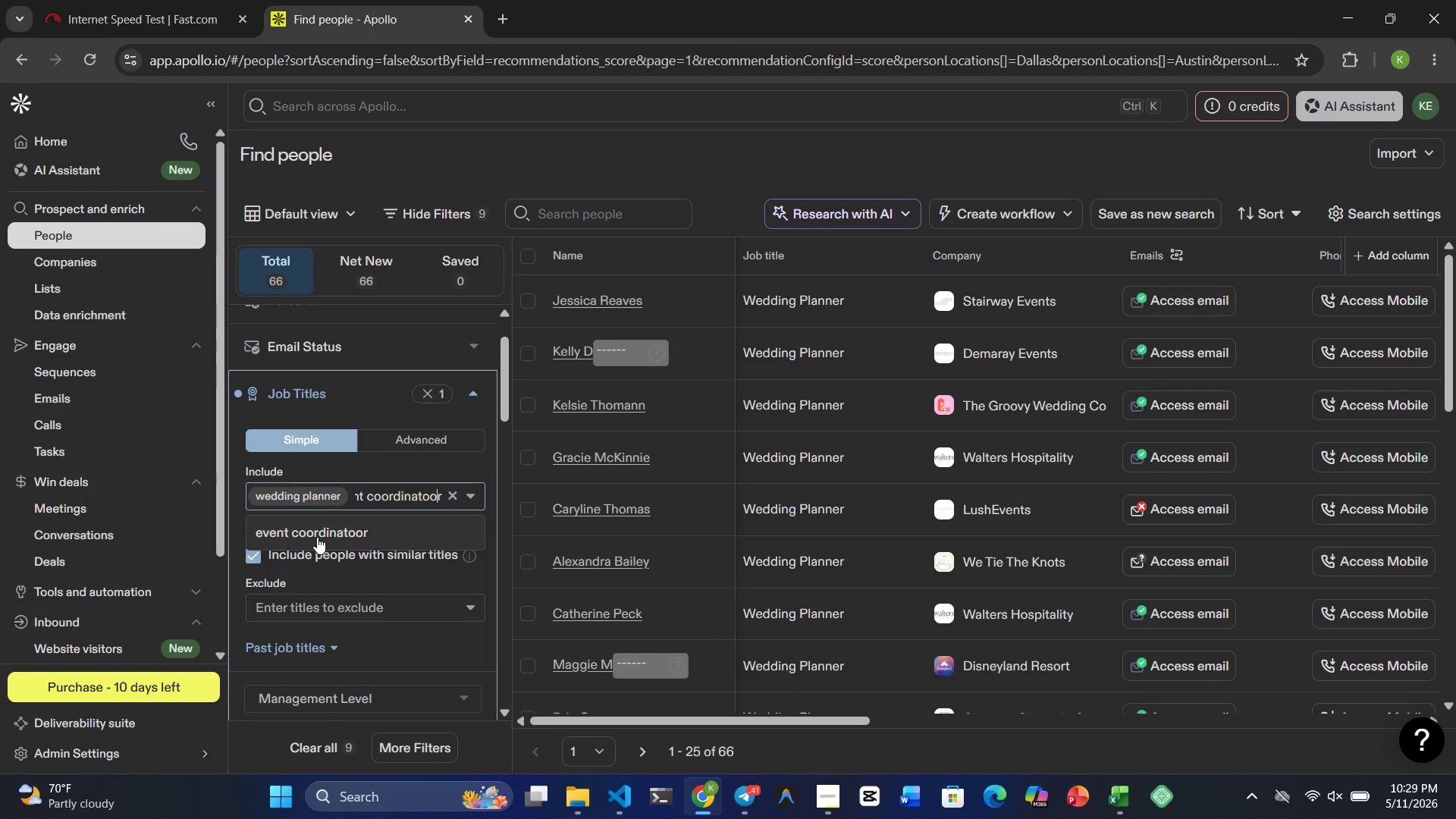 
key(Backspace)
 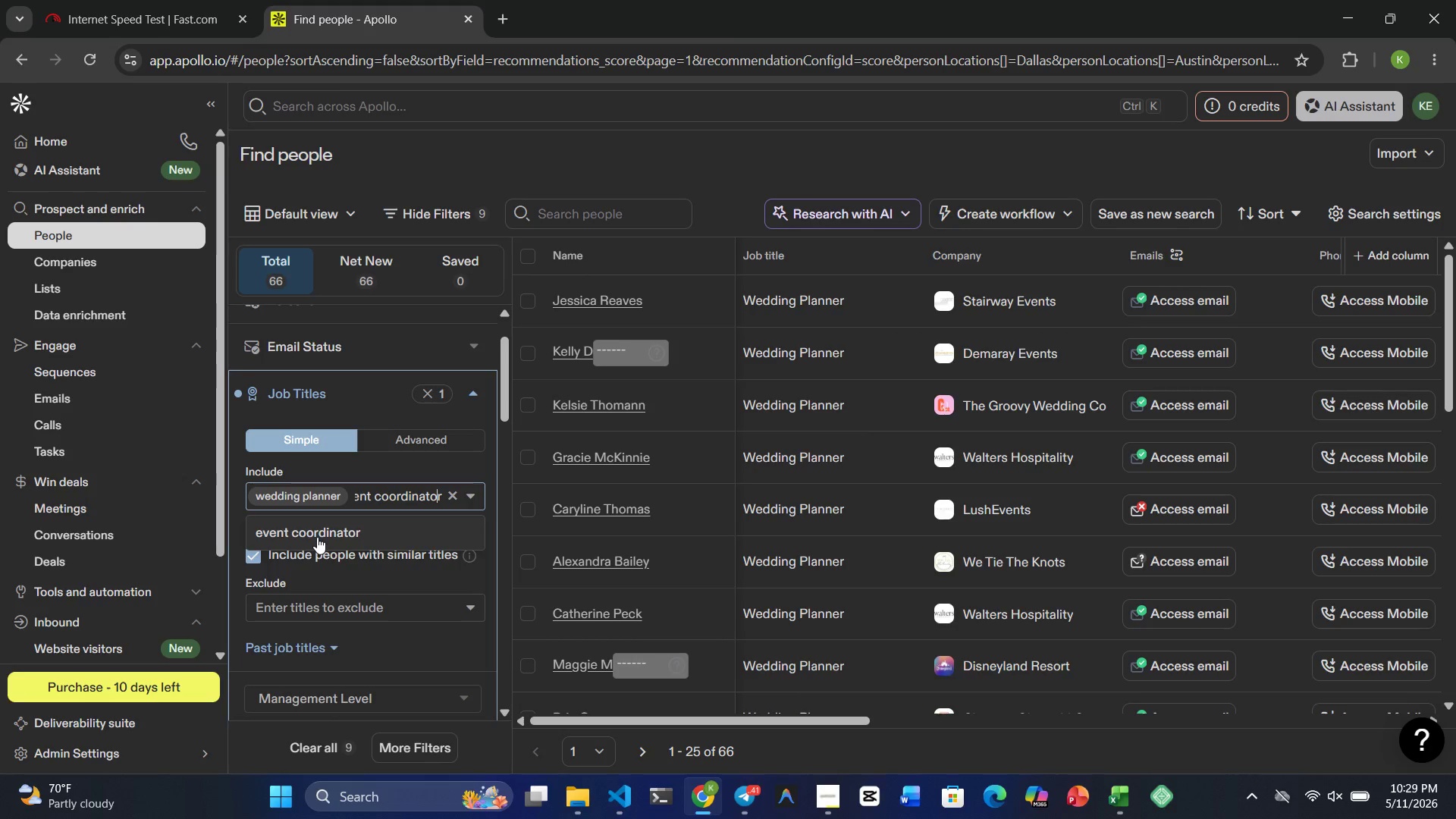 
left_click([328, 529])
 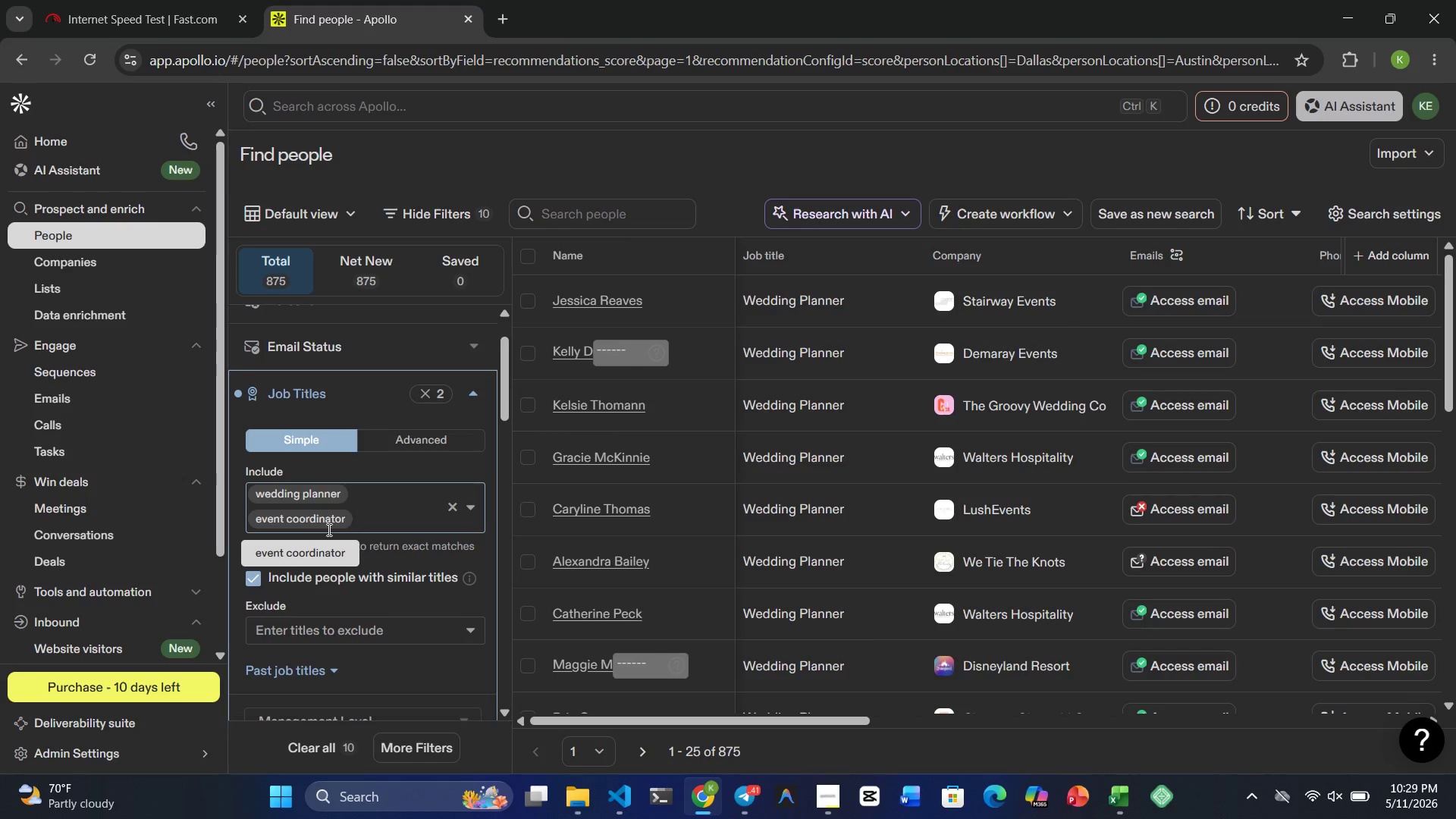 
wait(10.0)
 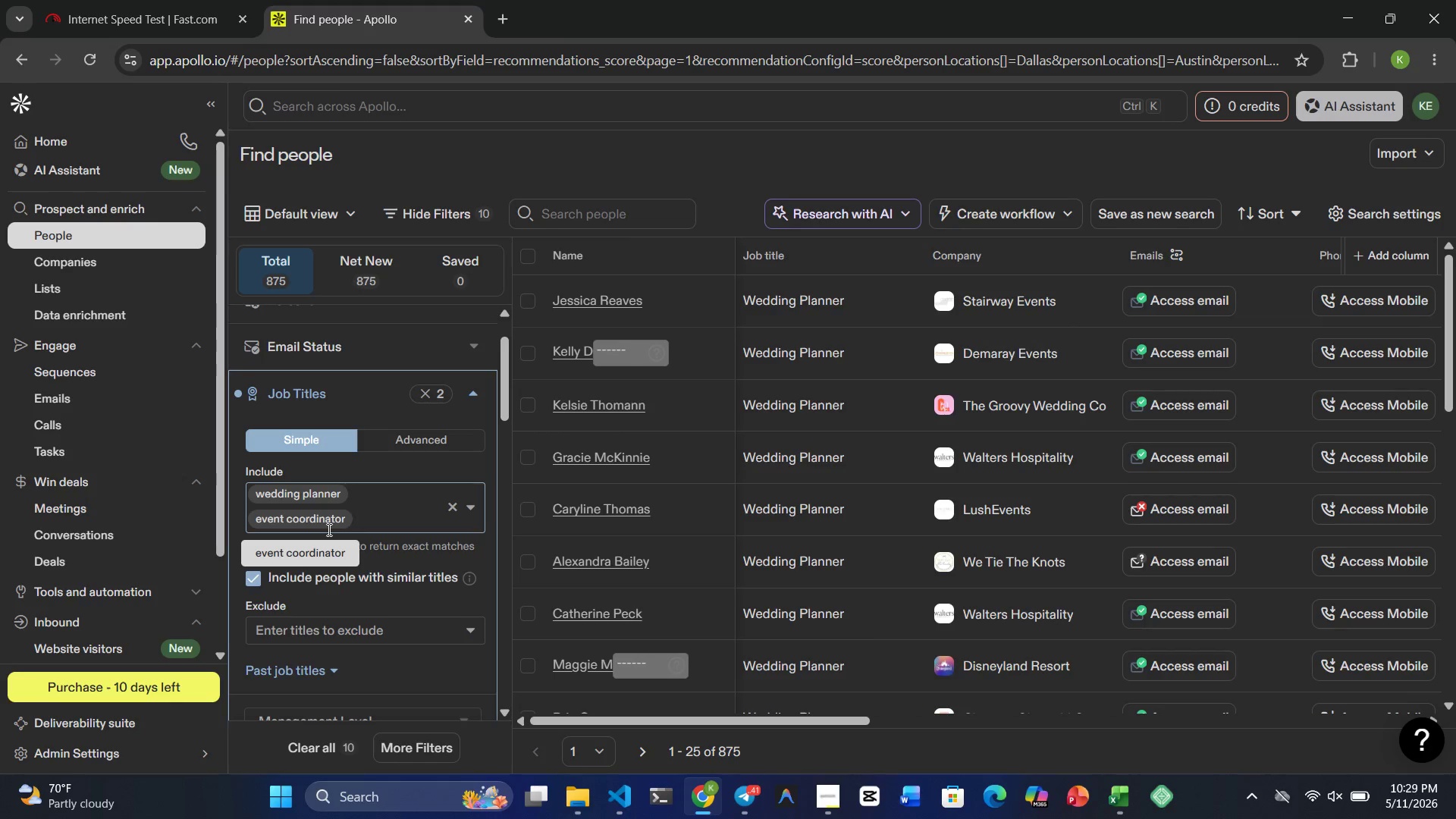 
type(Event )
 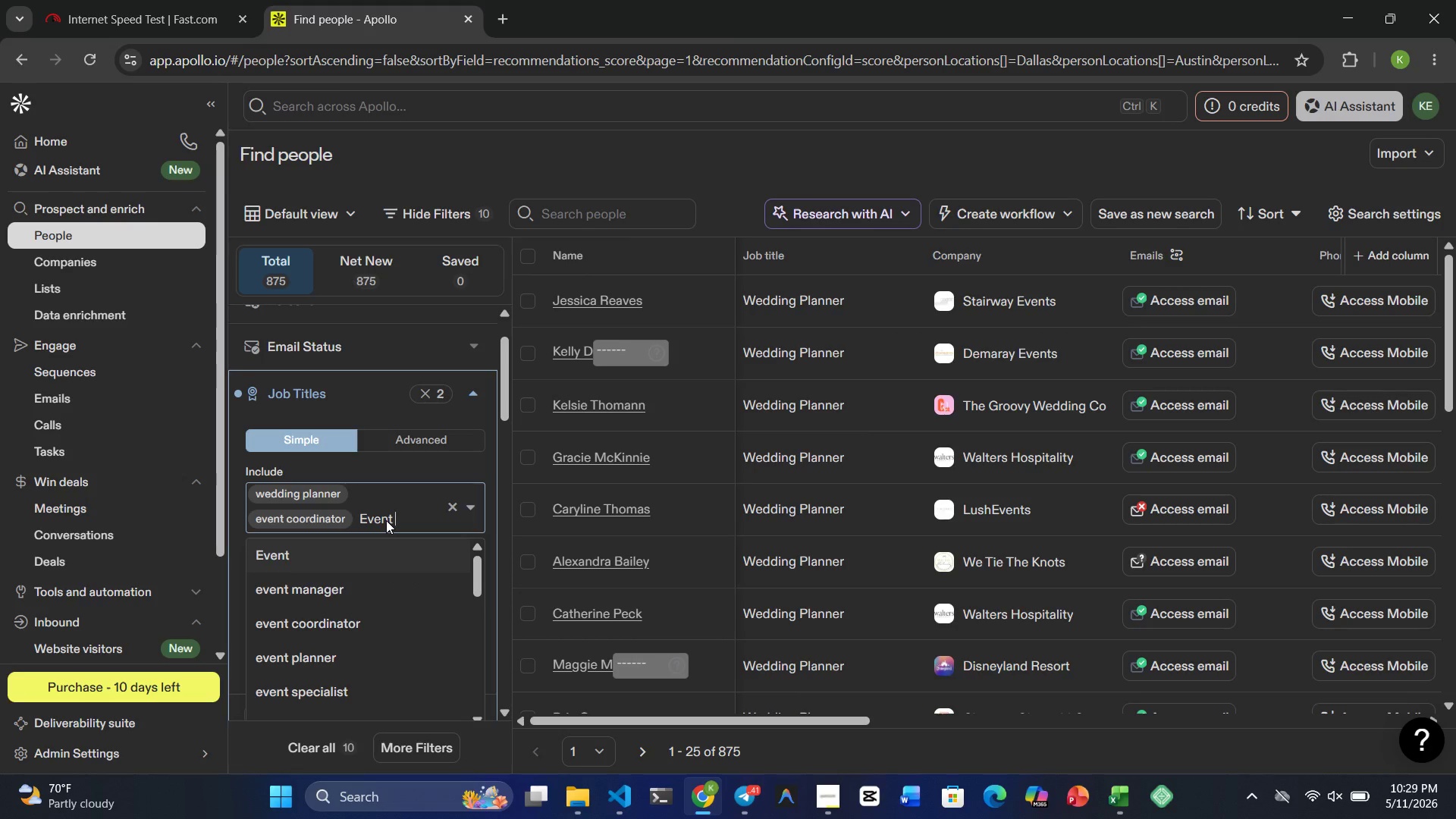 
type(directo)
 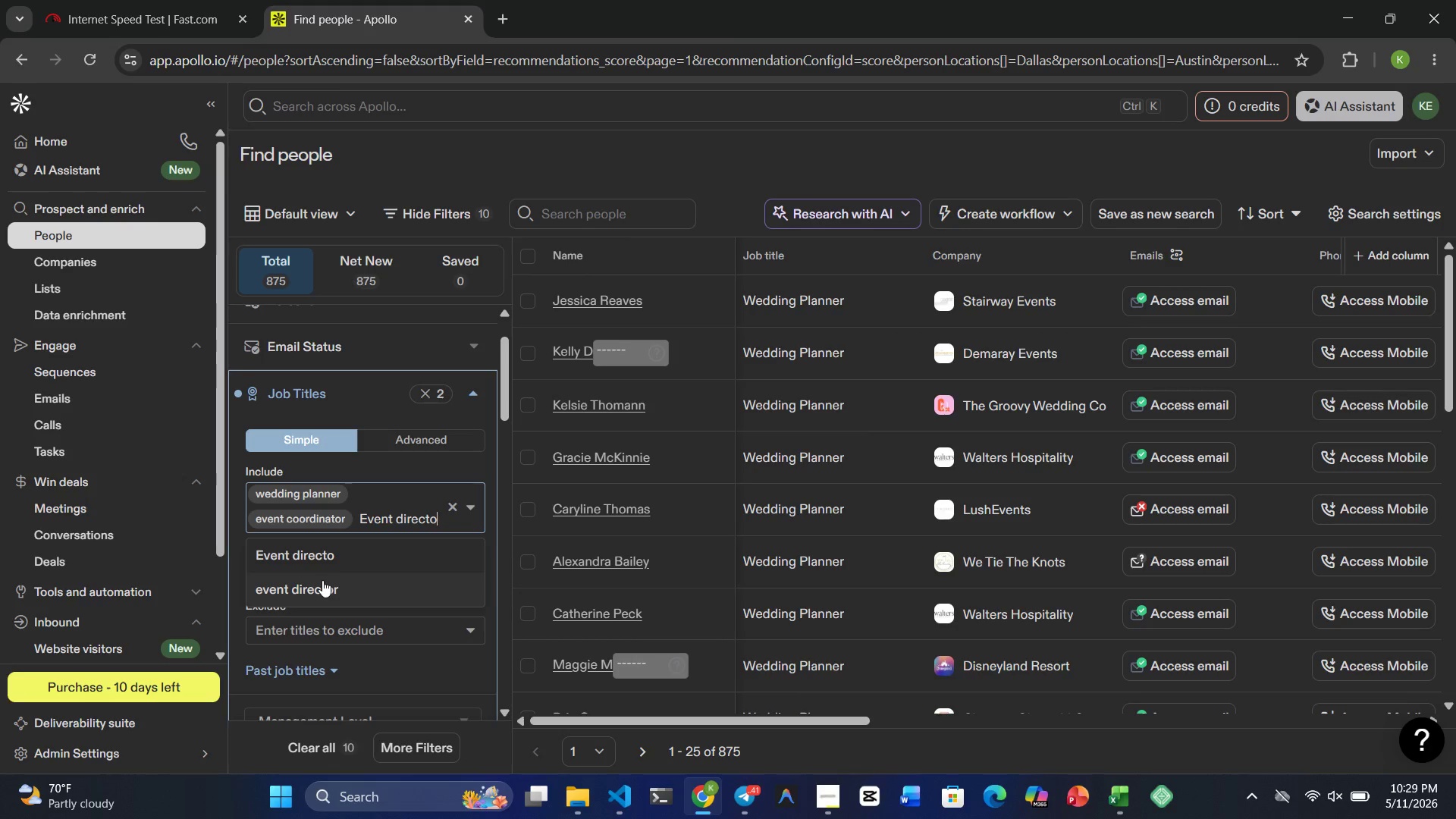 
left_click([318, 588])
 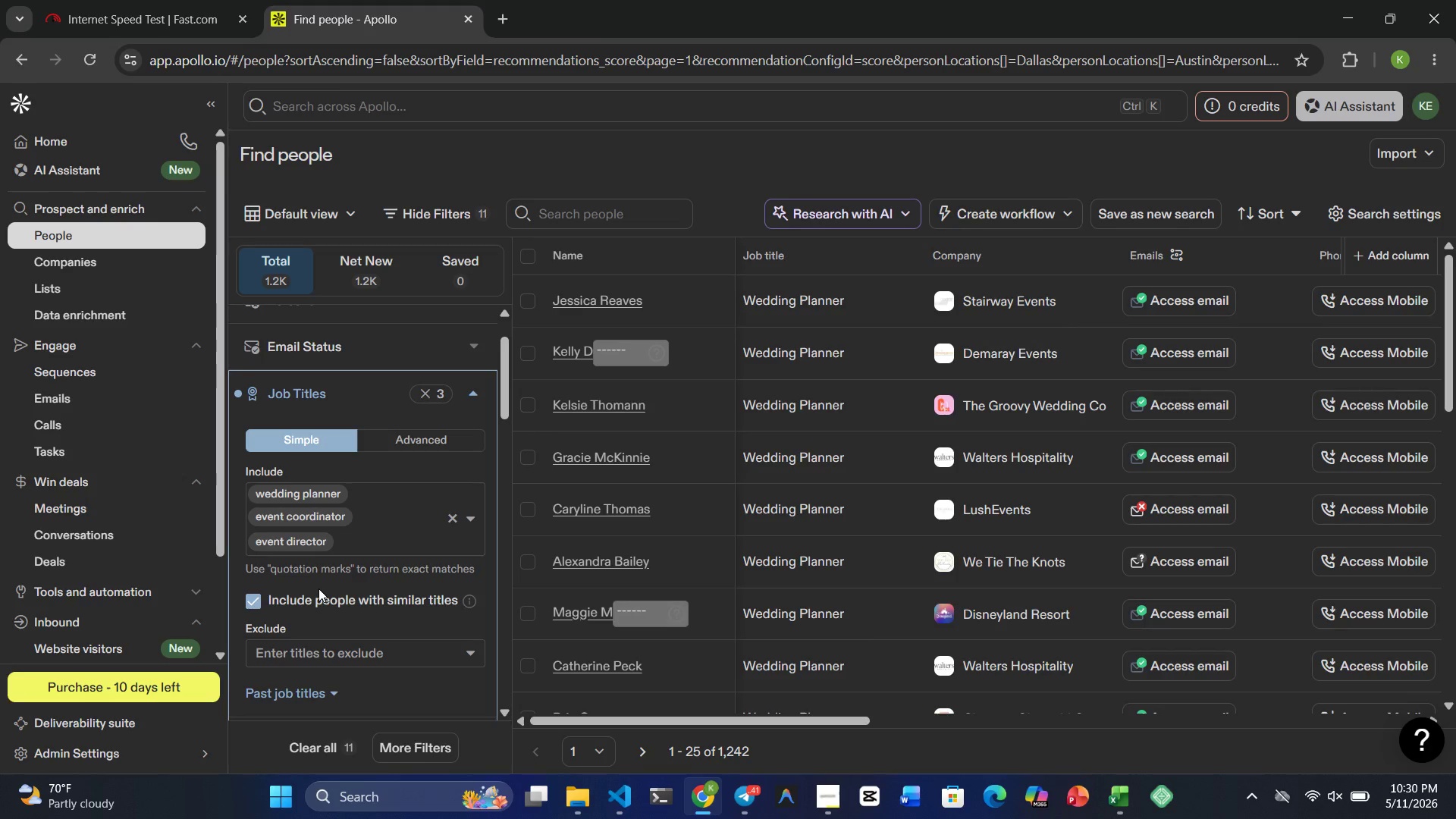 
type(bridal consultab)
key(Backspace)
type(nt)
 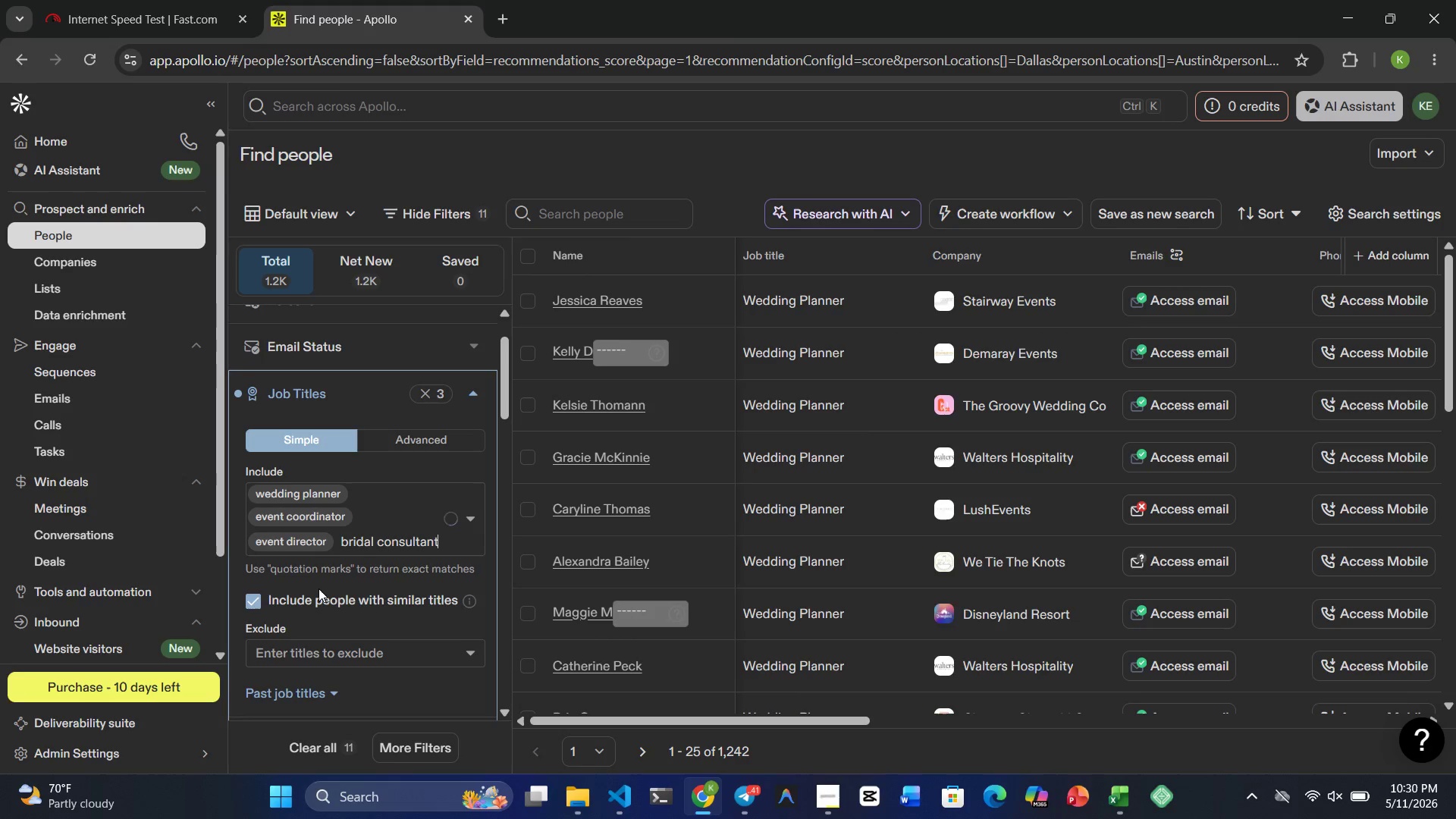 
wait(13.88)
 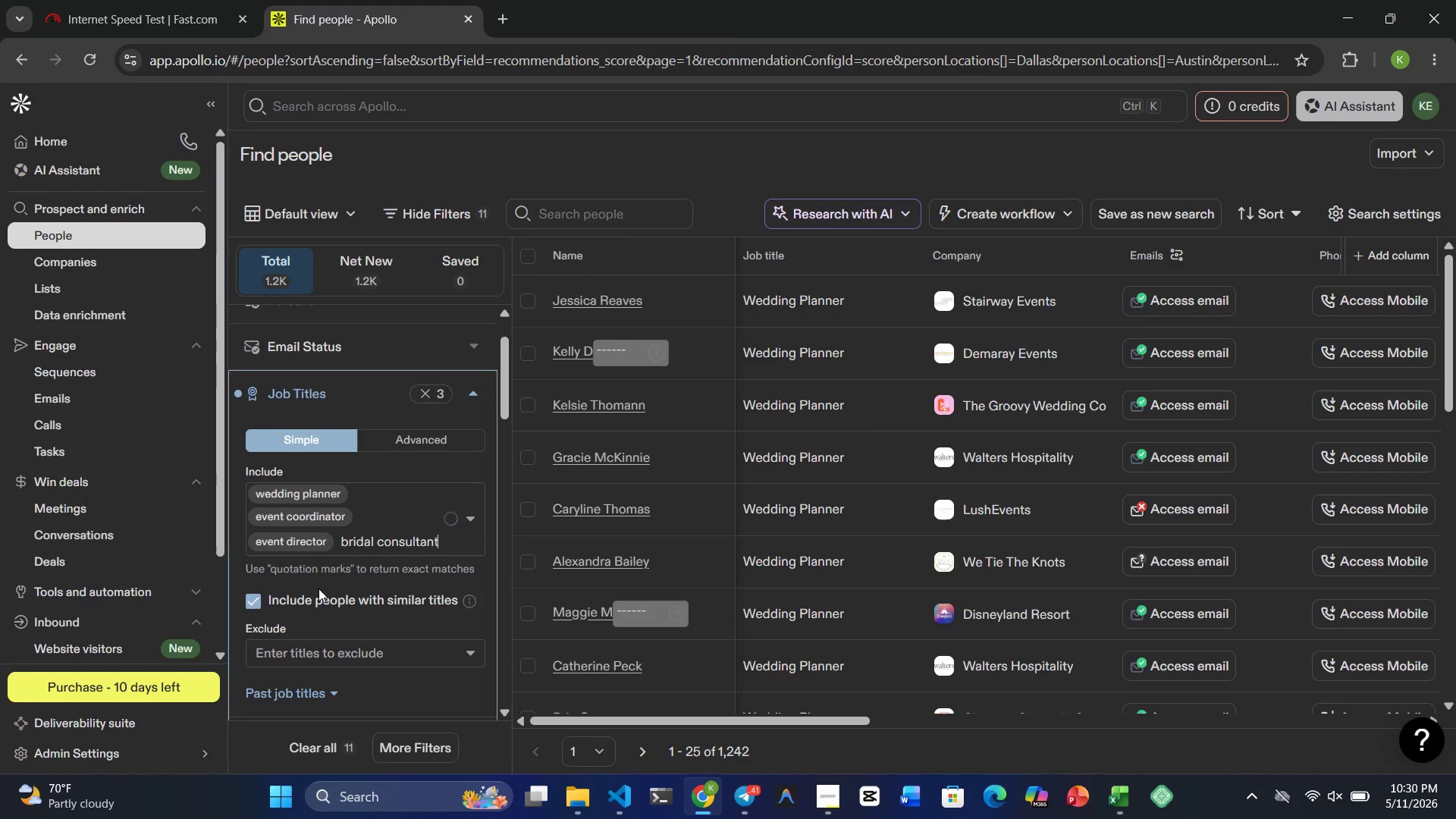 
left_click([306, 576])
 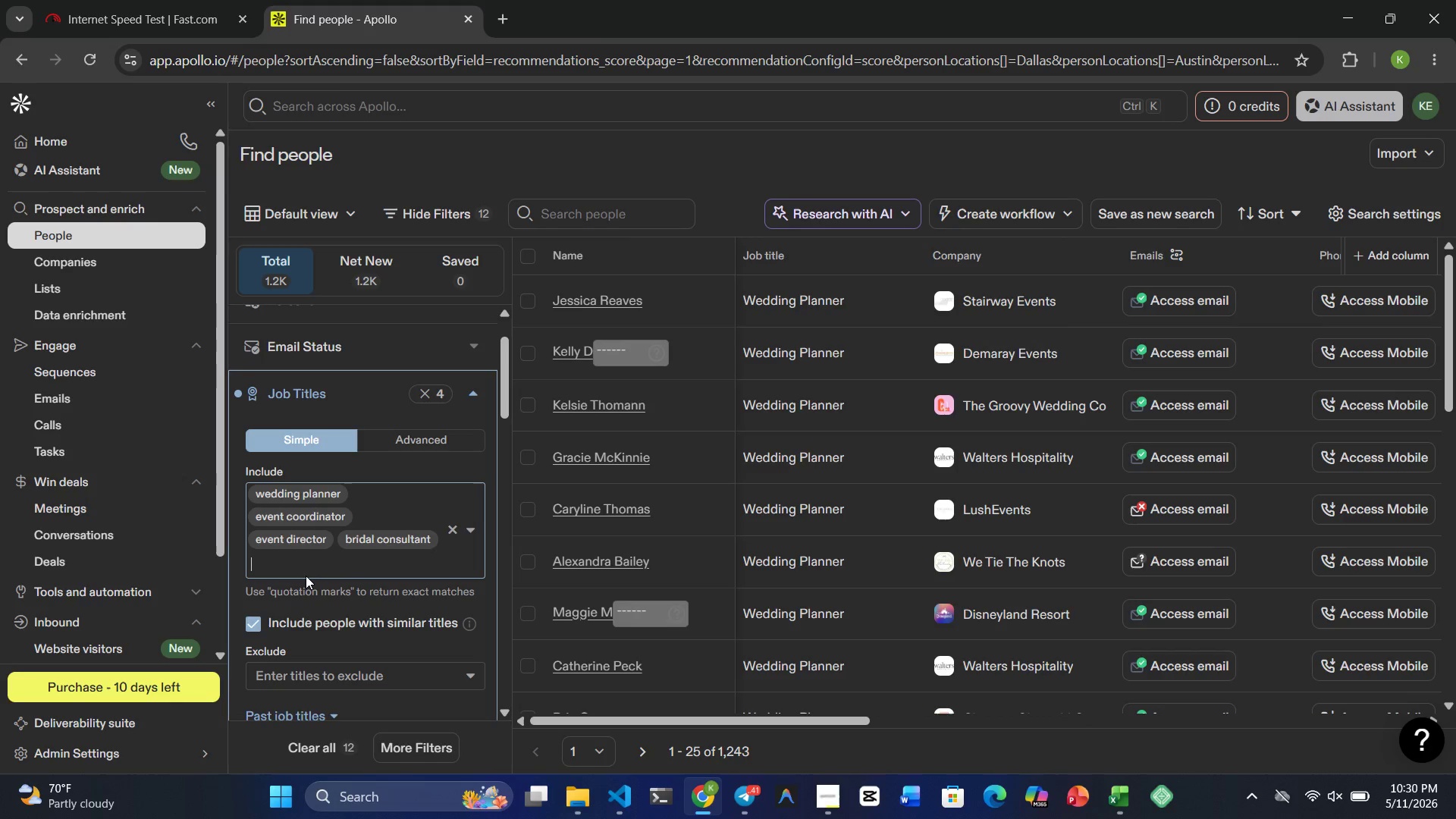 
type(venue )
 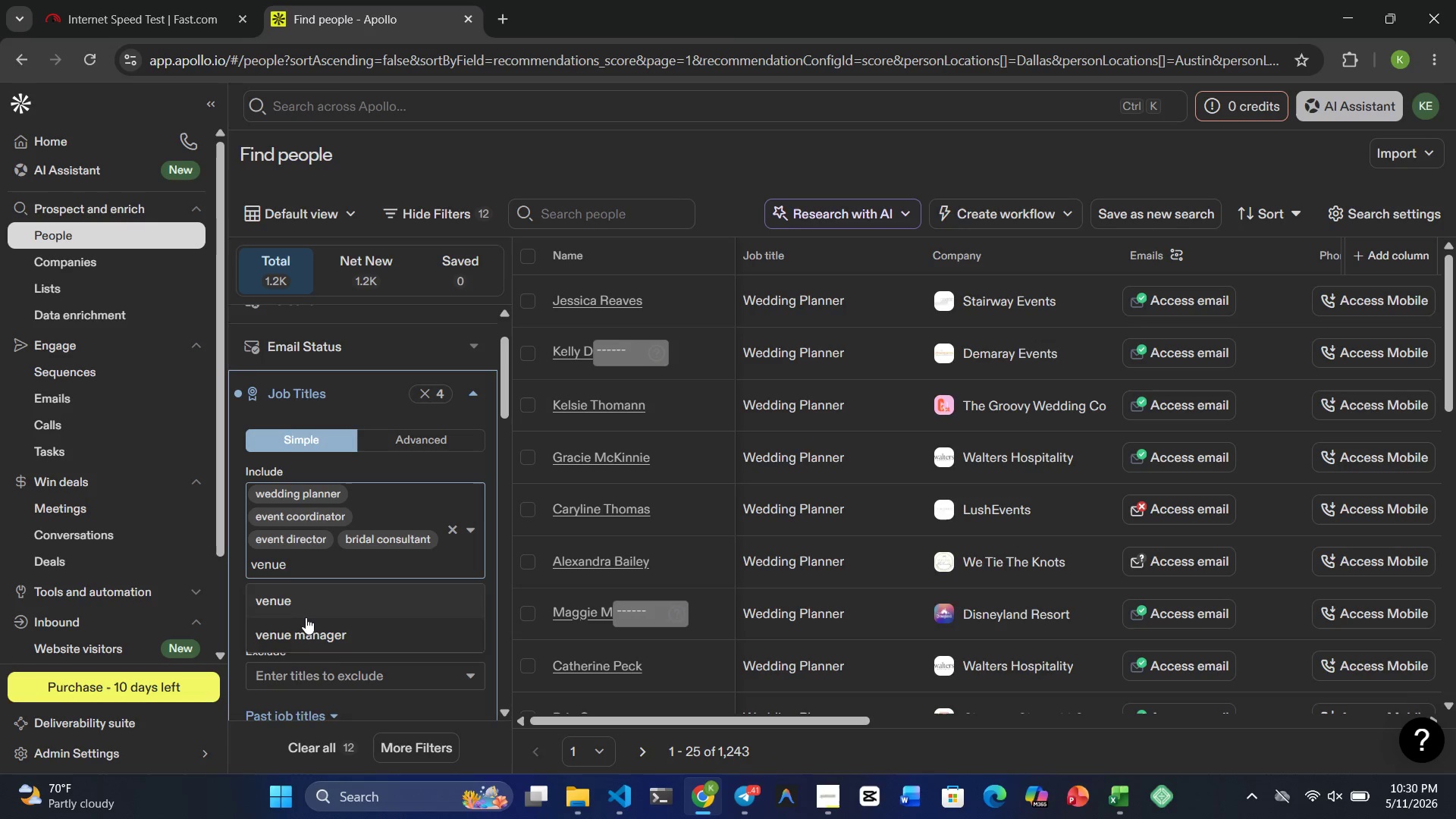 
left_click([309, 634])
 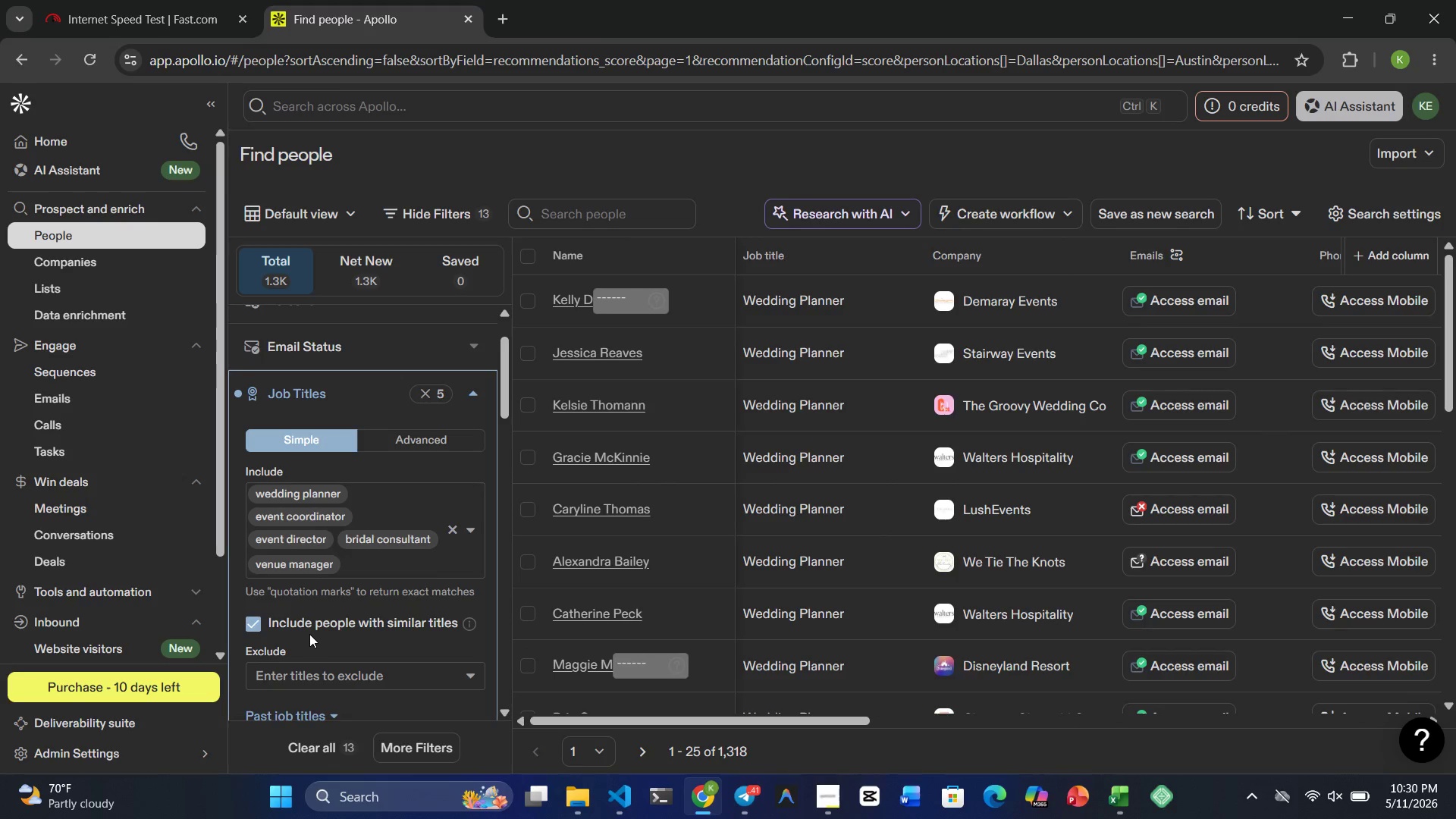 
type(owner )
 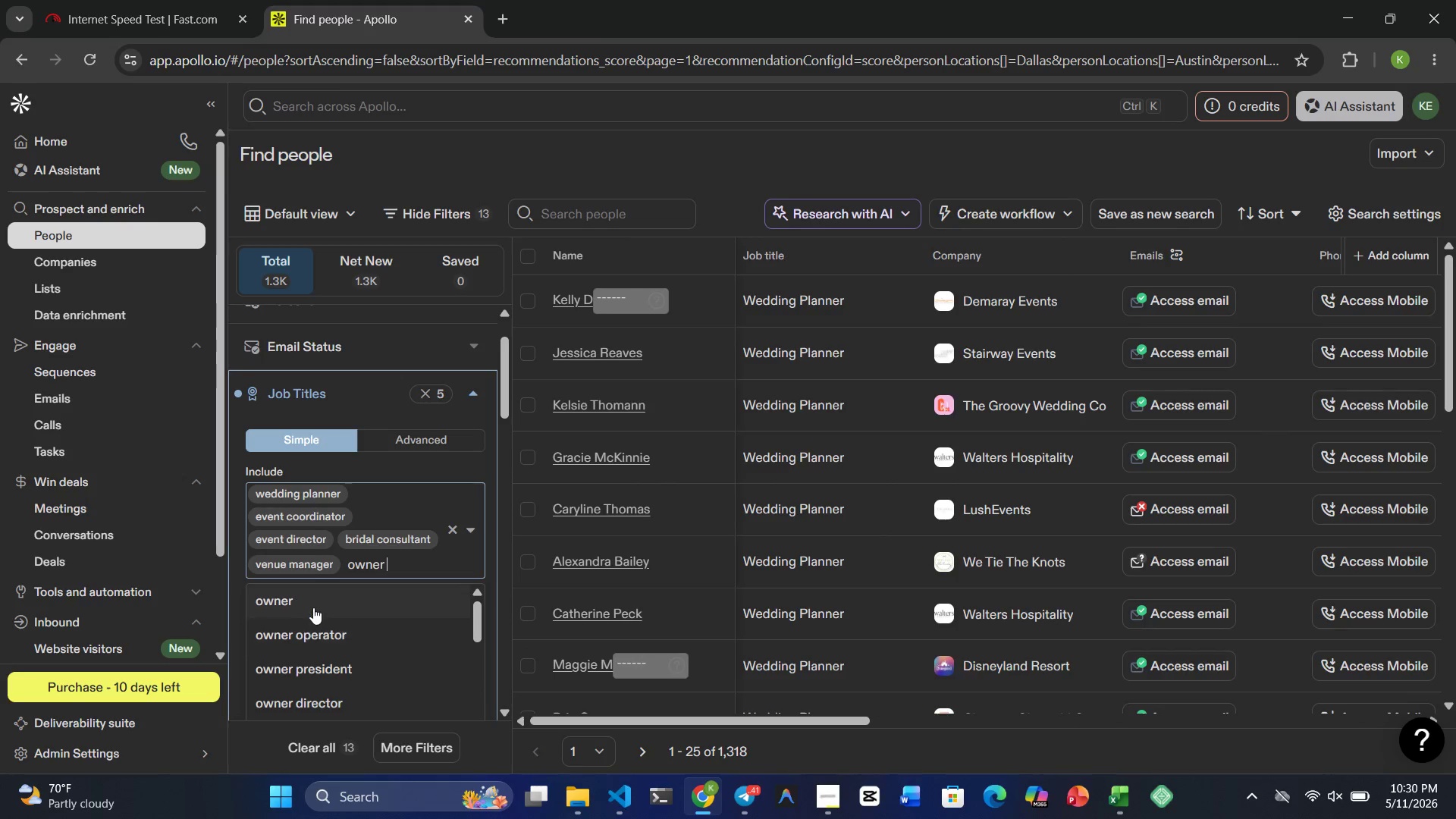 
left_click([314, 600])
 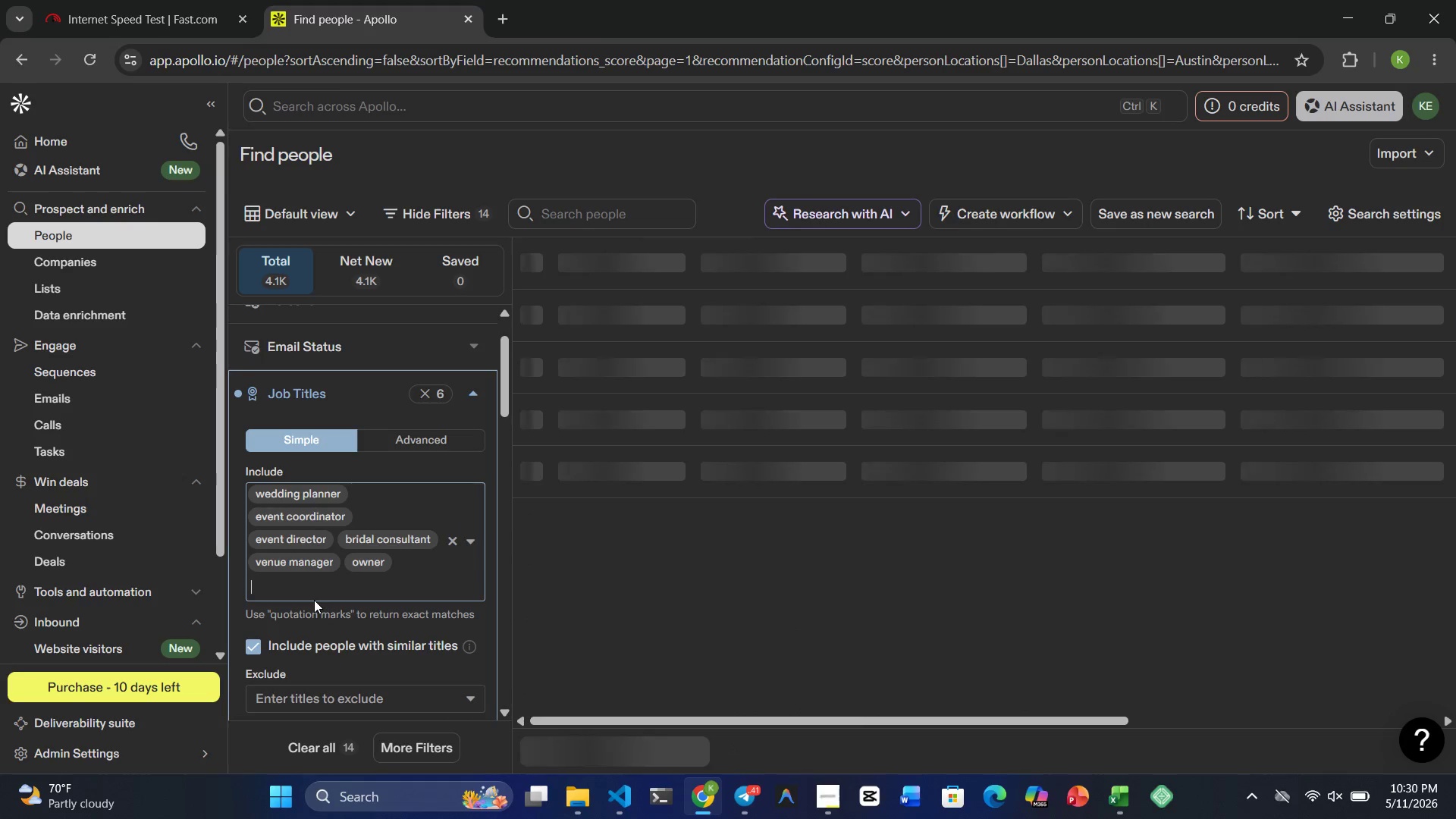 
type(creative director)
 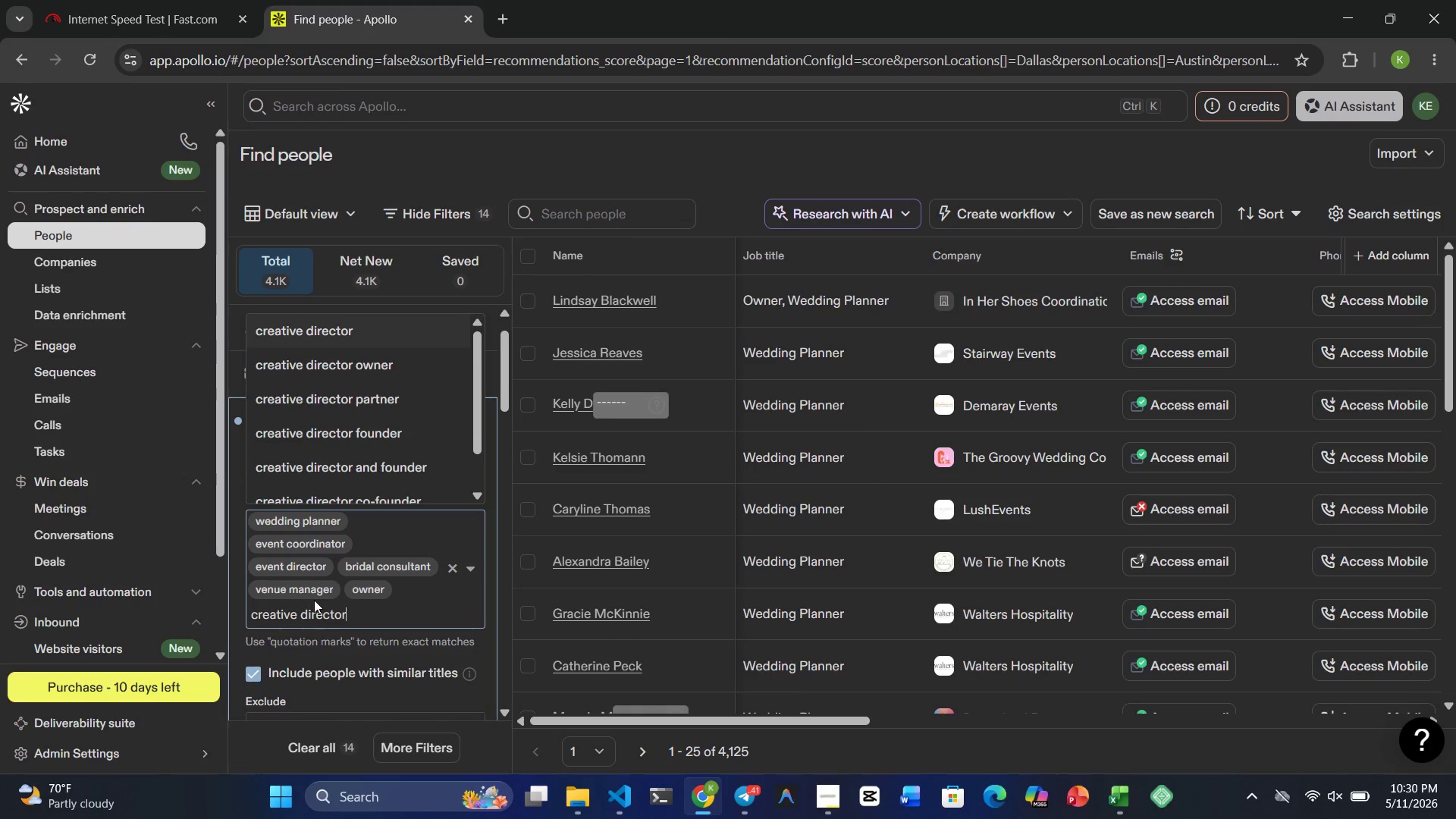 
left_click([348, 325])
 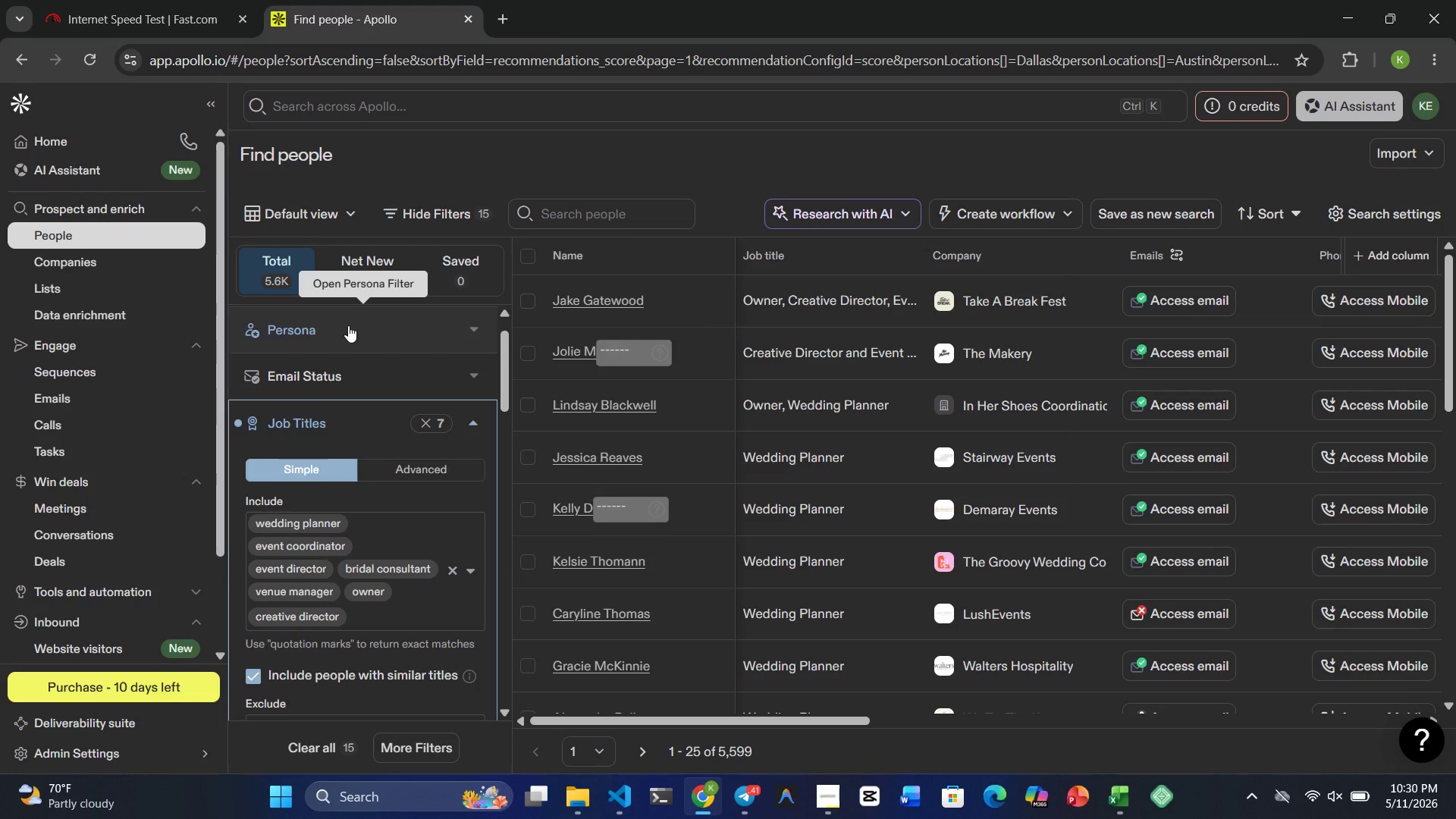 
wait(12.58)
 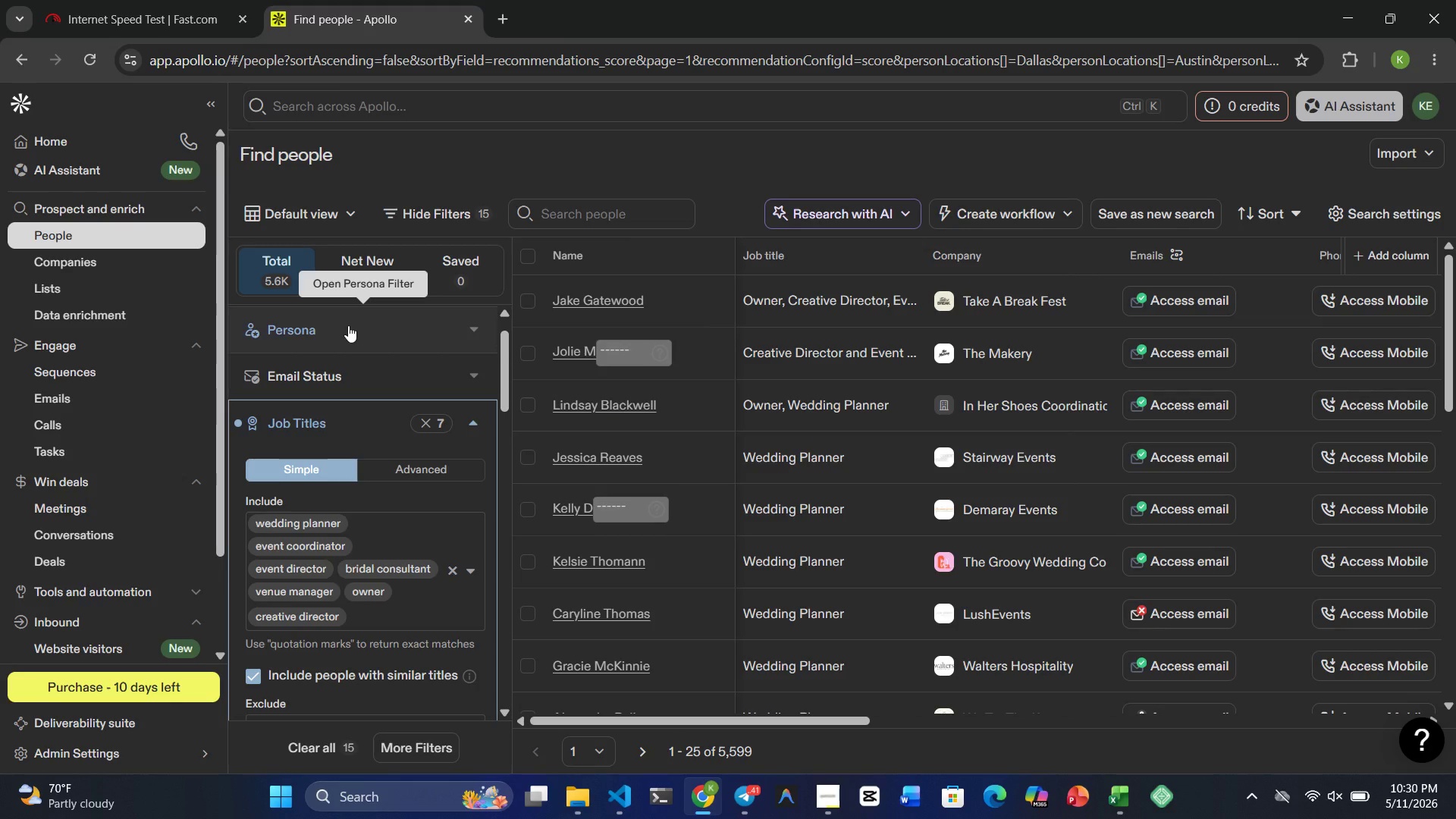 
left_click([472, 414])
 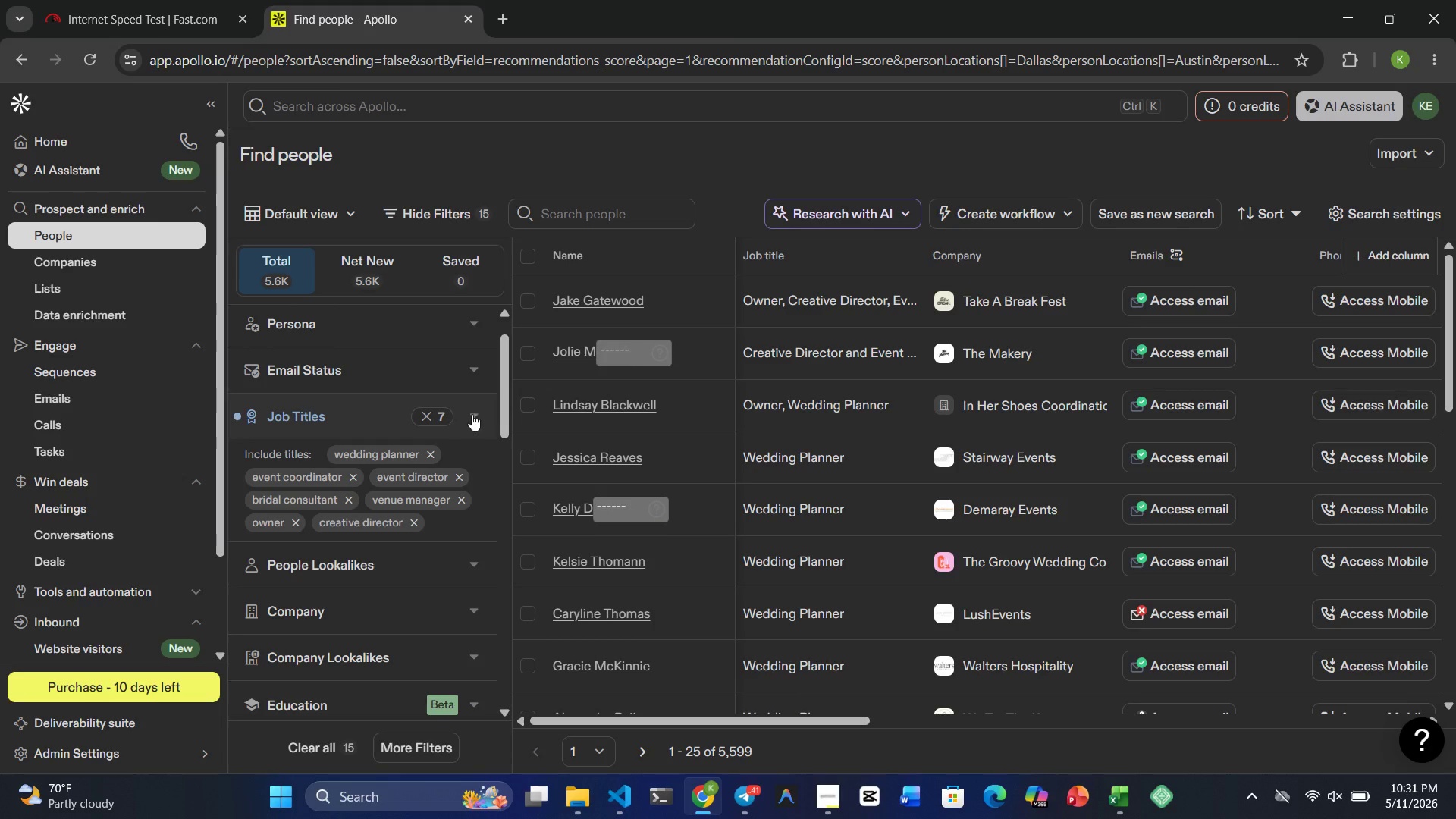 
mouse_move([398, 567])
 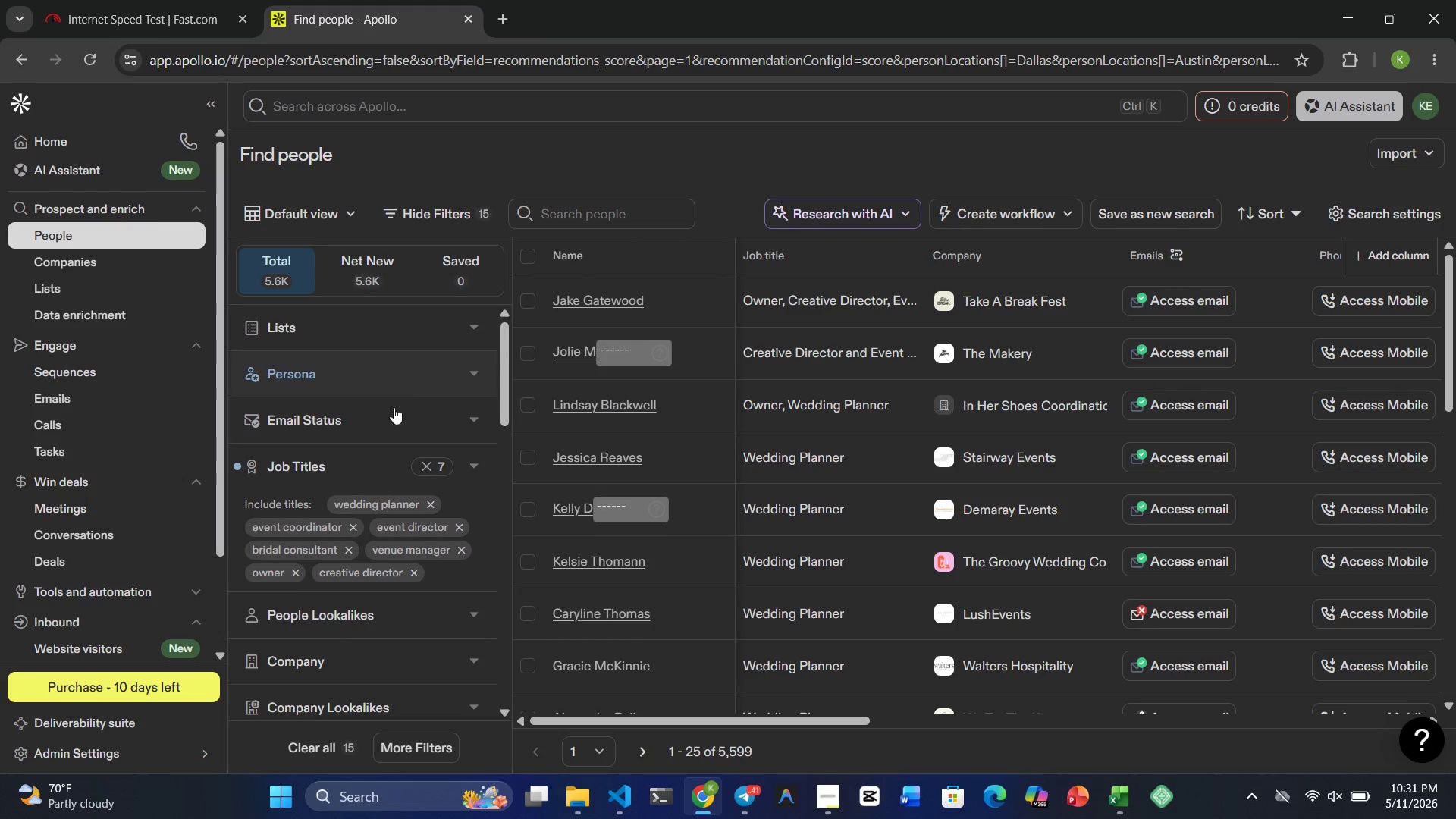 
left_click([378, 435])
 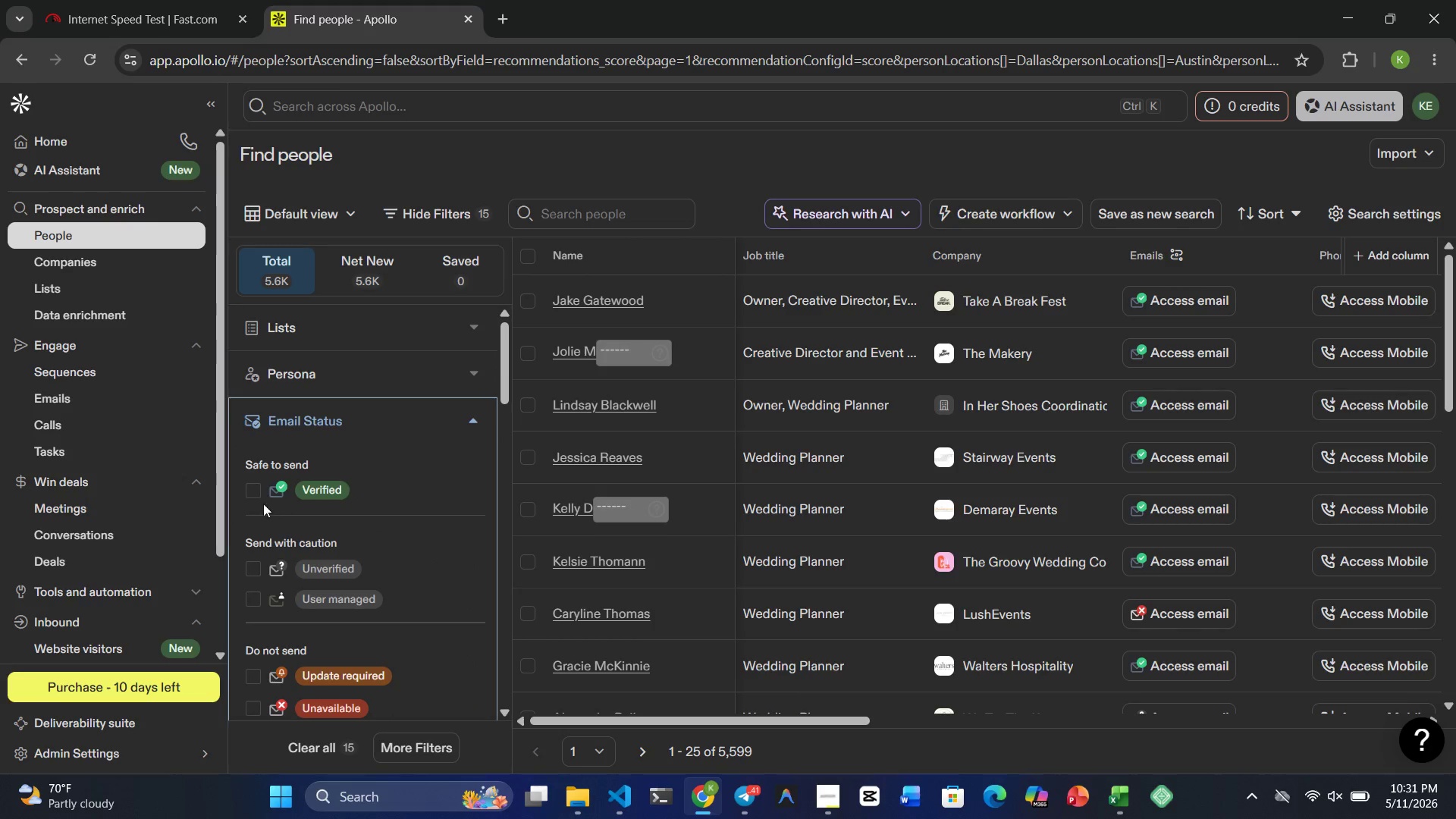 
left_click([251, 491])
 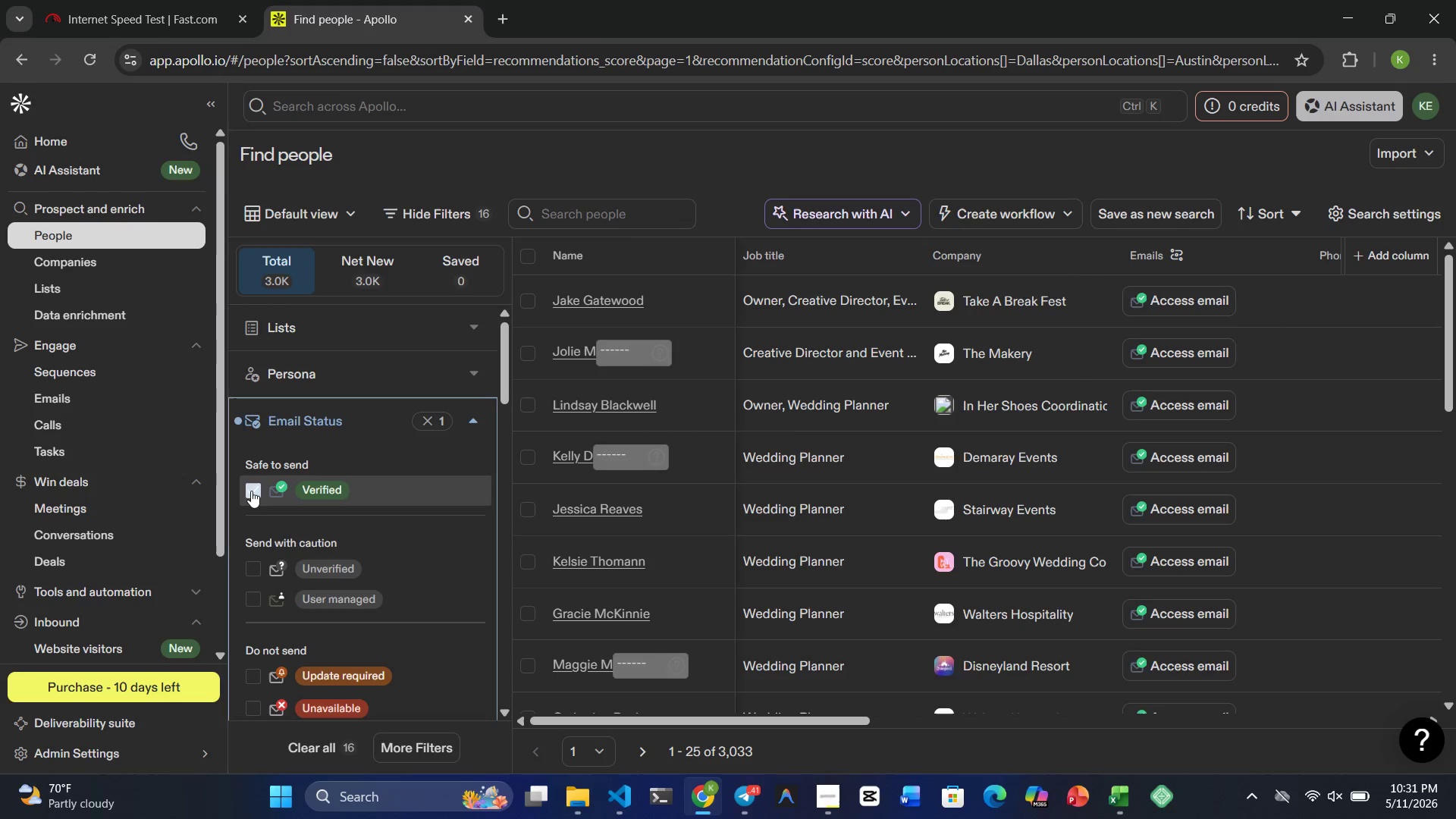 
wait(5.05)
 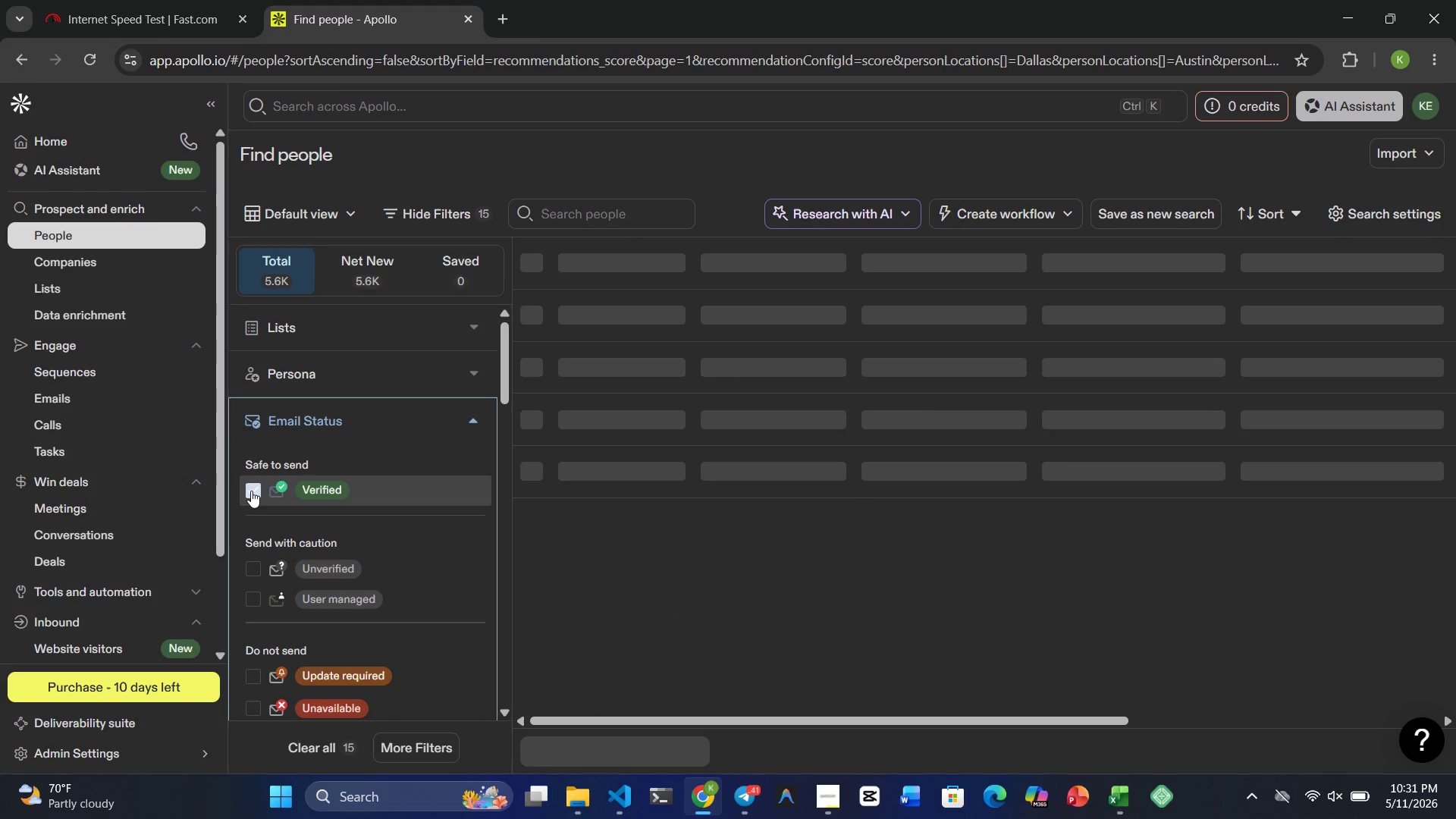 
left_click([479, 422])
 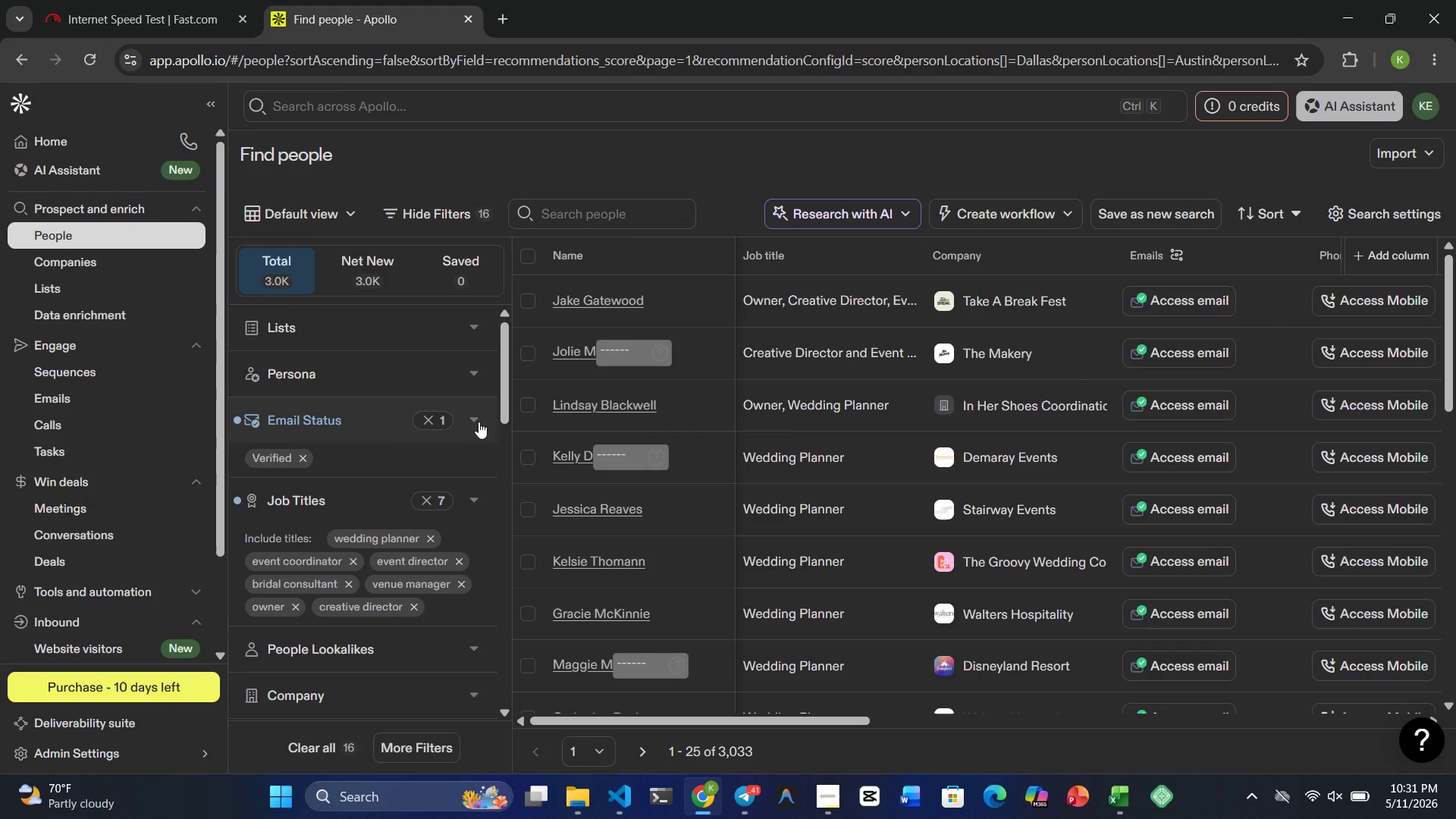 
mouse_move([389, 476])
 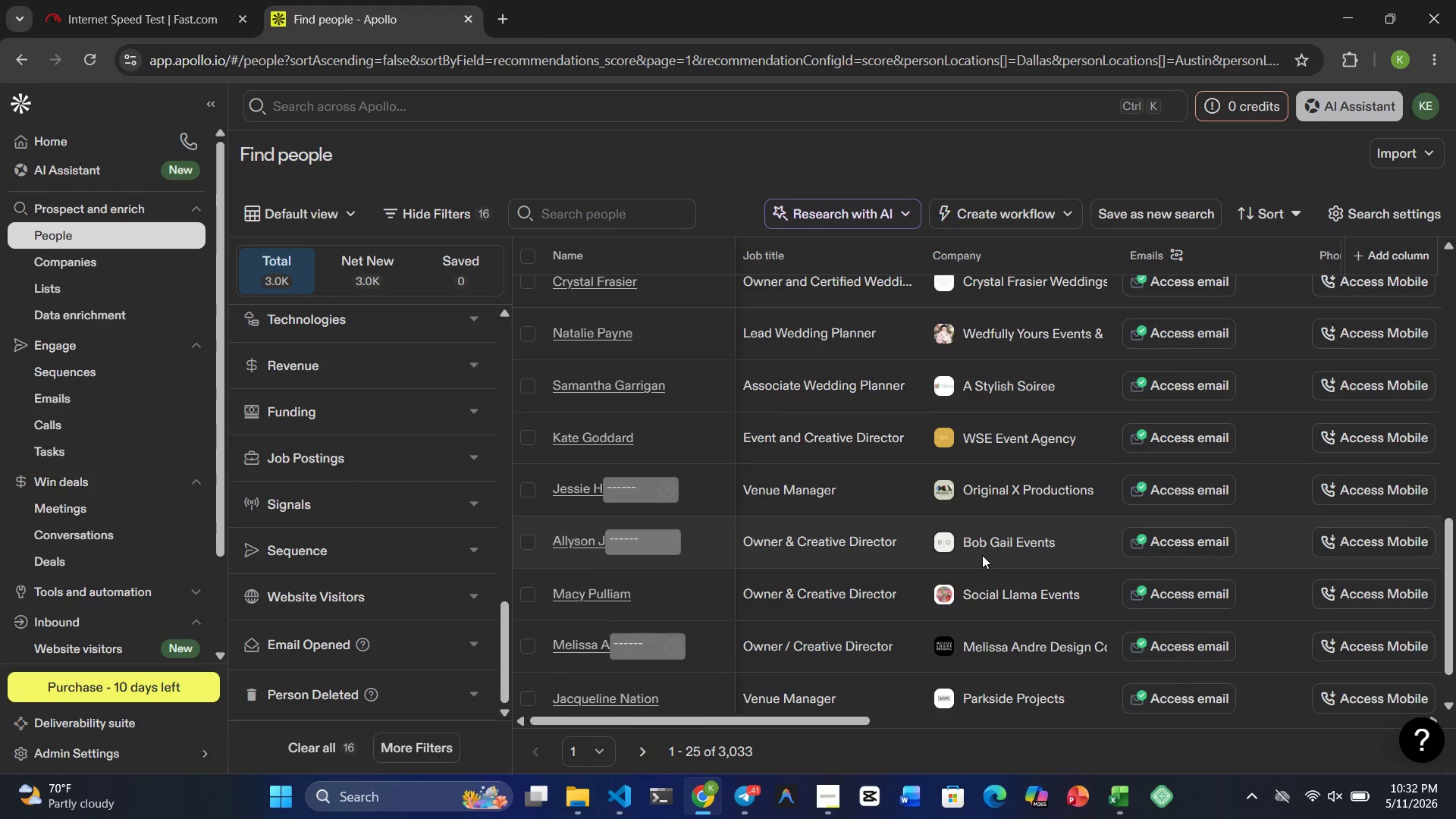 
wait(64.74)
 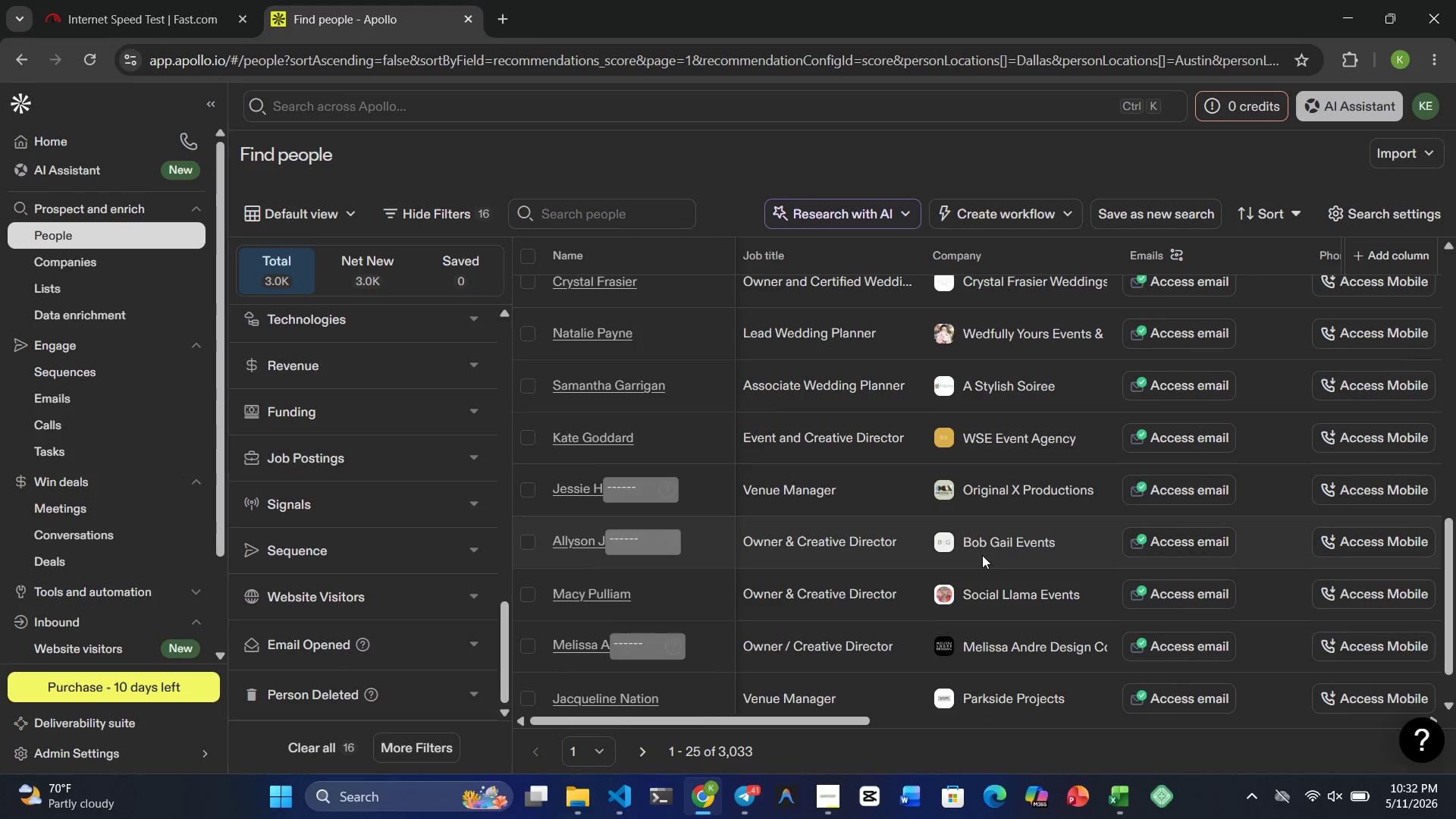 
left_click([1153, 210])
 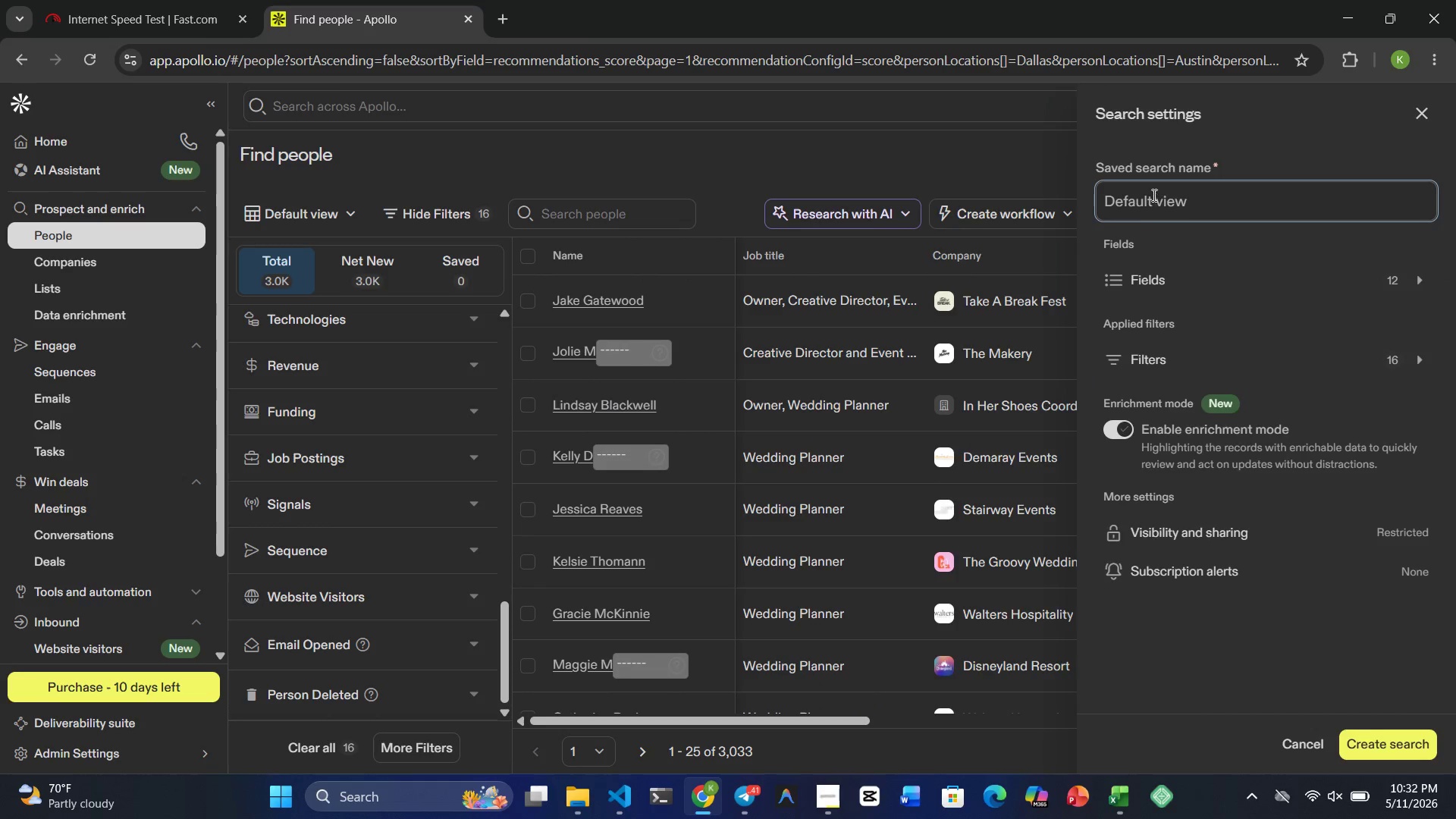 
double_click([1153, 195])
 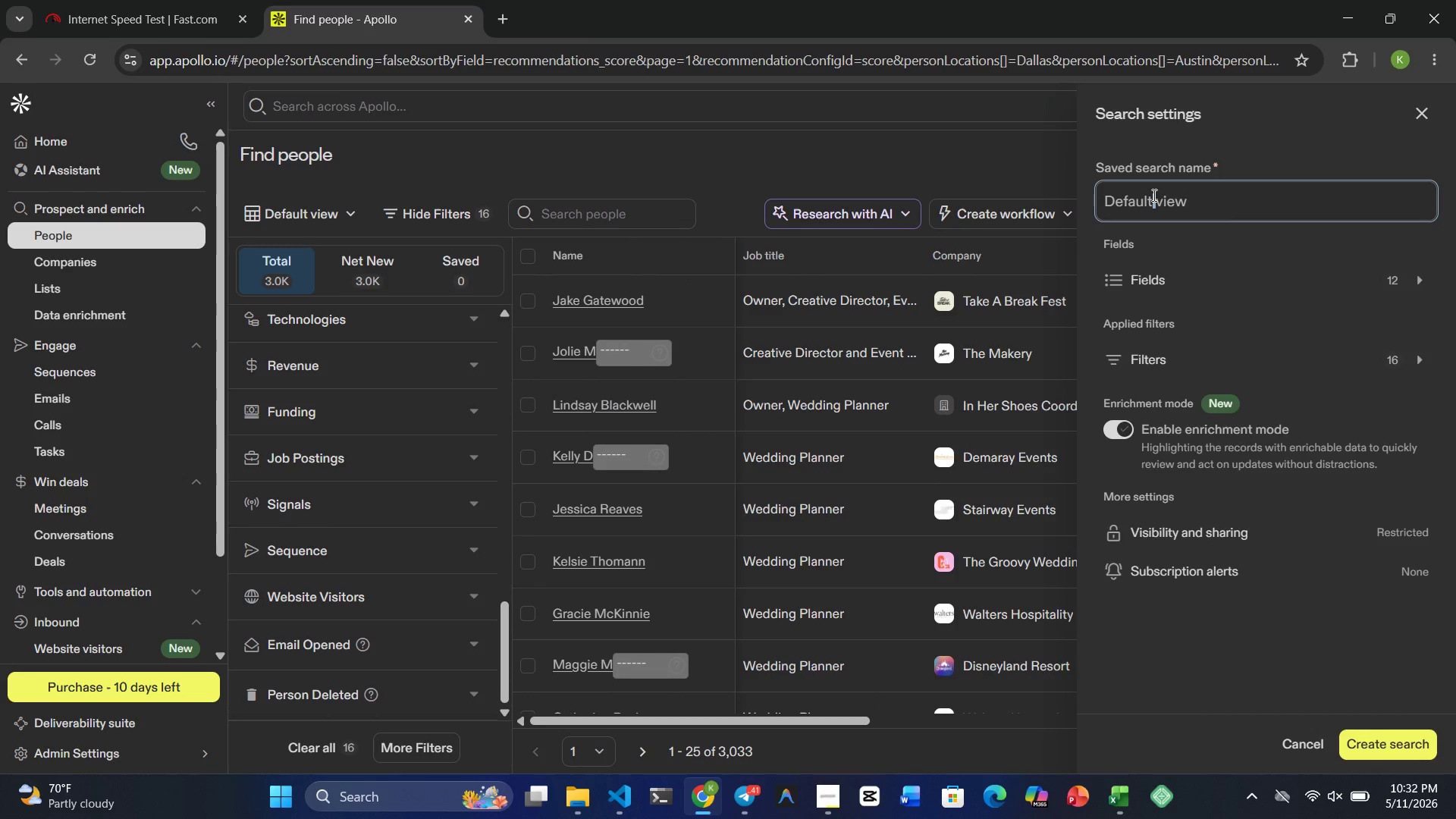 
triple_click([1153, 195])
 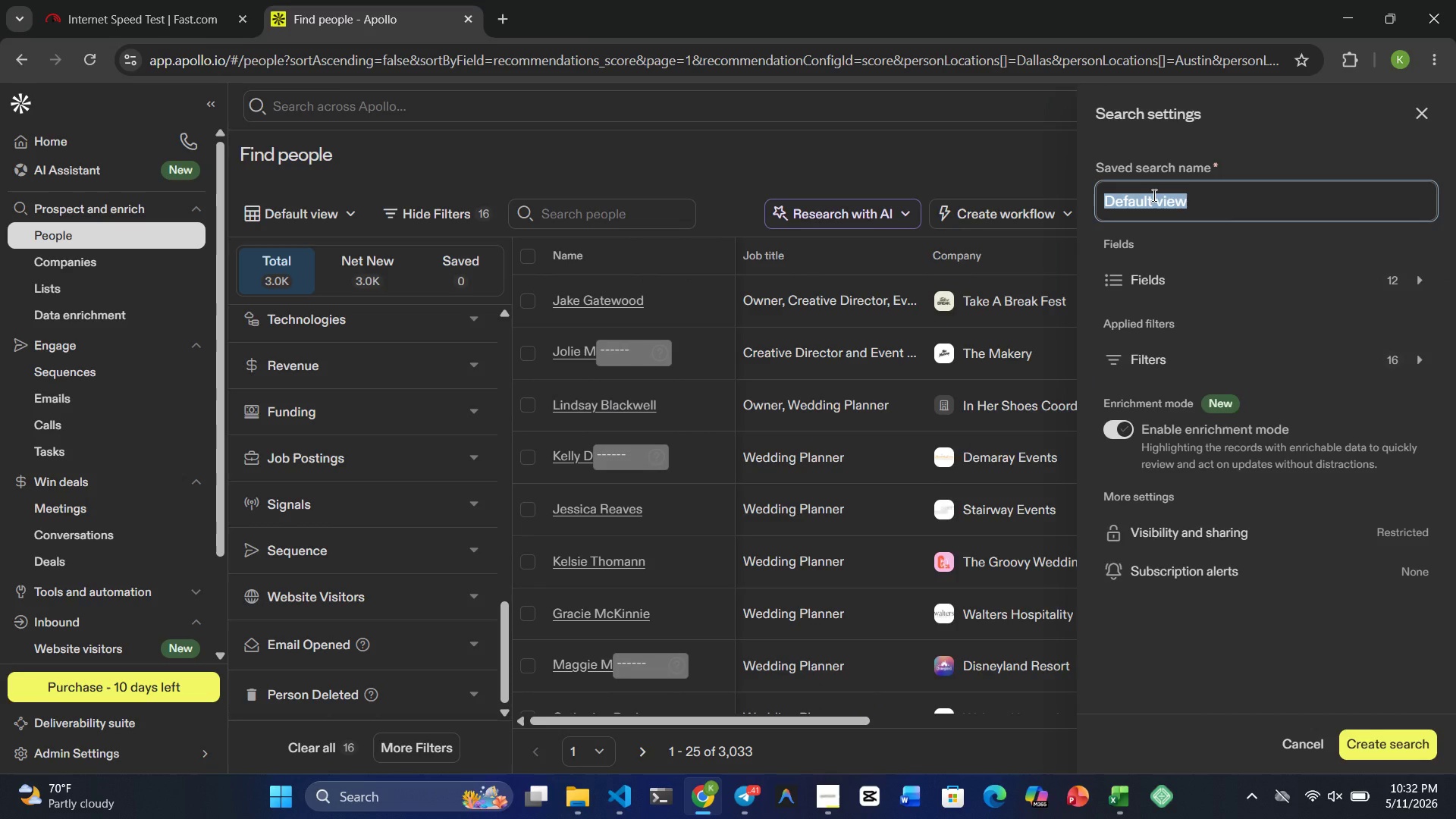 
type(Bridal & Wedding Partners )
 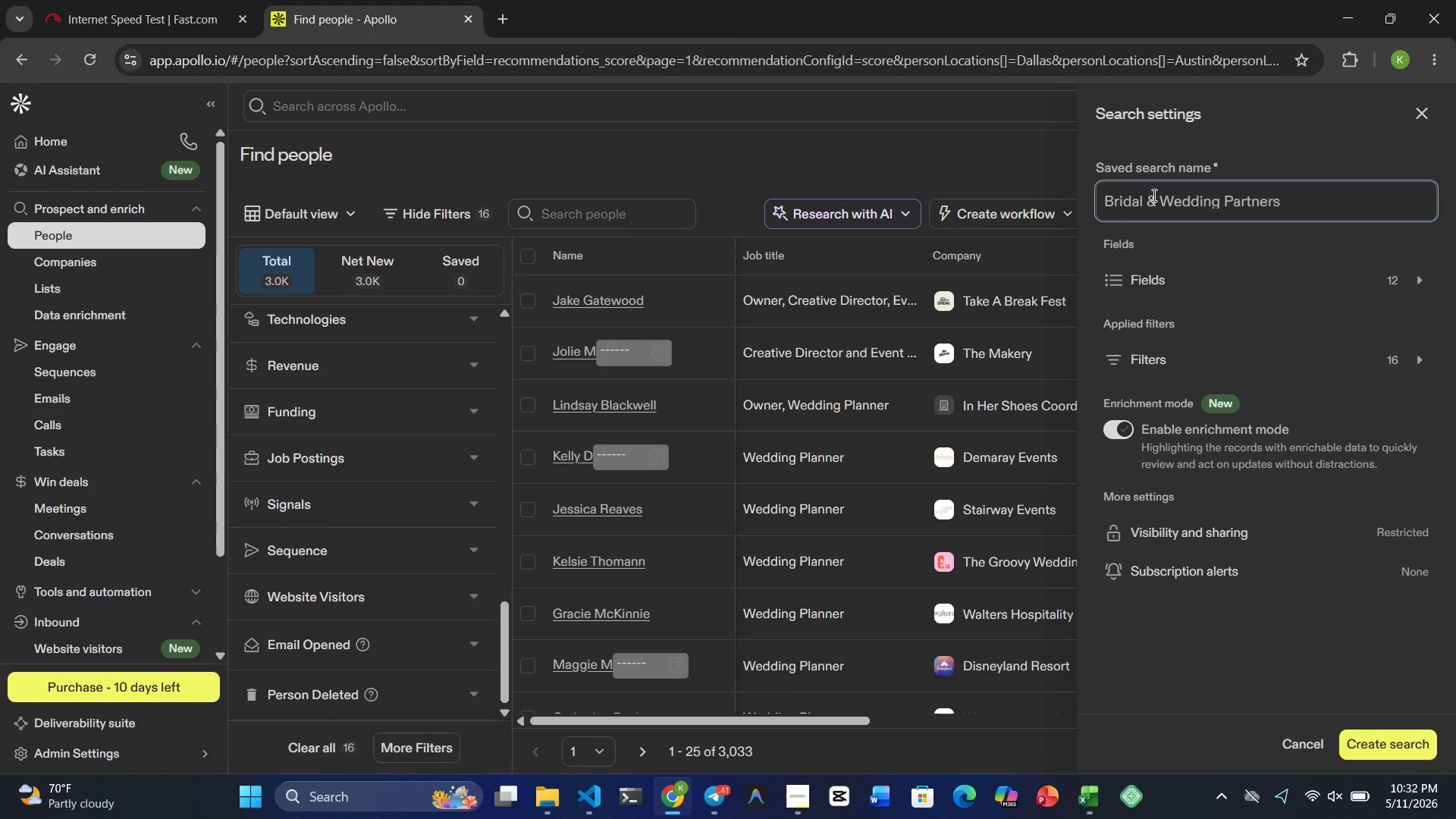 
key(Backspace)
 